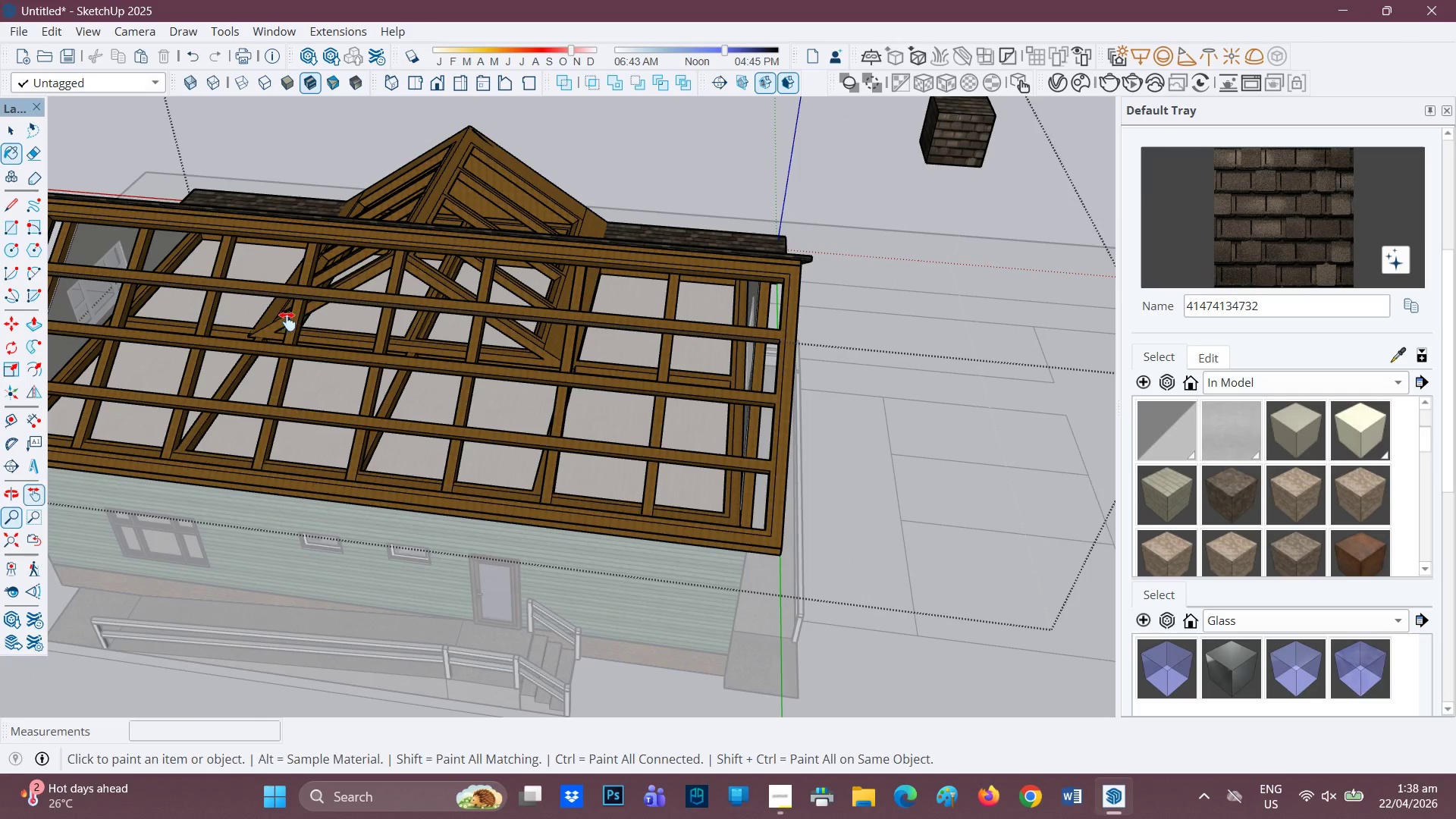 
left_click_drag(start_coordinate=[293, 322], to_coordinate=[494, 336])
 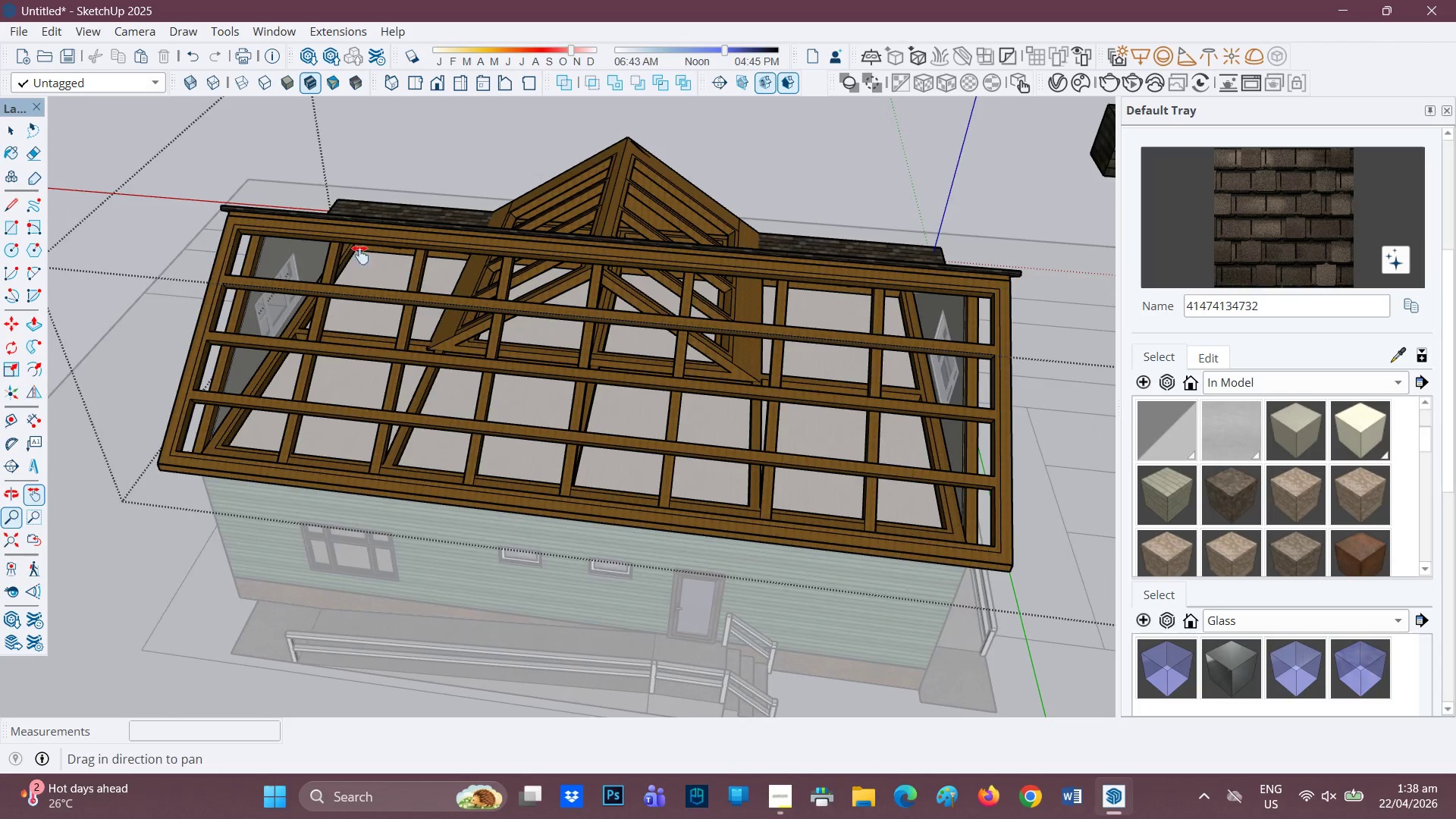 
scroll: coordinate [331, 243], scroll_direction: up, amount: 1.0
 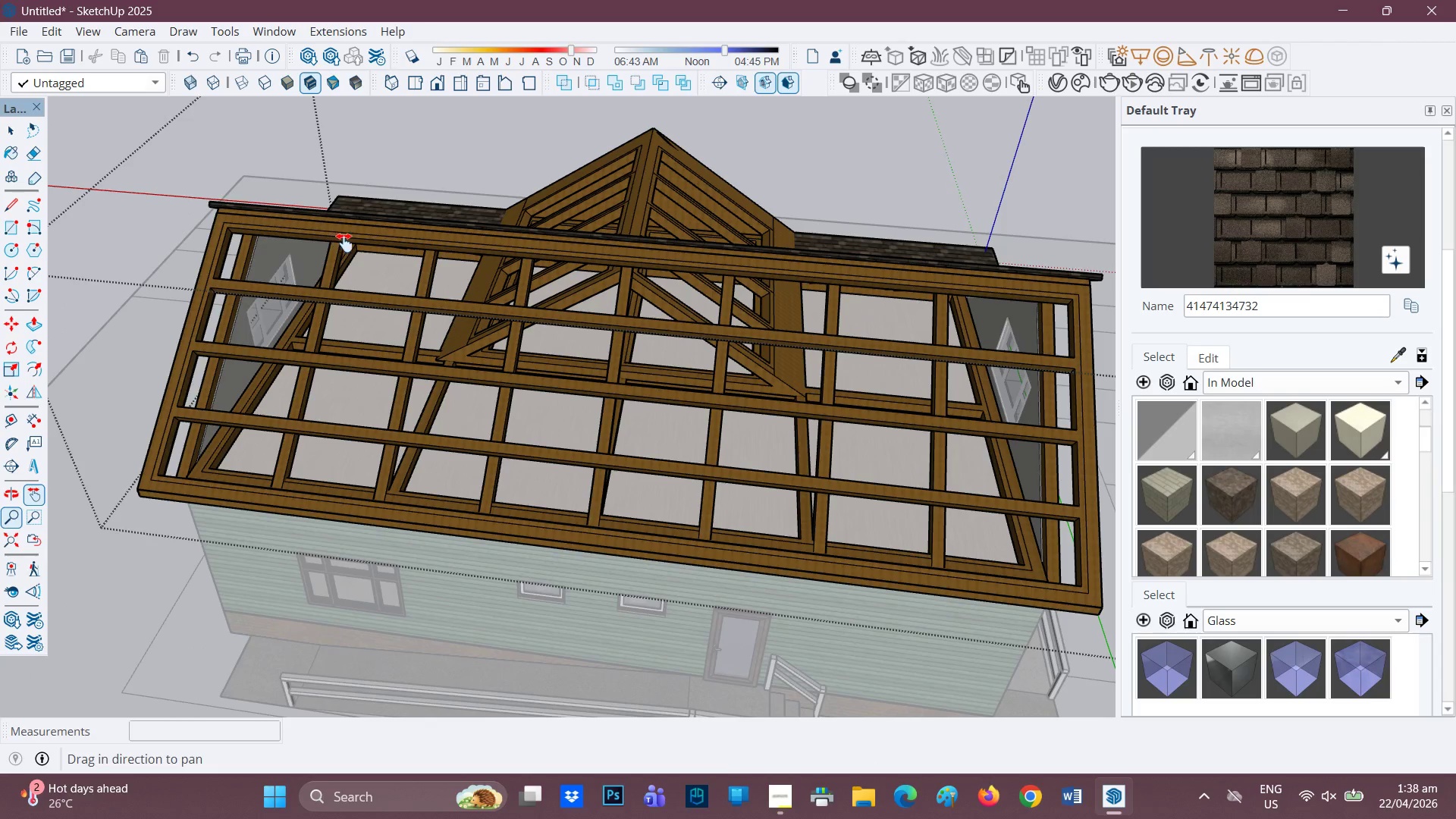 
scroll: coordinate [358, 252], scroll_direction: down, amount: 2.0
 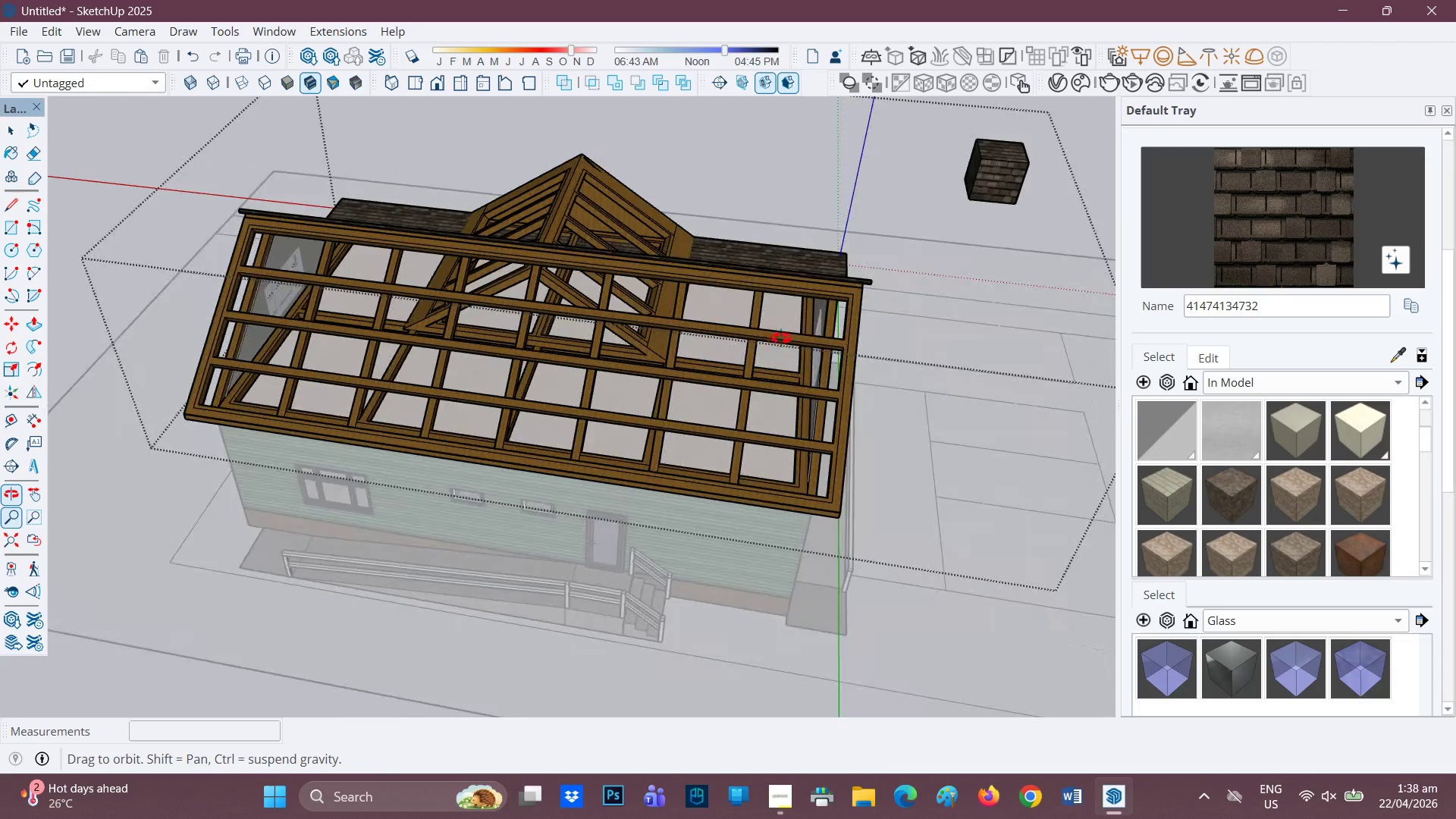 
key(R)
 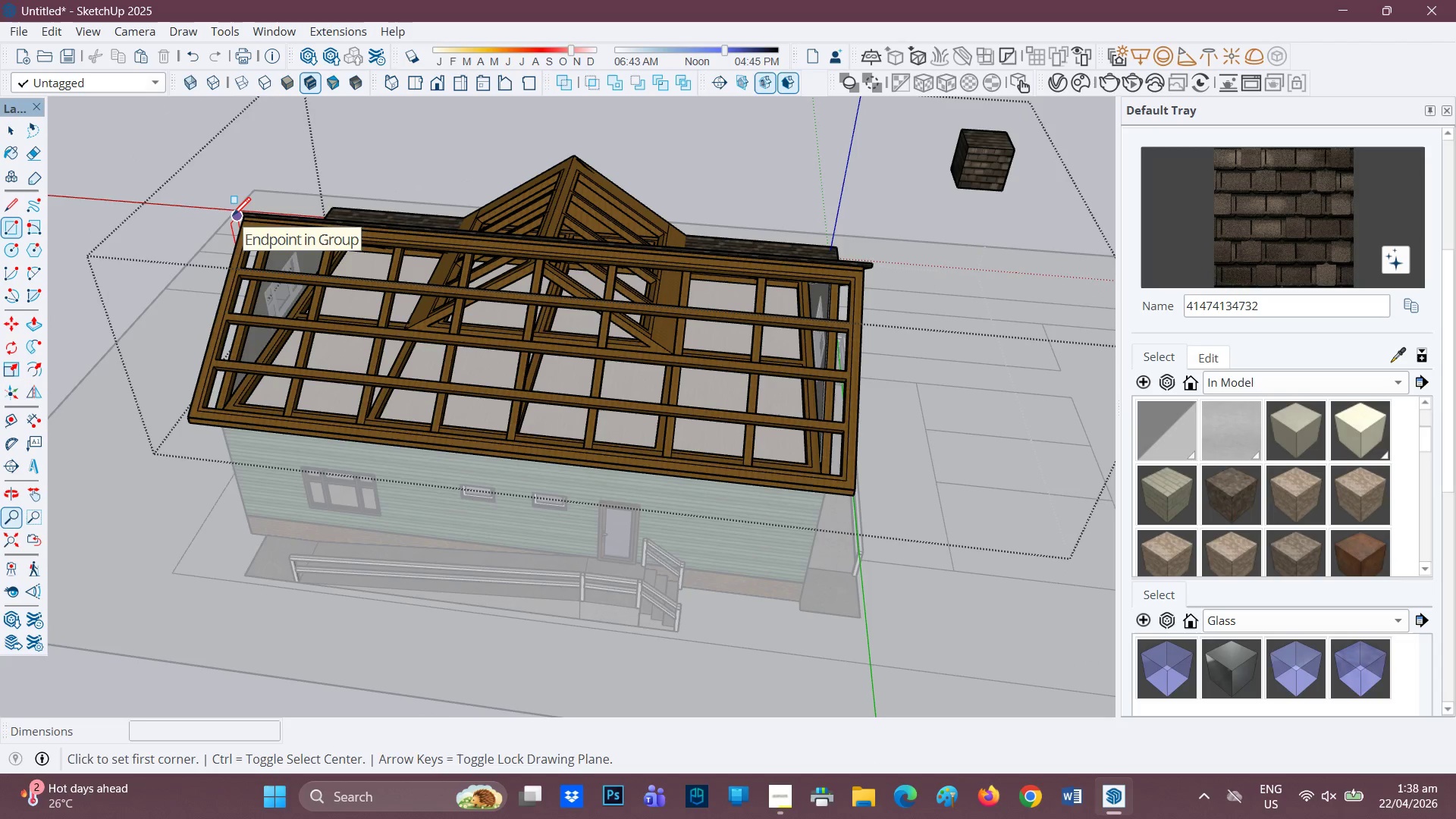 
left_click([232, 215])
 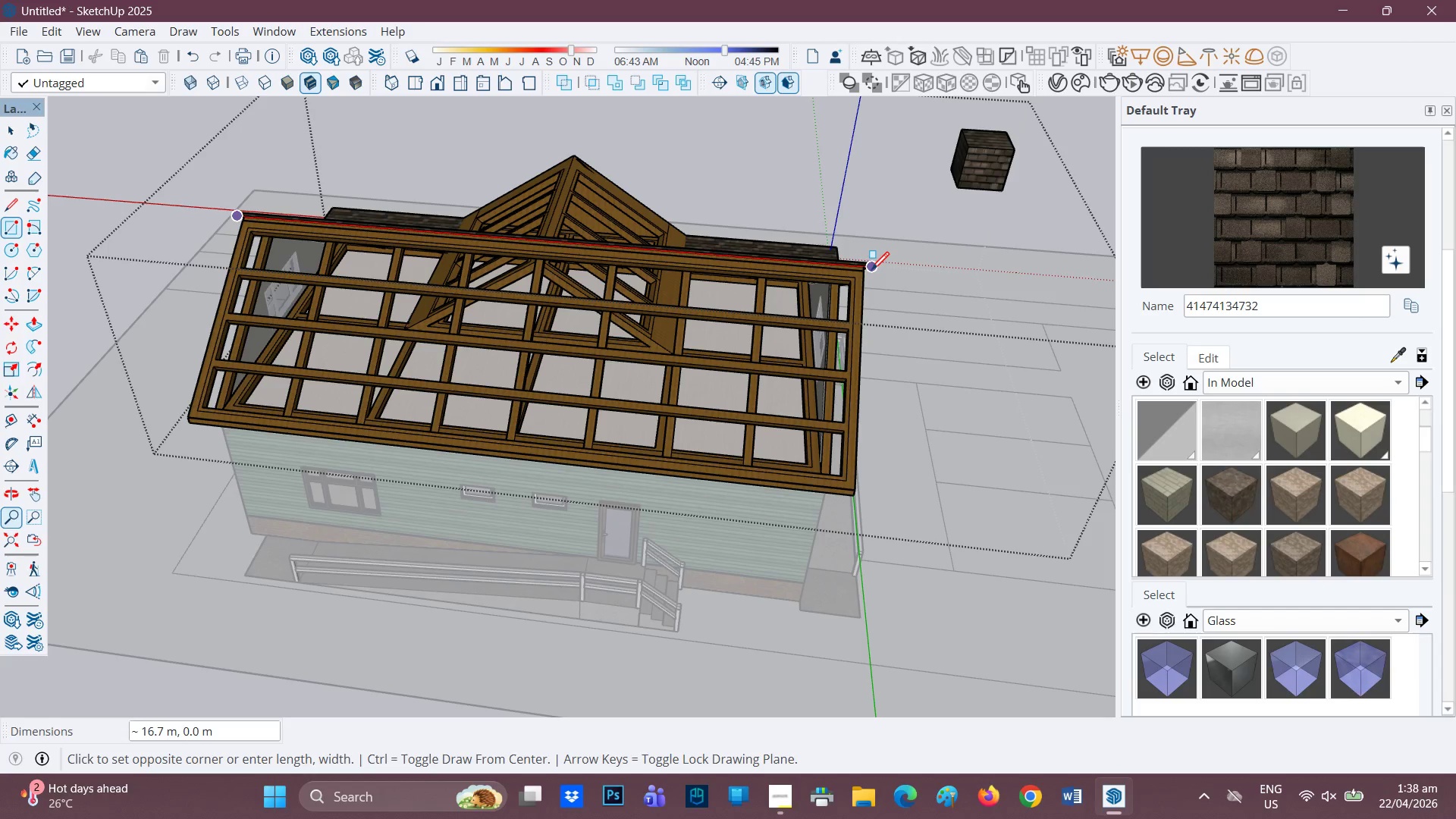 
left_click([874, 271])
 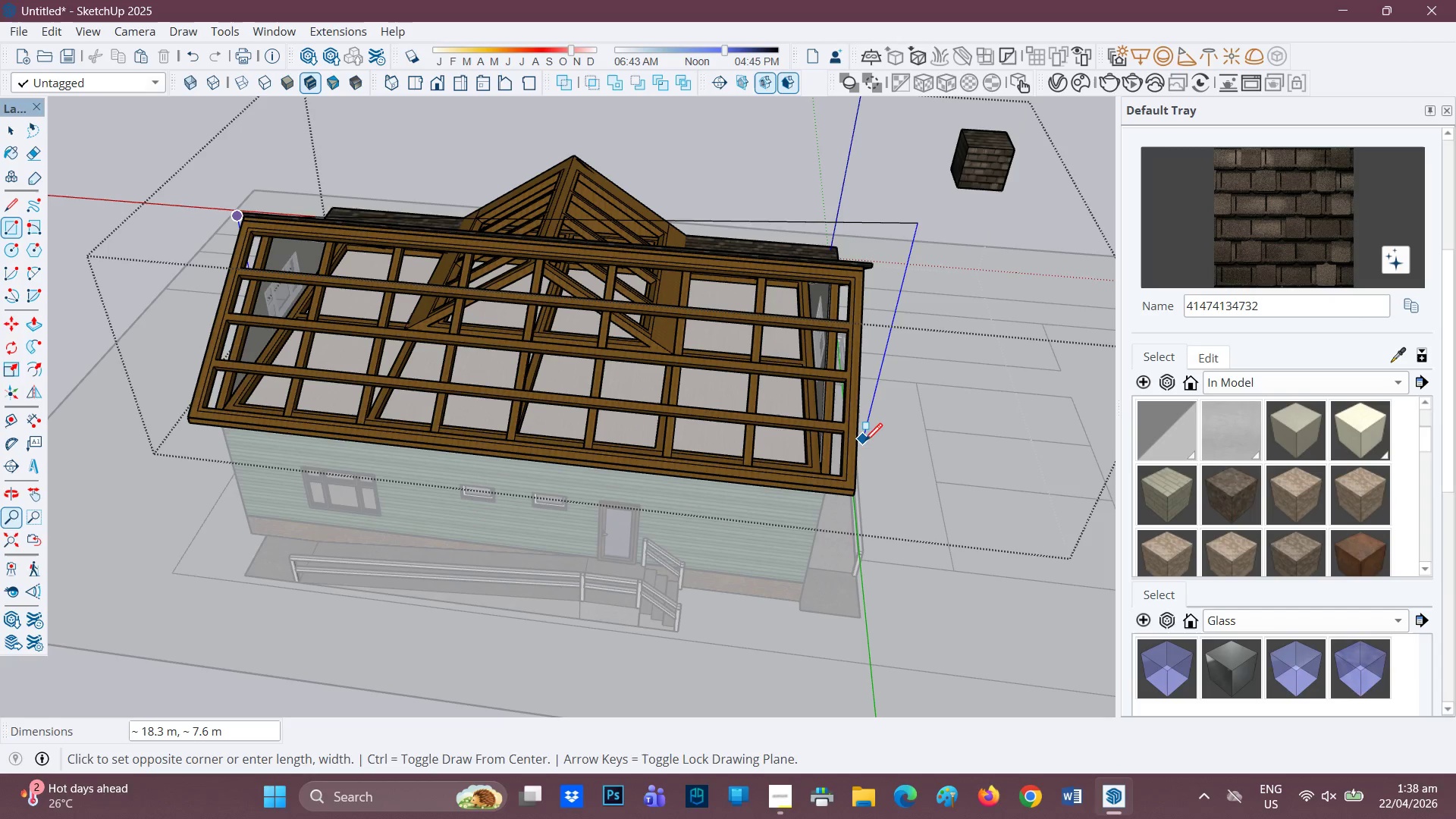 
left_click([855, 432])
 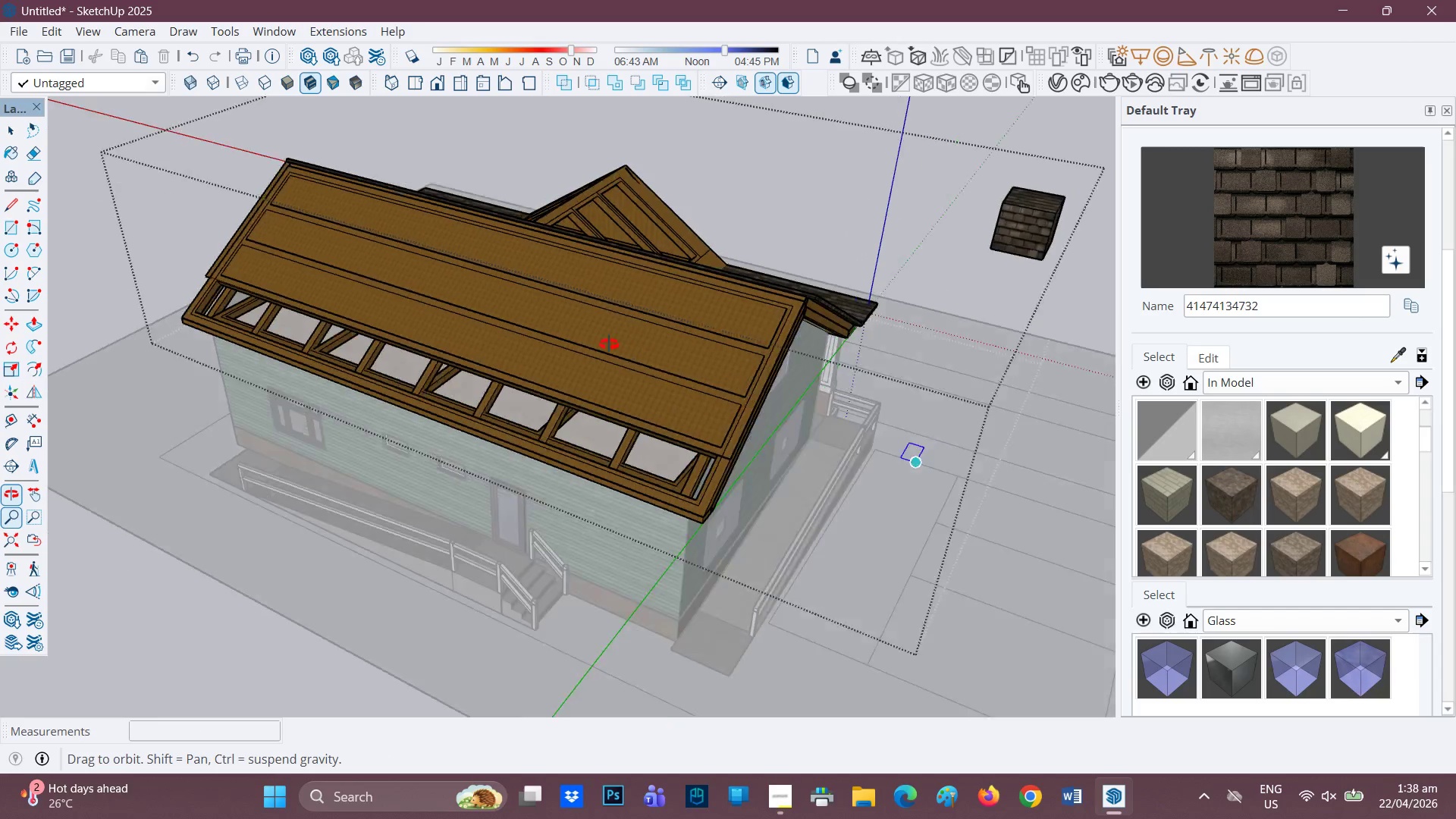 
scroll: coordinate [604, 361], scroll_direction: up, amount: 3.0
 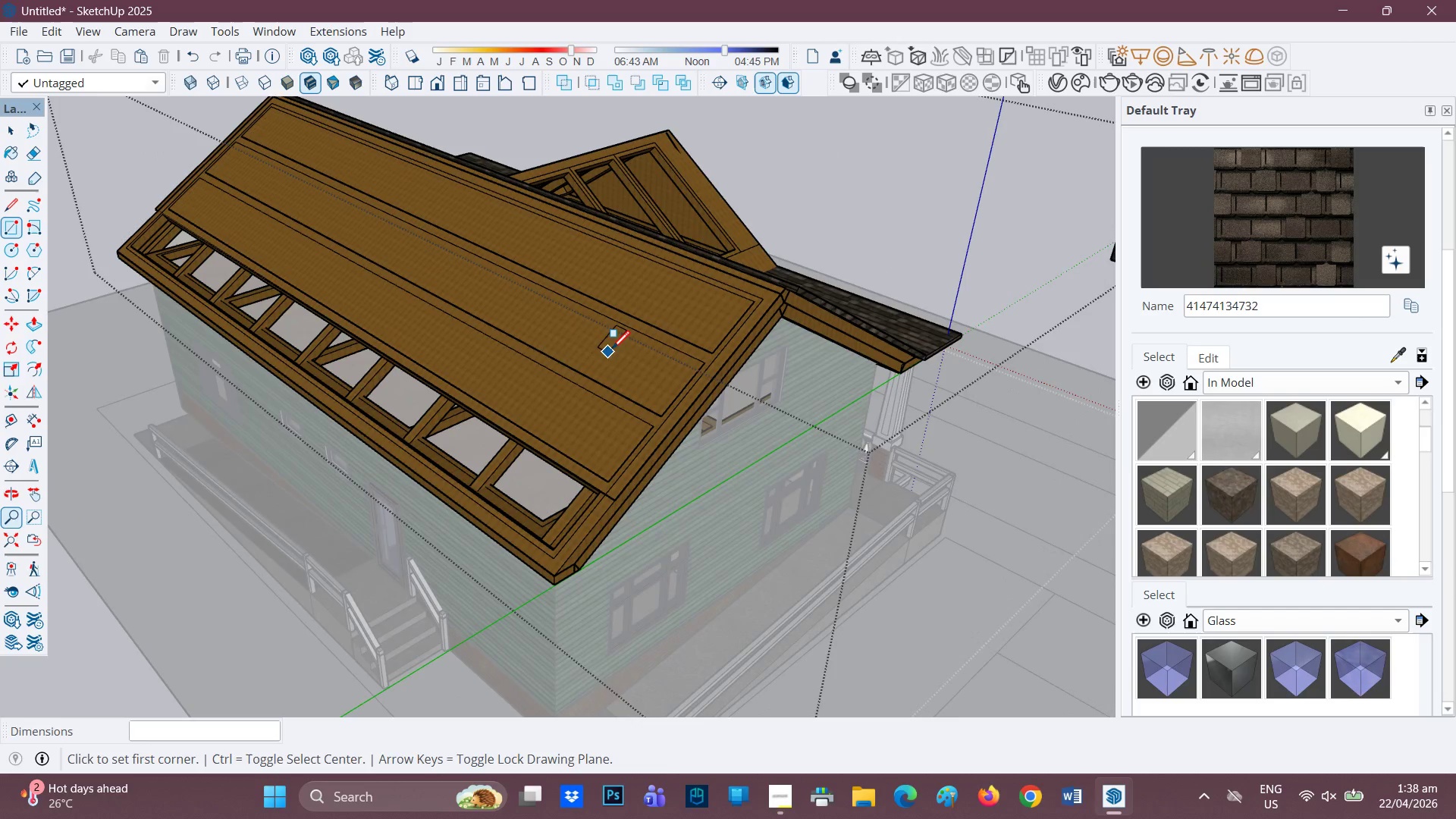 
key(P)
 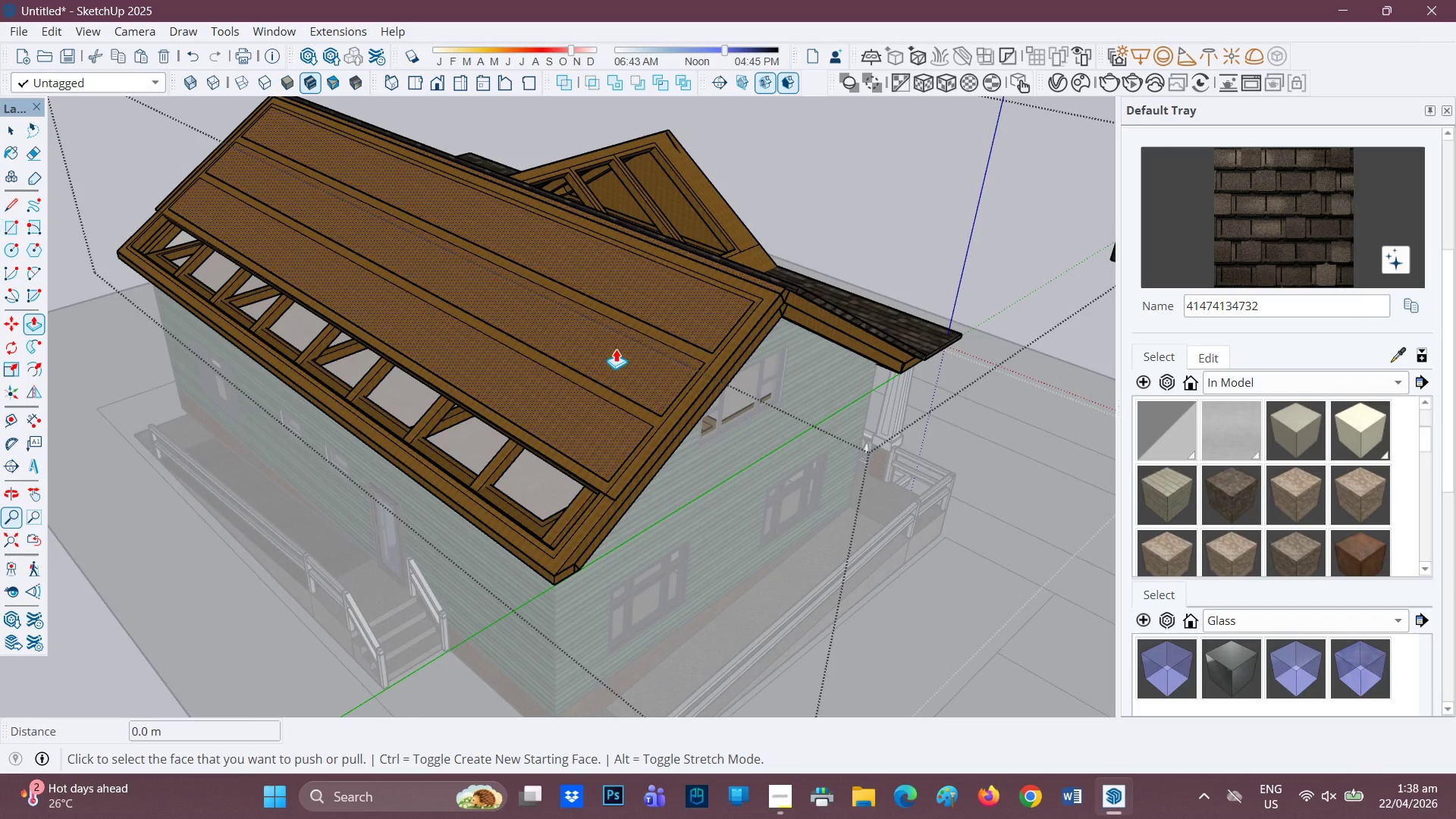 
left_click([616, 349])
 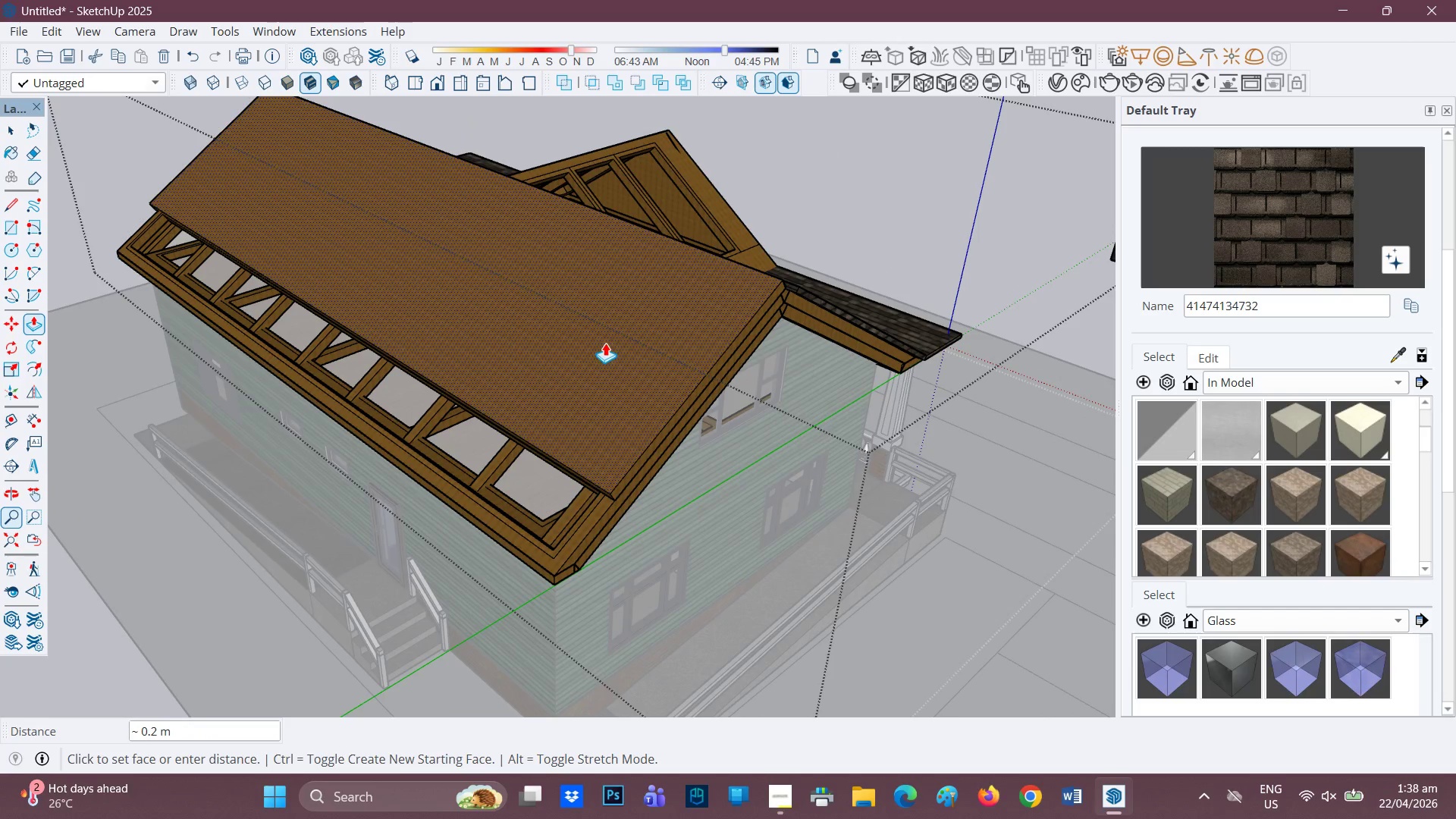 
key(Period)
 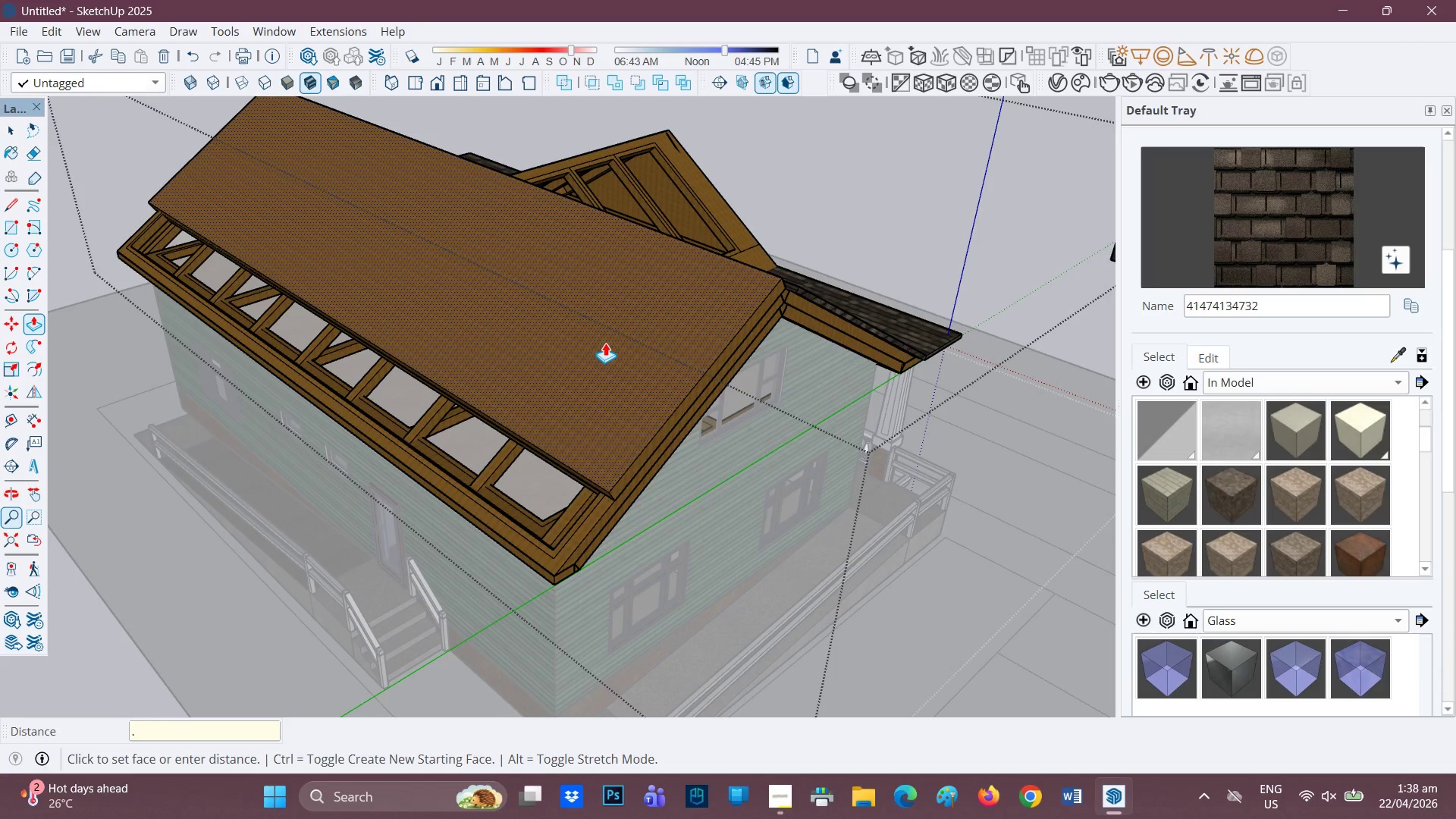 
key(1)
 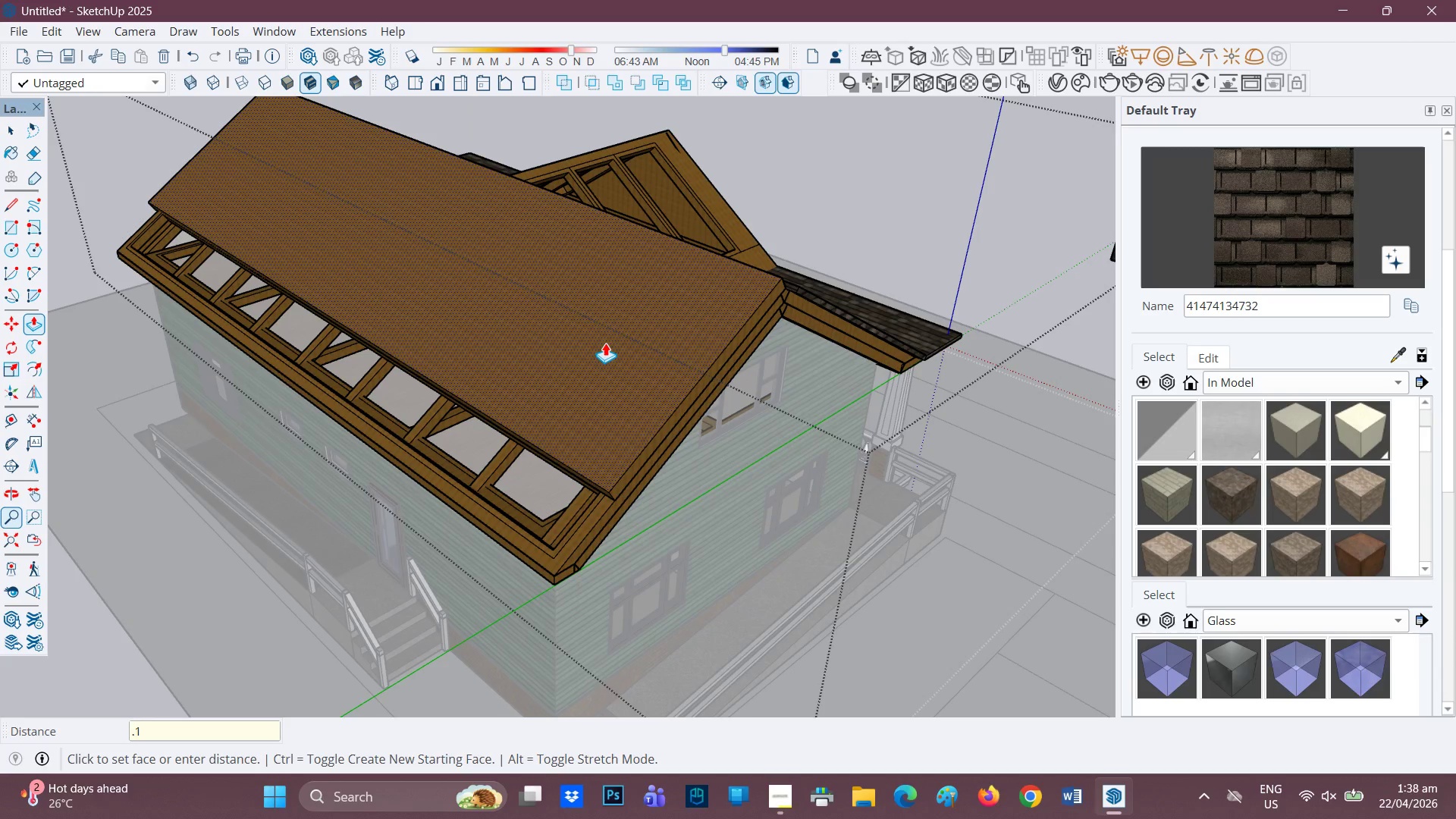 
key(Enter)
 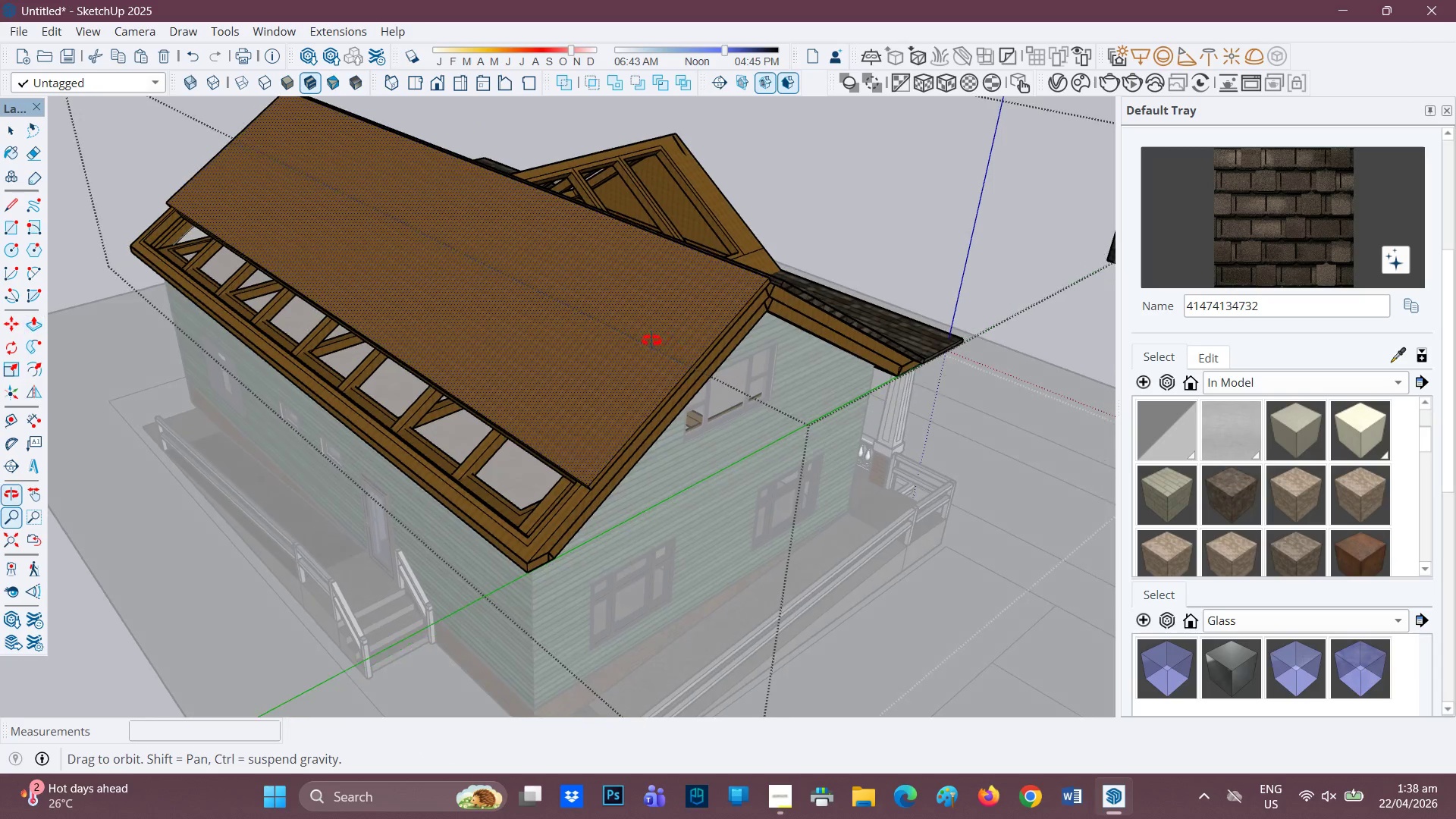 
scroll: coordinate [632, 283], scroll_direction: up, amount: 20.0
 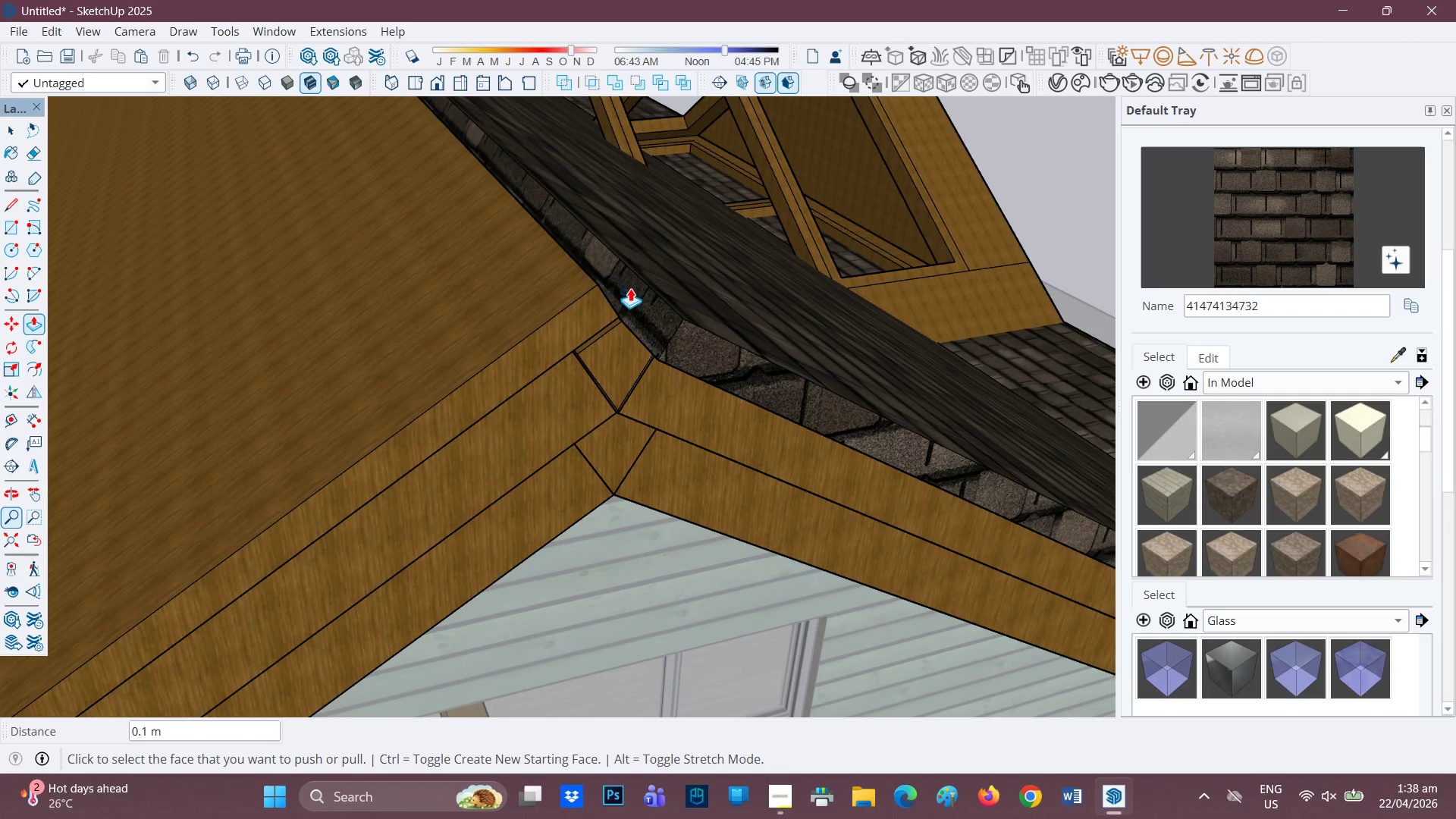 
key(P)
 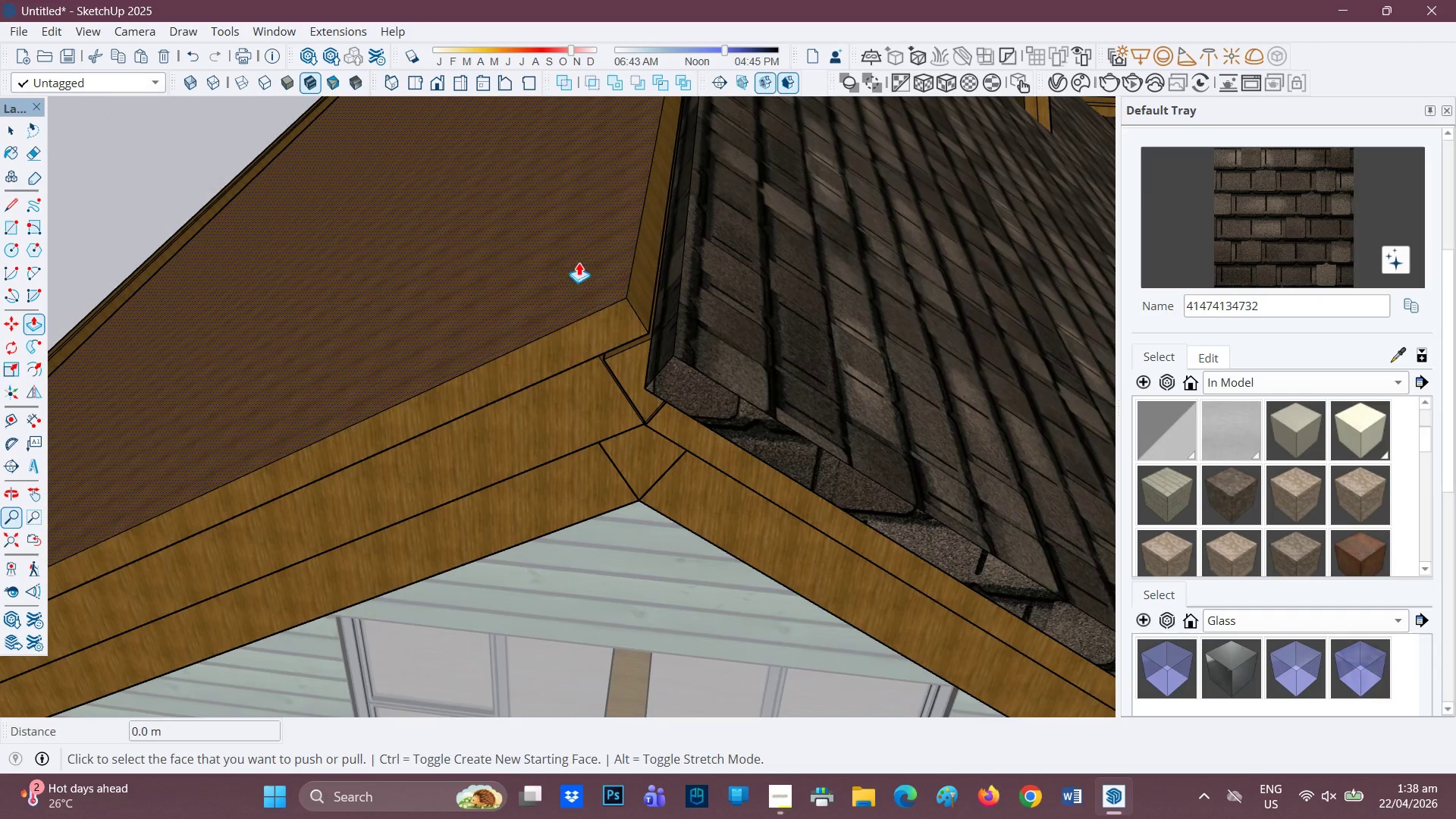 
left_click([642, 273])
 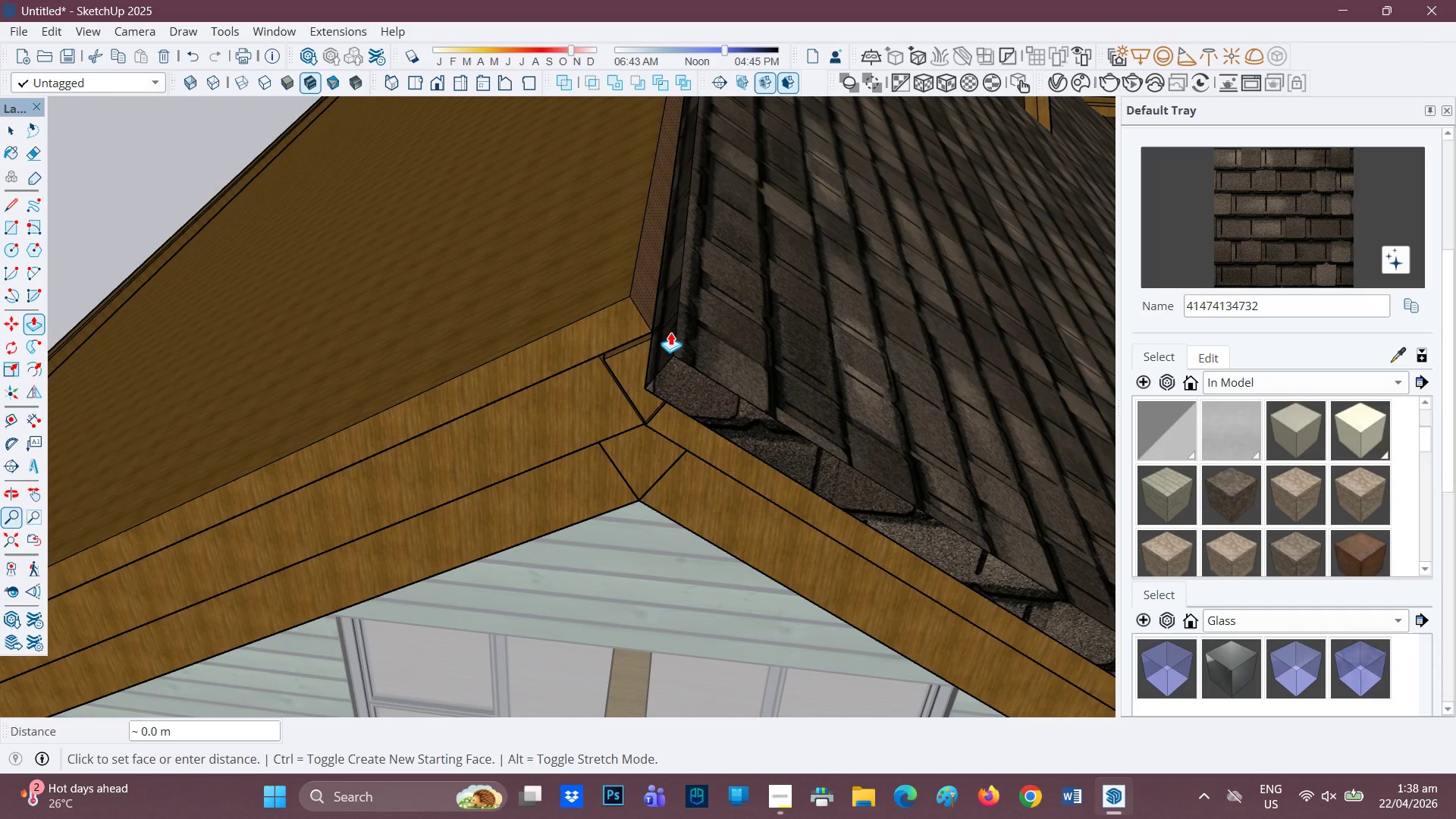 
left_click([676, 334])
 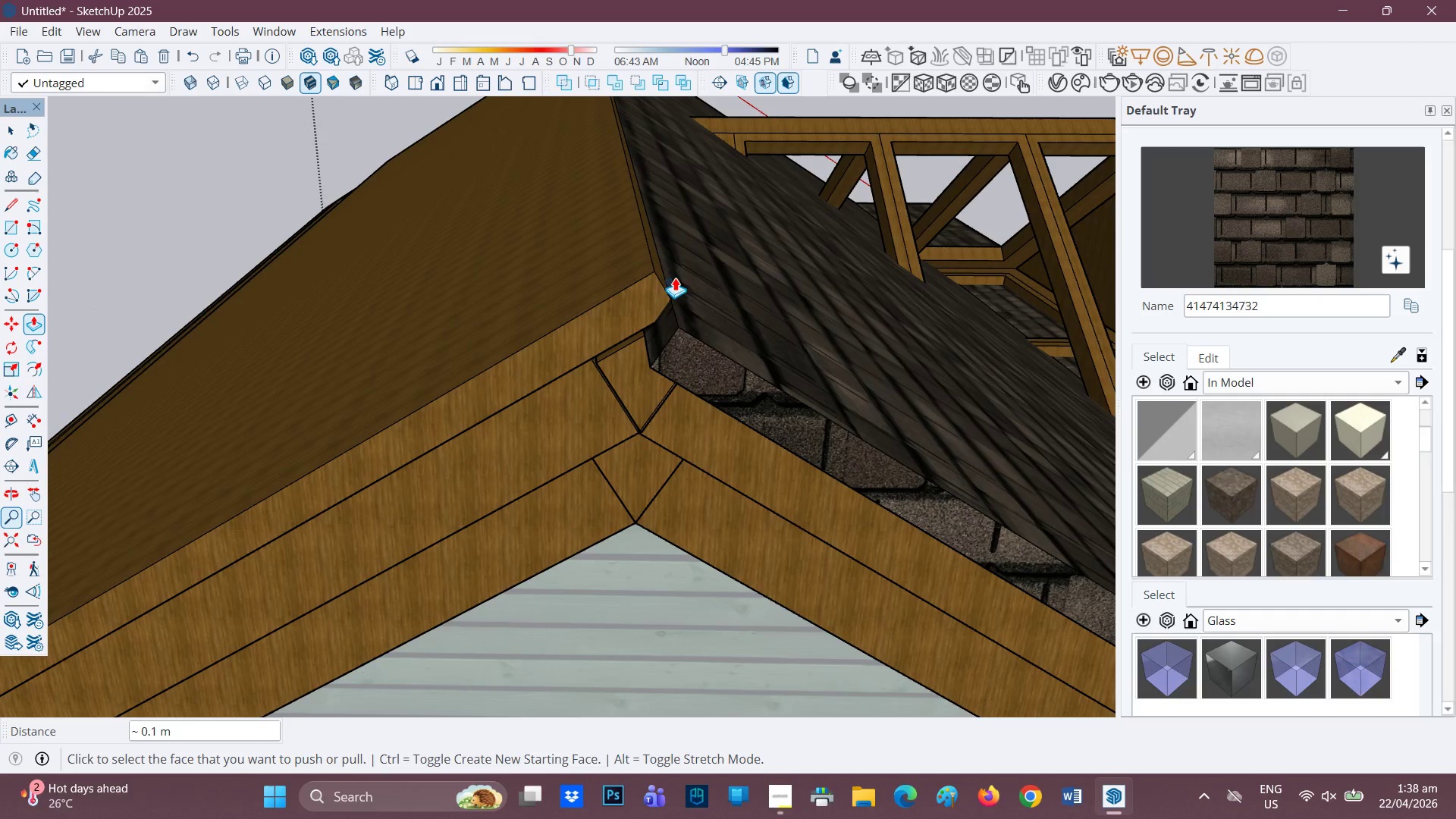 
scroll: coordinate [645, 309], scroll_direction: up, amount: 1.0
 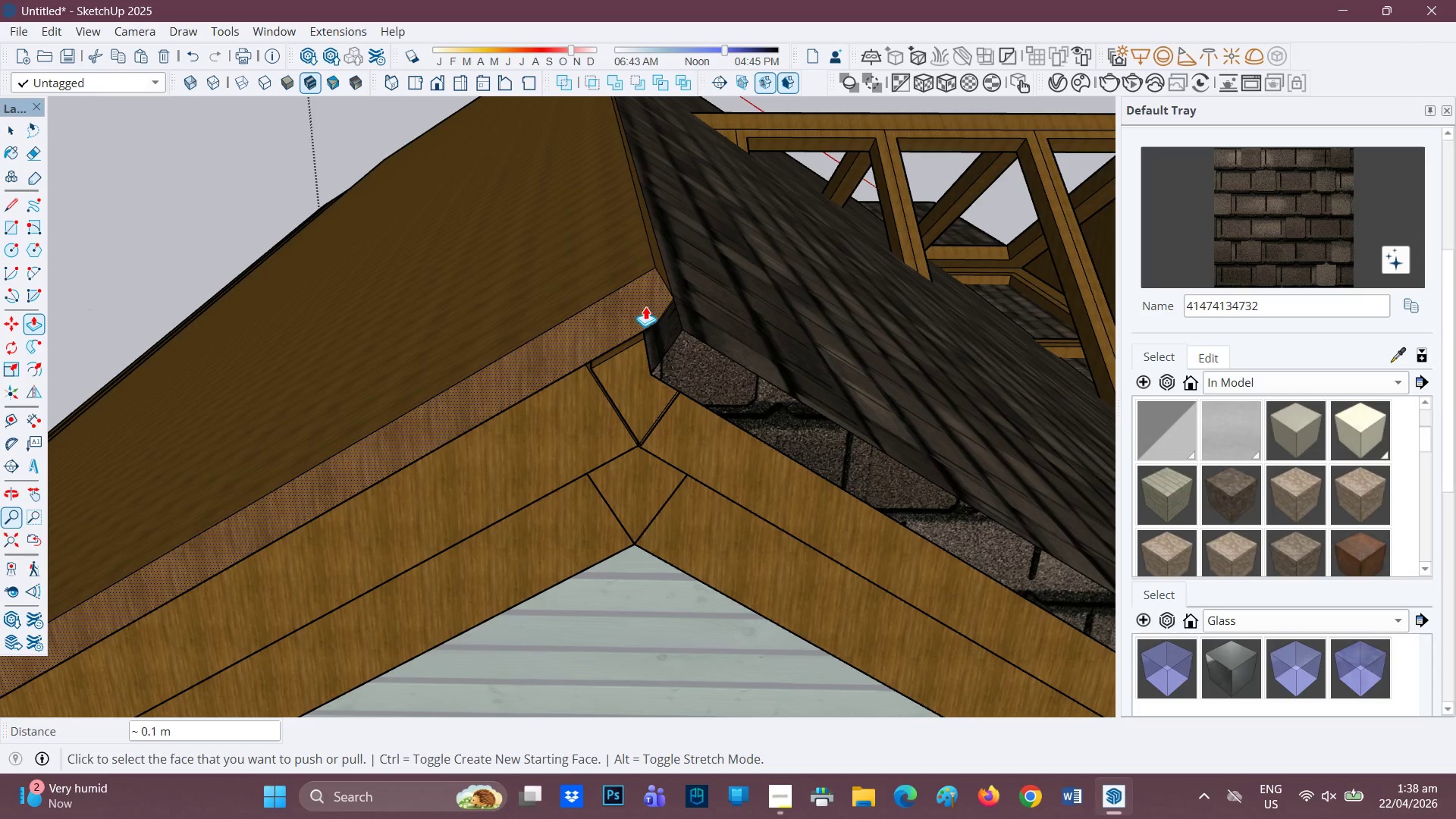 
scroll: coordinate [639, 303], scroll_direction: down, amount: 2.0
 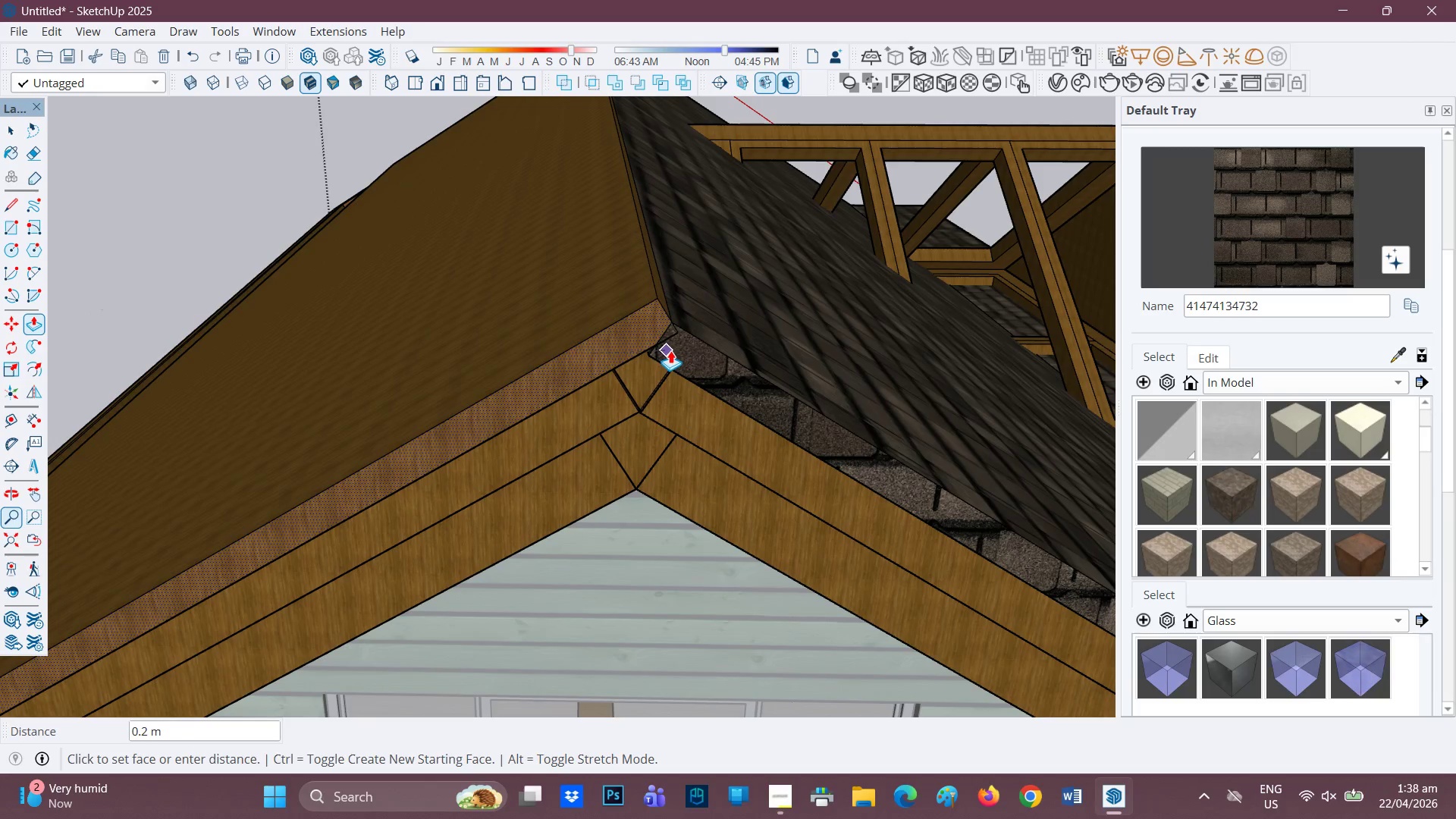 
key(Space)
 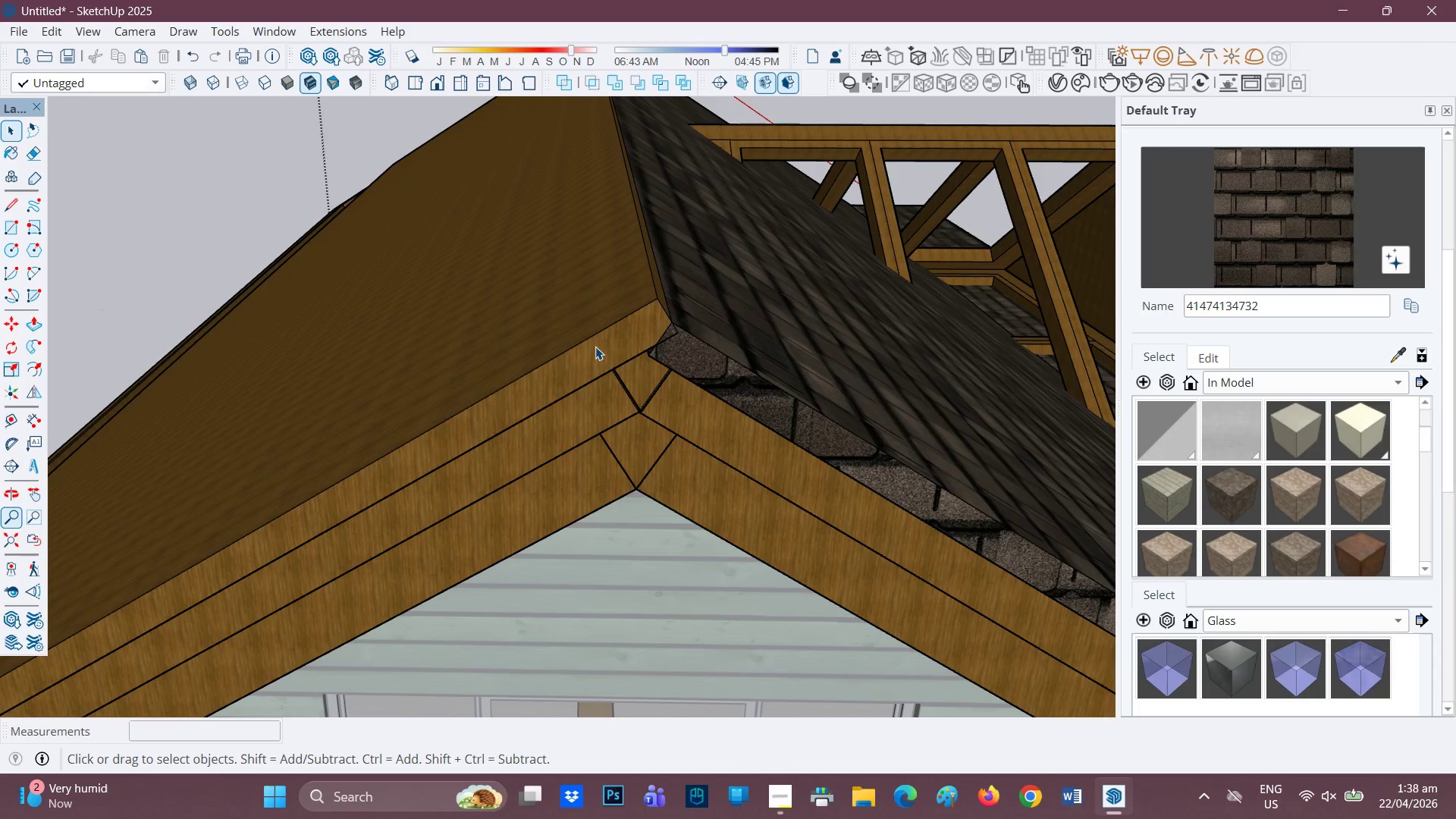 
double_click([595, 347])
 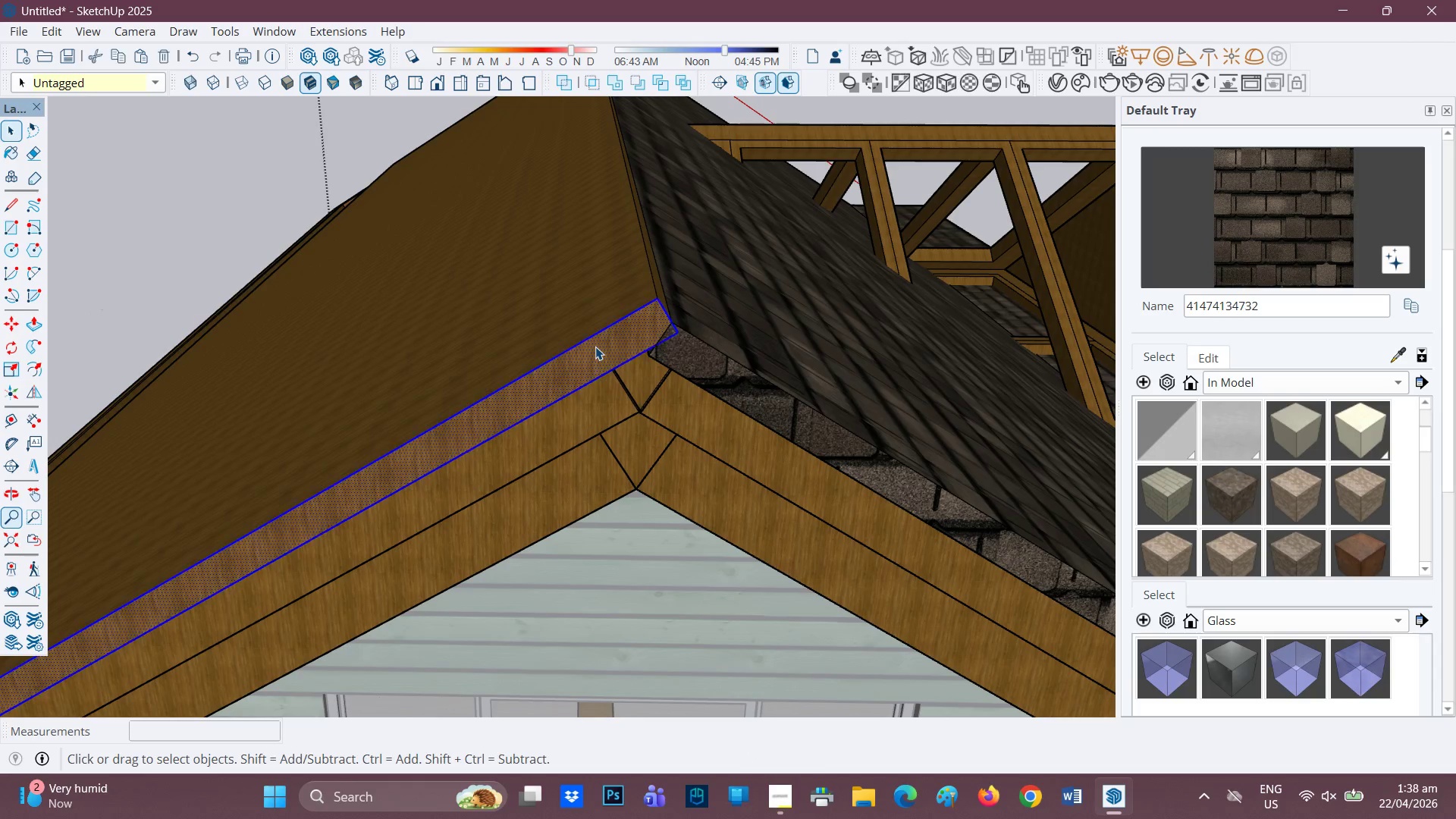 
triple_click([595, 347])
 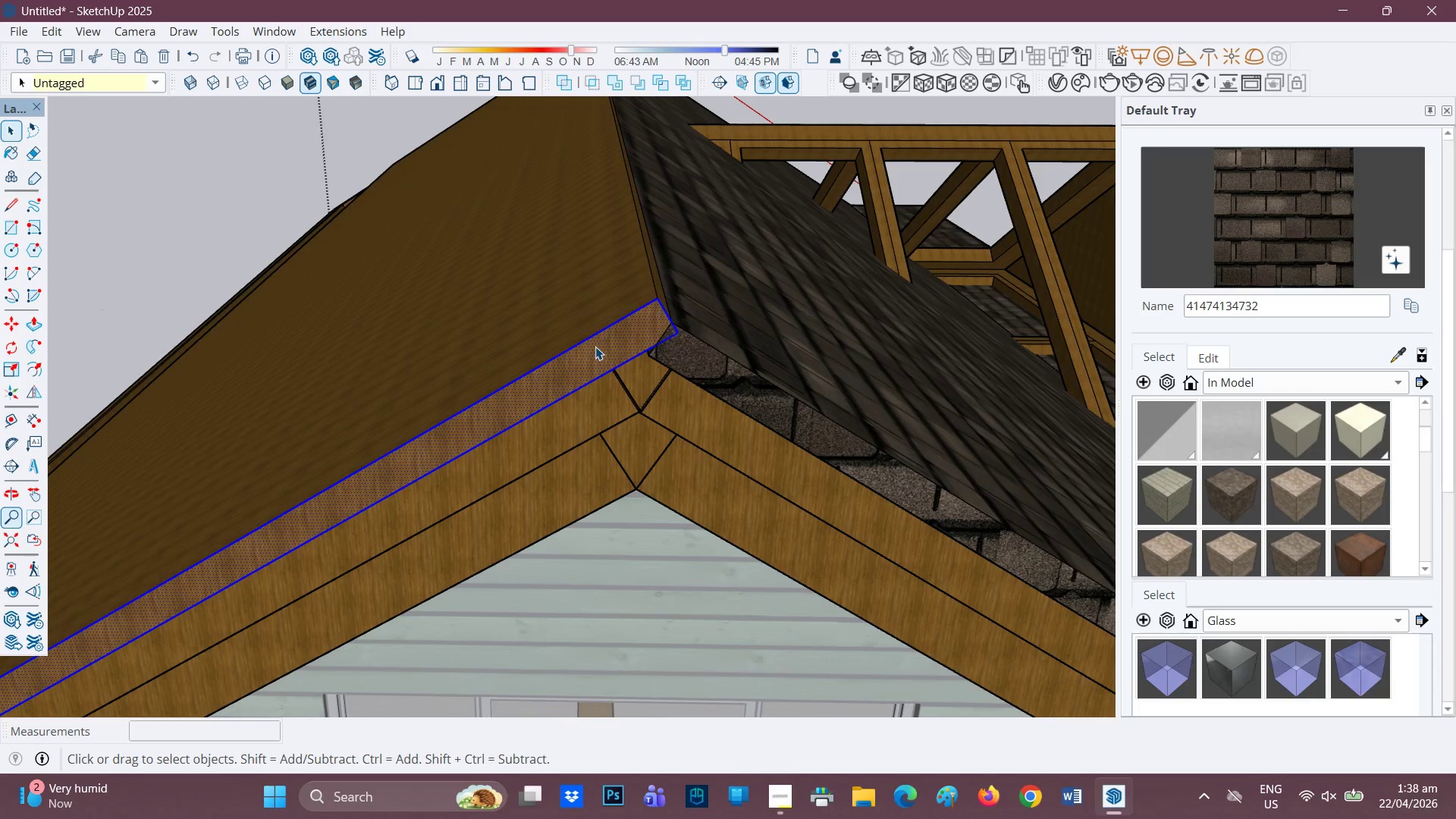 
triple_click([595, 347])
 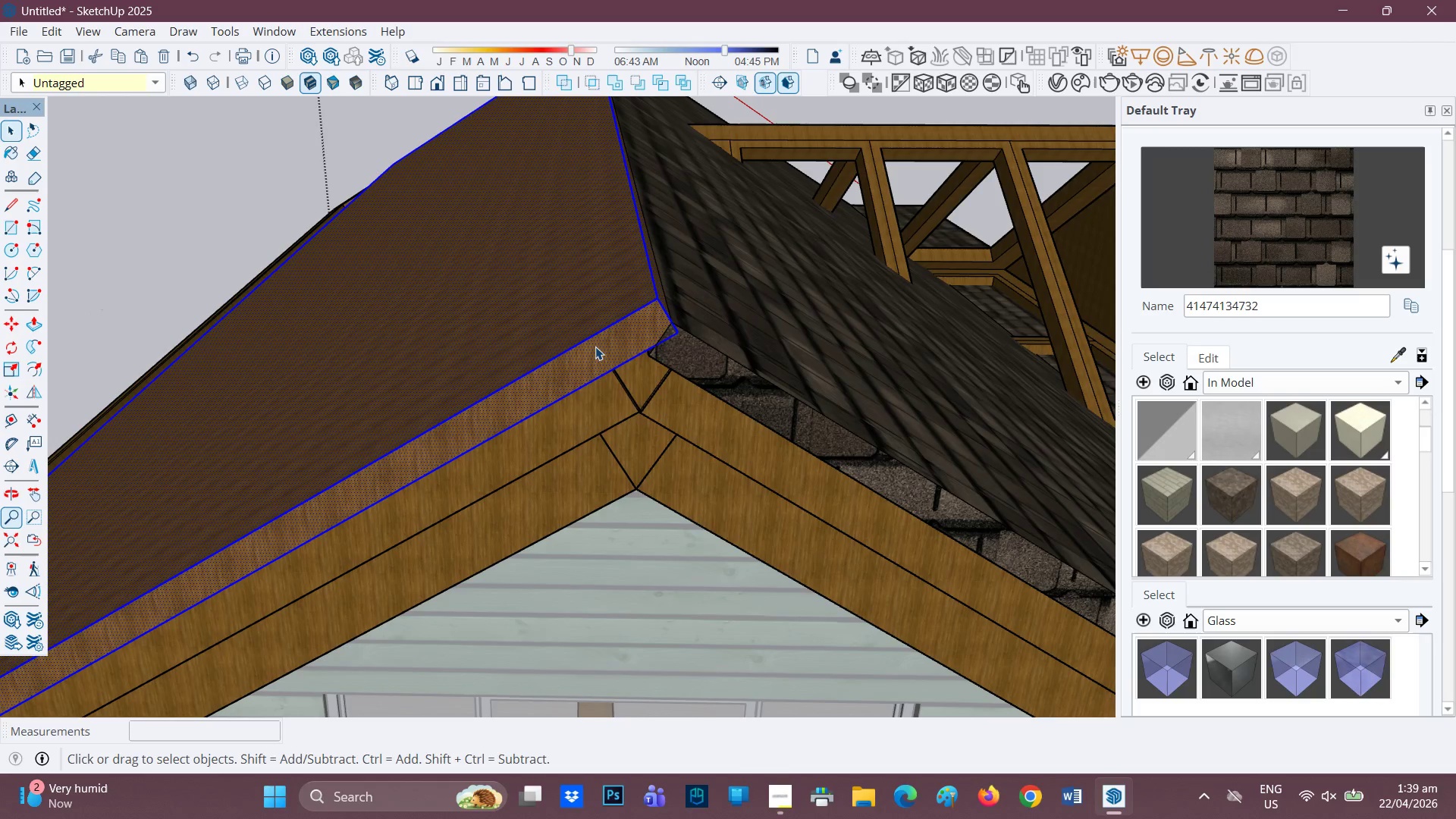 
right_click([595, 347])
 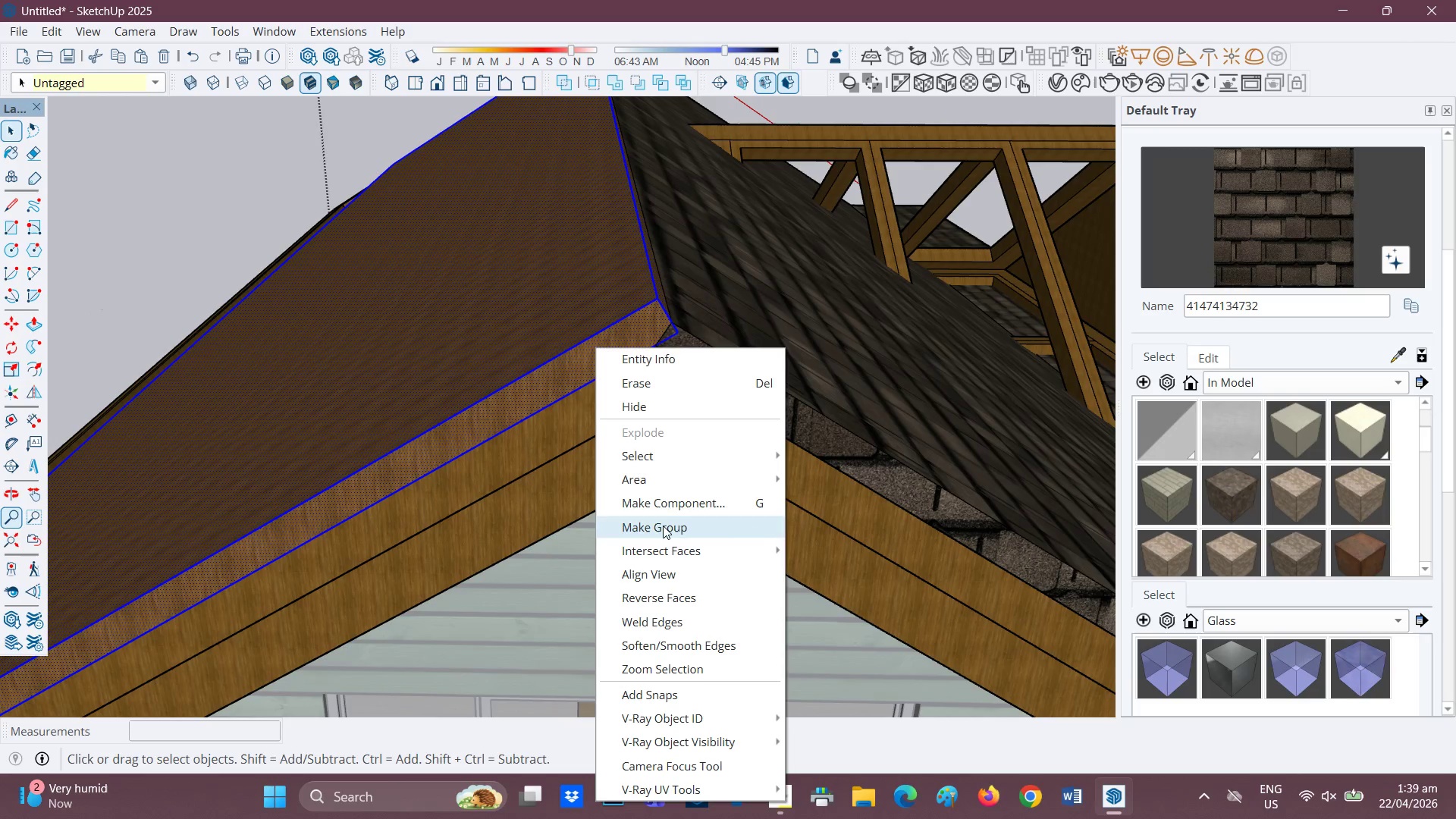 
left_click([658, 530])
 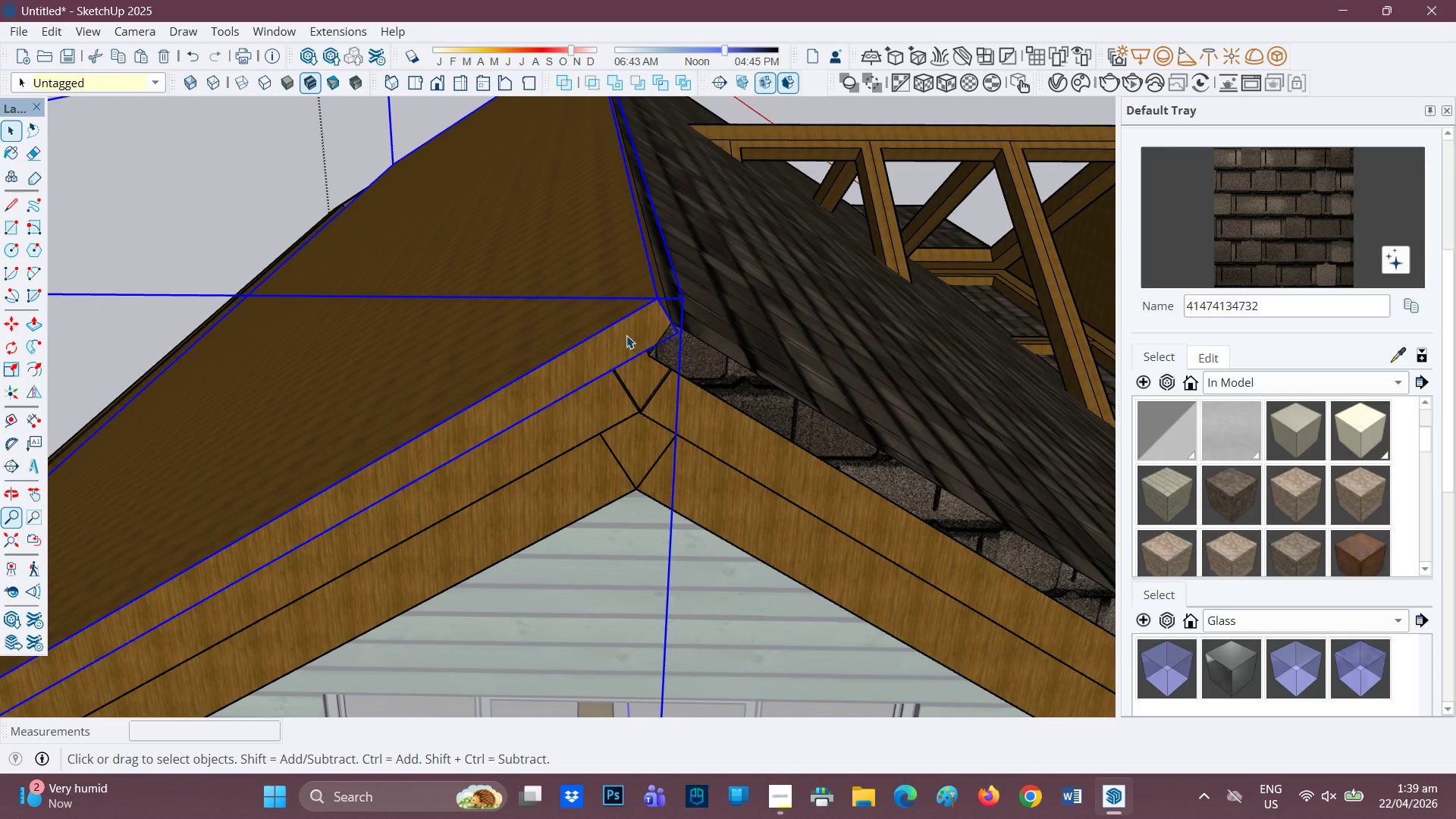 
scroll: coordinate [437, 397], scroll_direction: down, amount: 17.0
 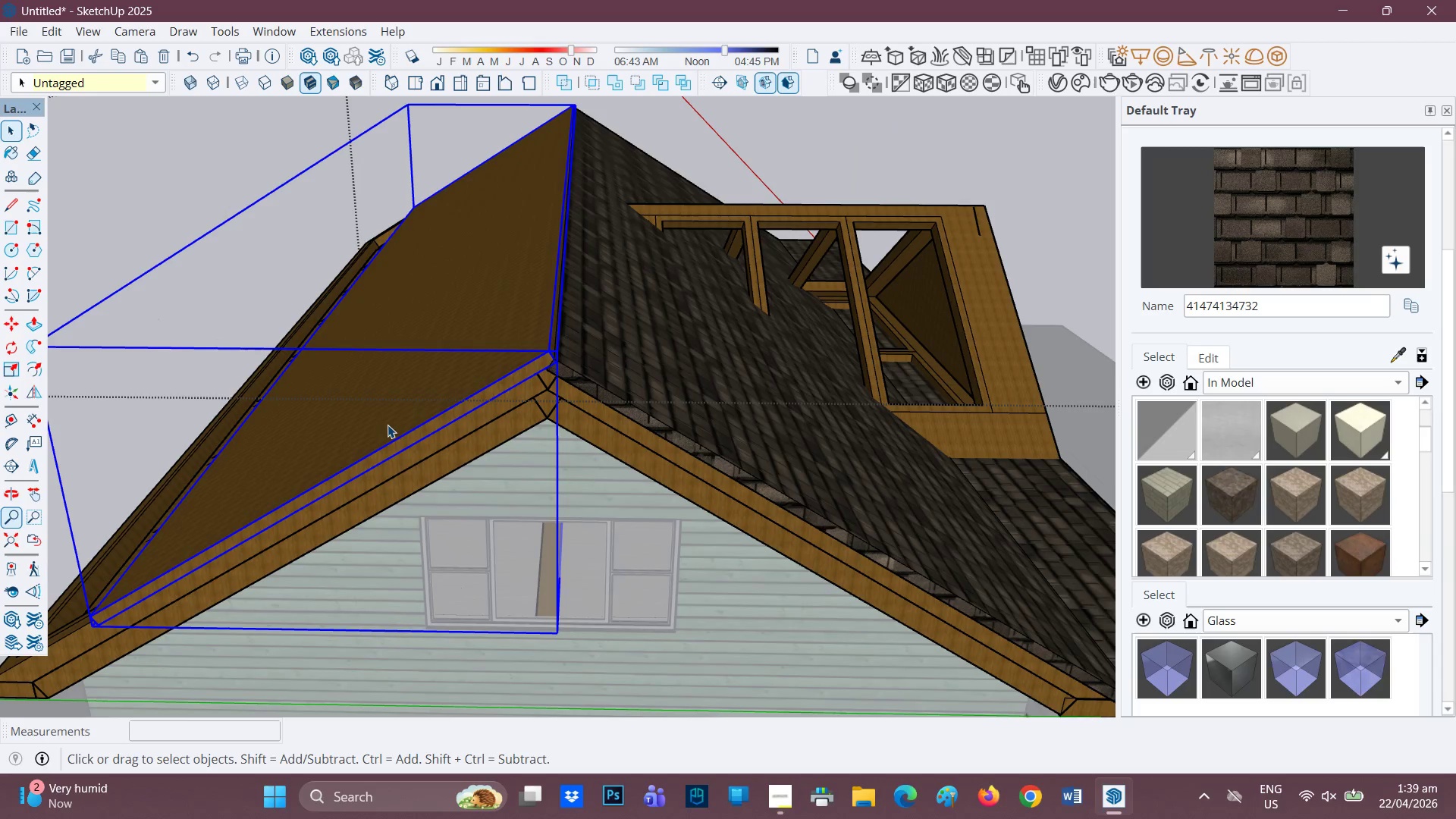 
key(H)
 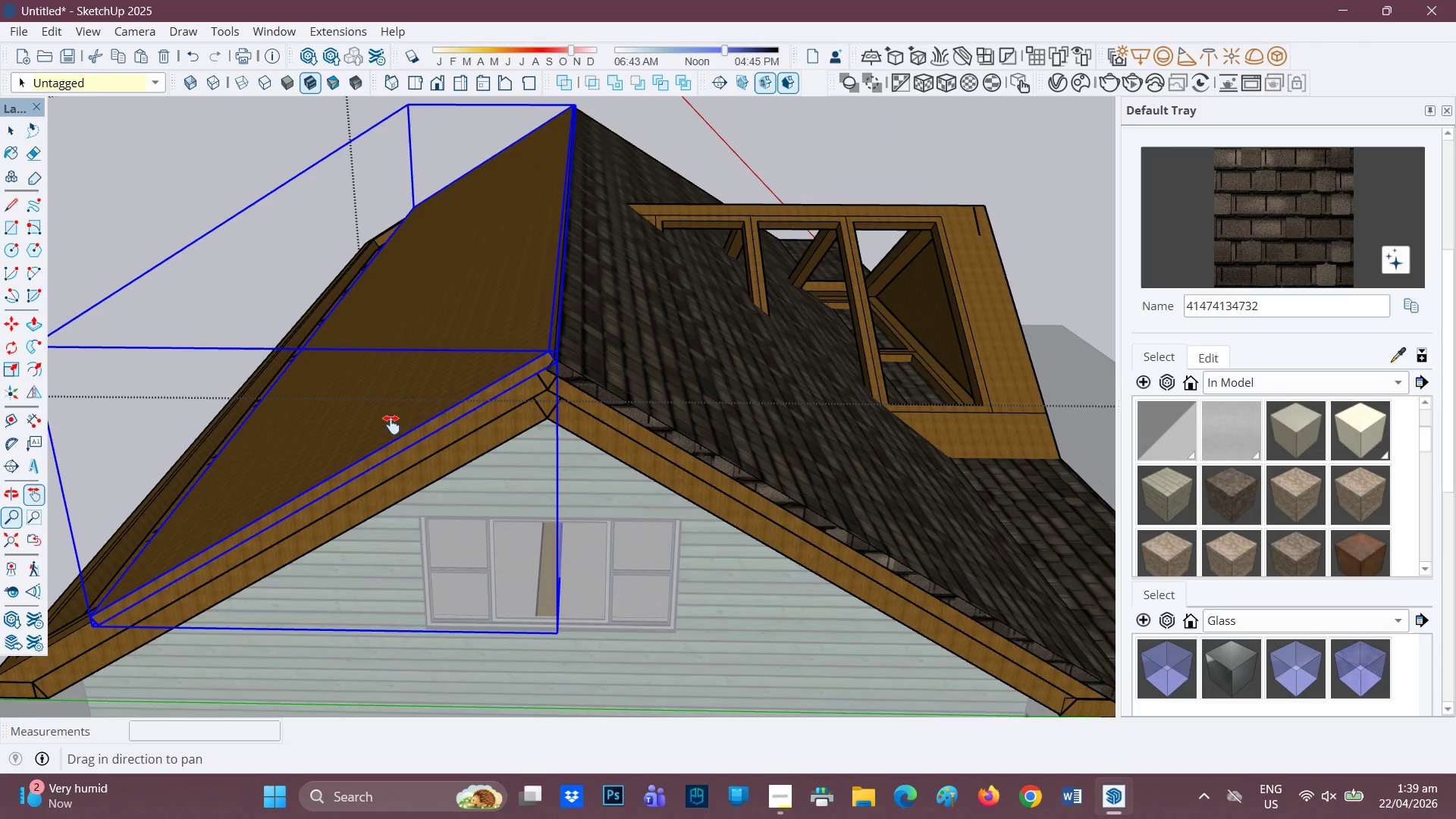 
left_click_drag(start_coordinate=[390, 425], to_coordinate=[754, 361])
 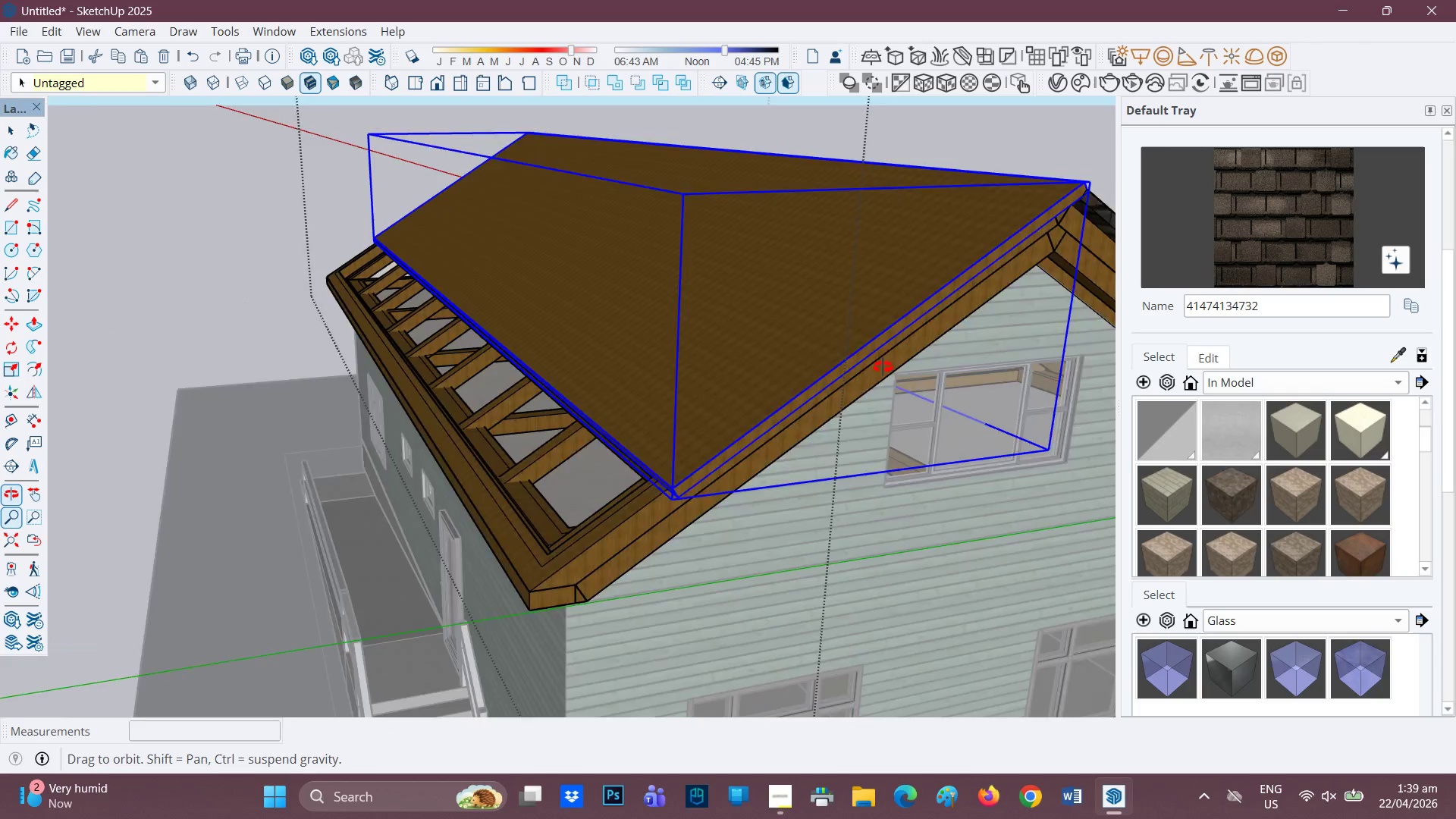 
scroll: coordinate [736, 410], scroll_direction: up, amount: 4.0
 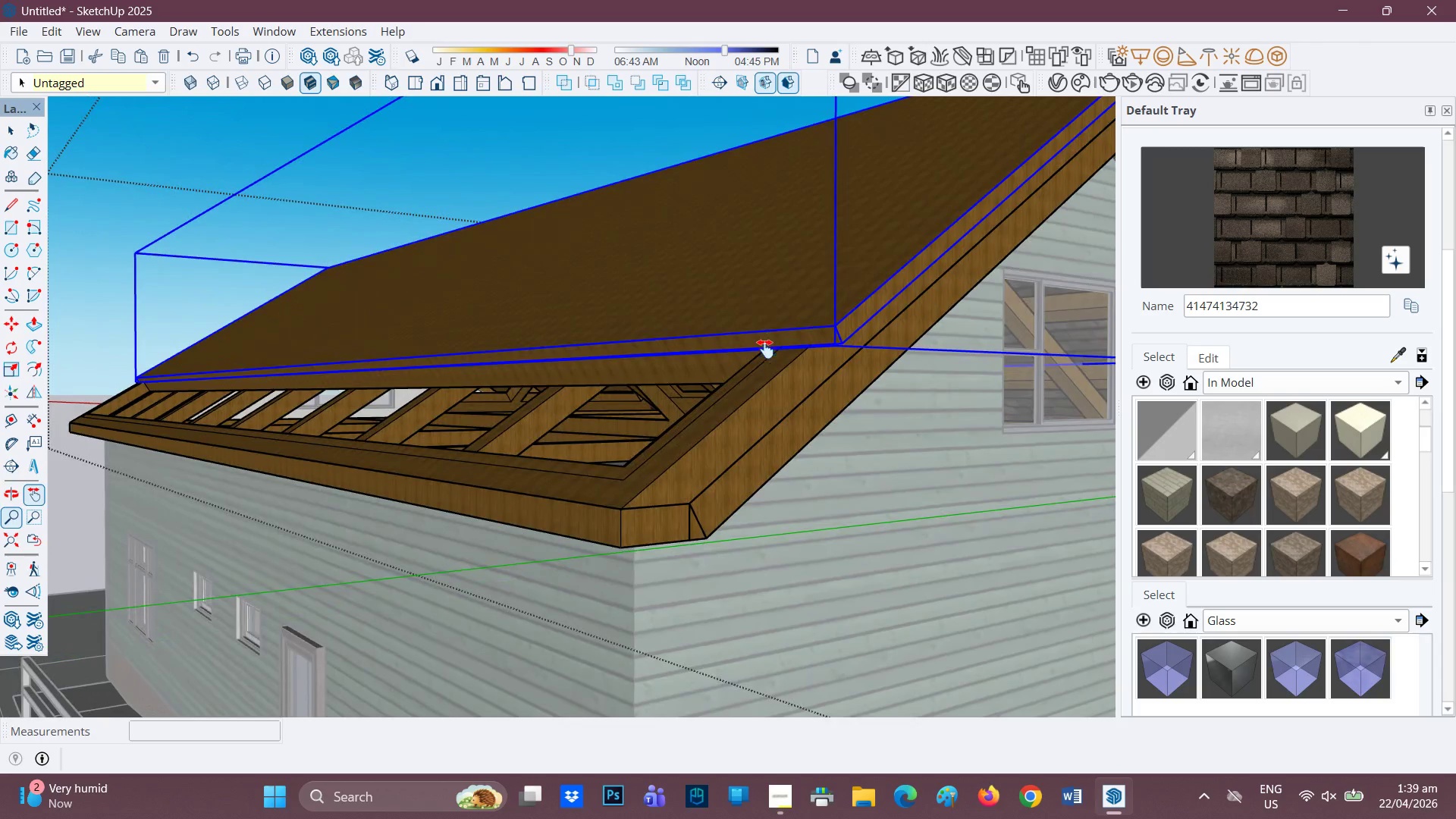 
key(P)
 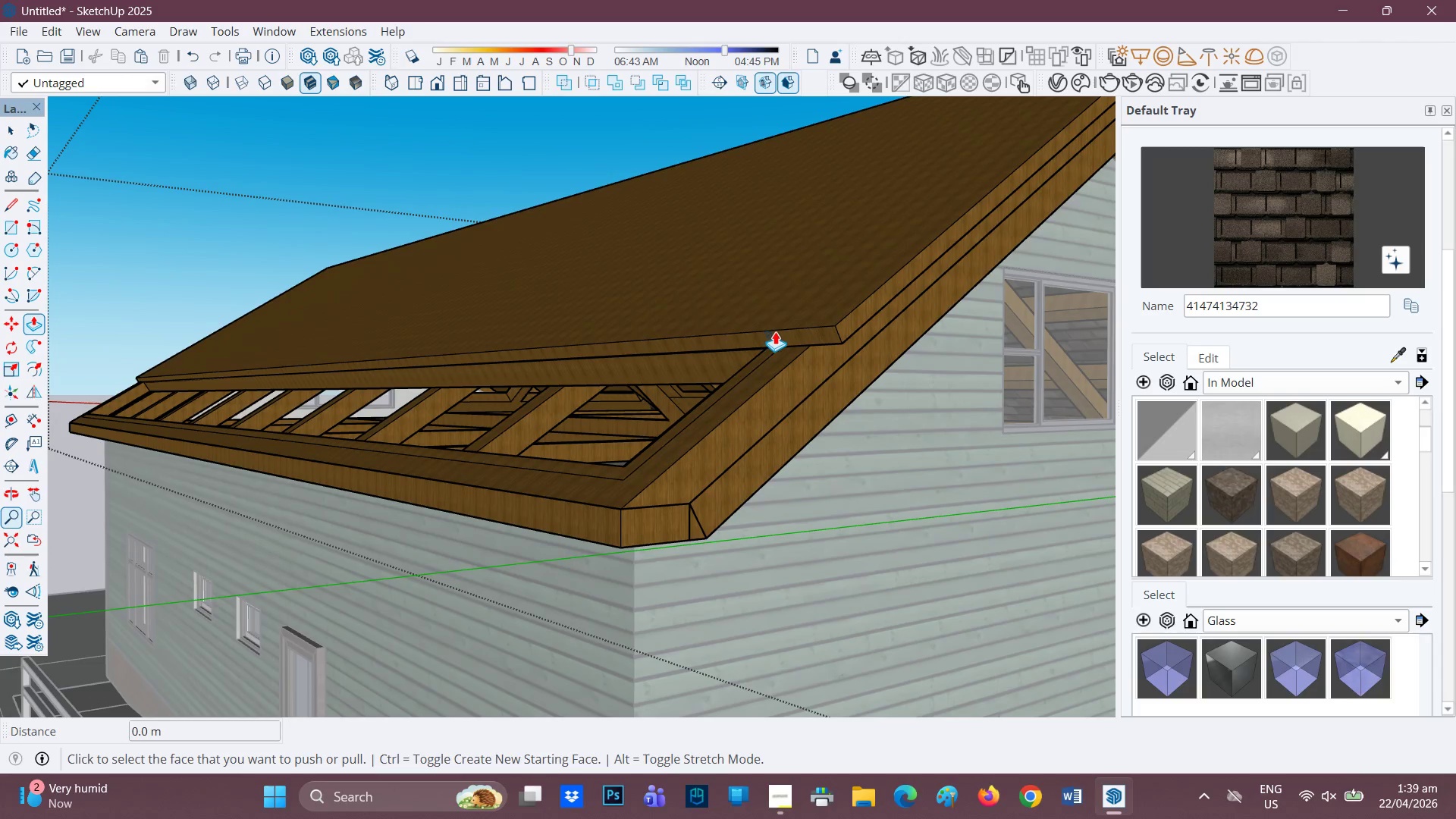 
key(Space)
 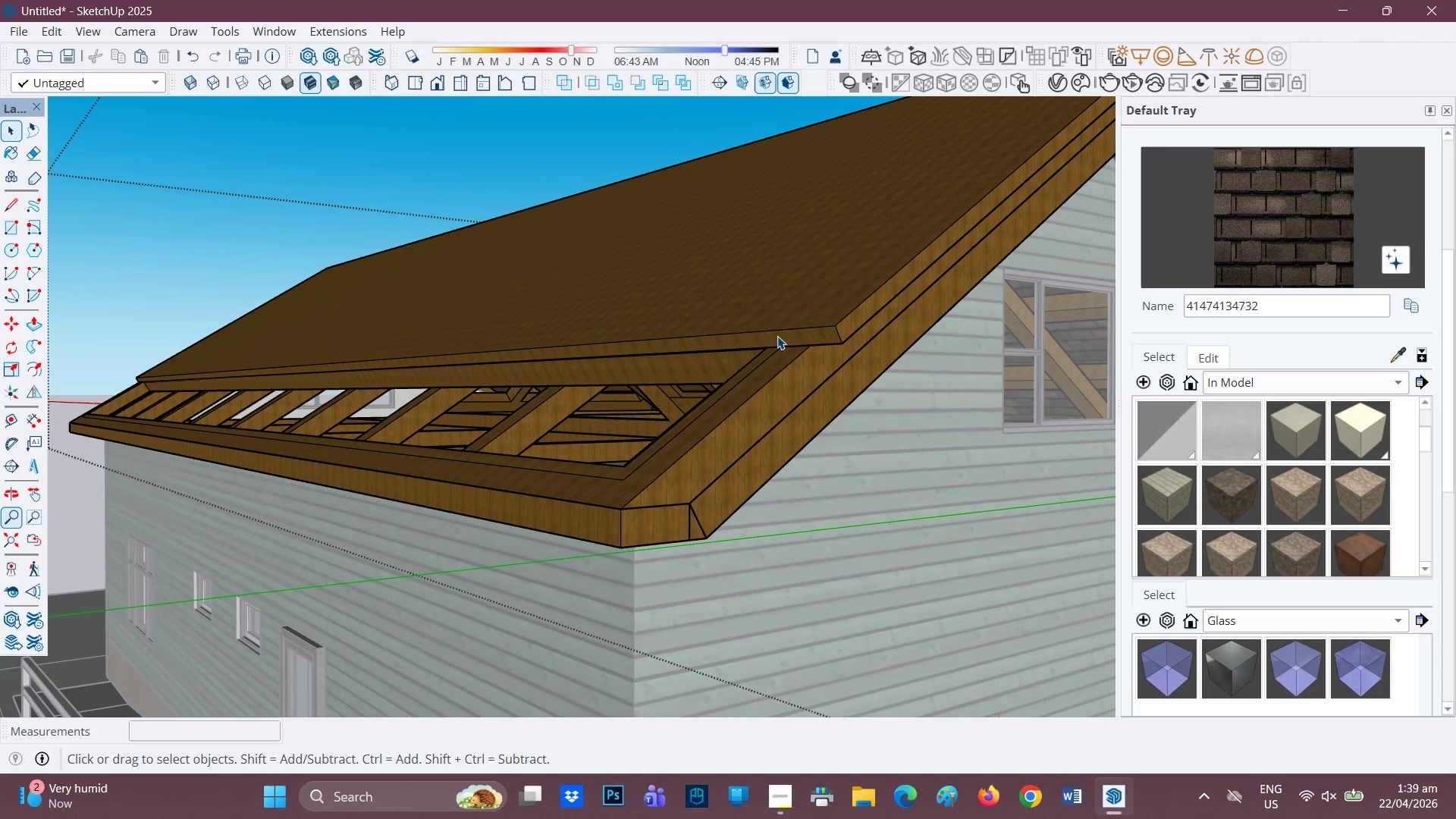 
left_click([777, 339])
 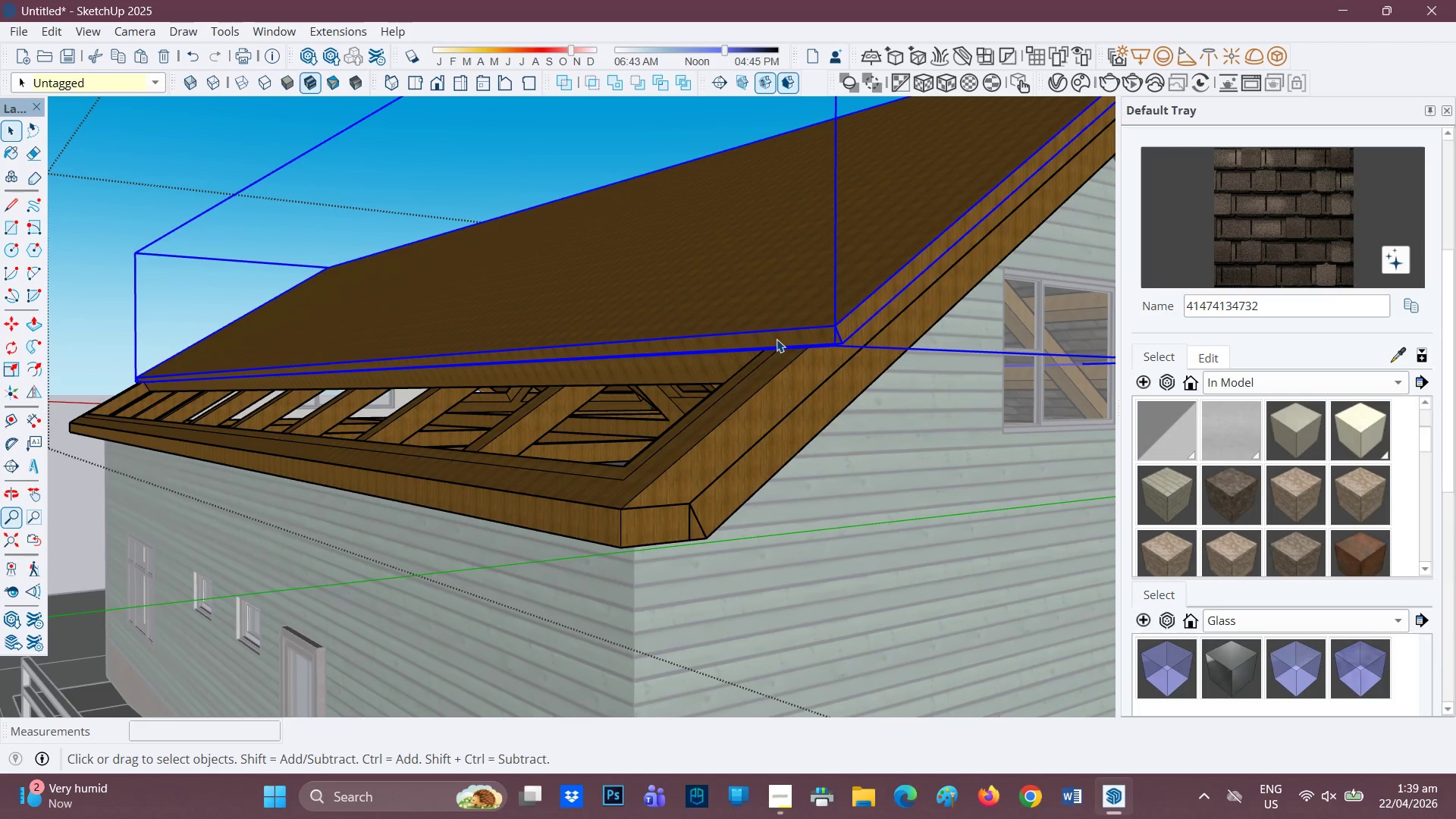 
double_click([777, 339])
 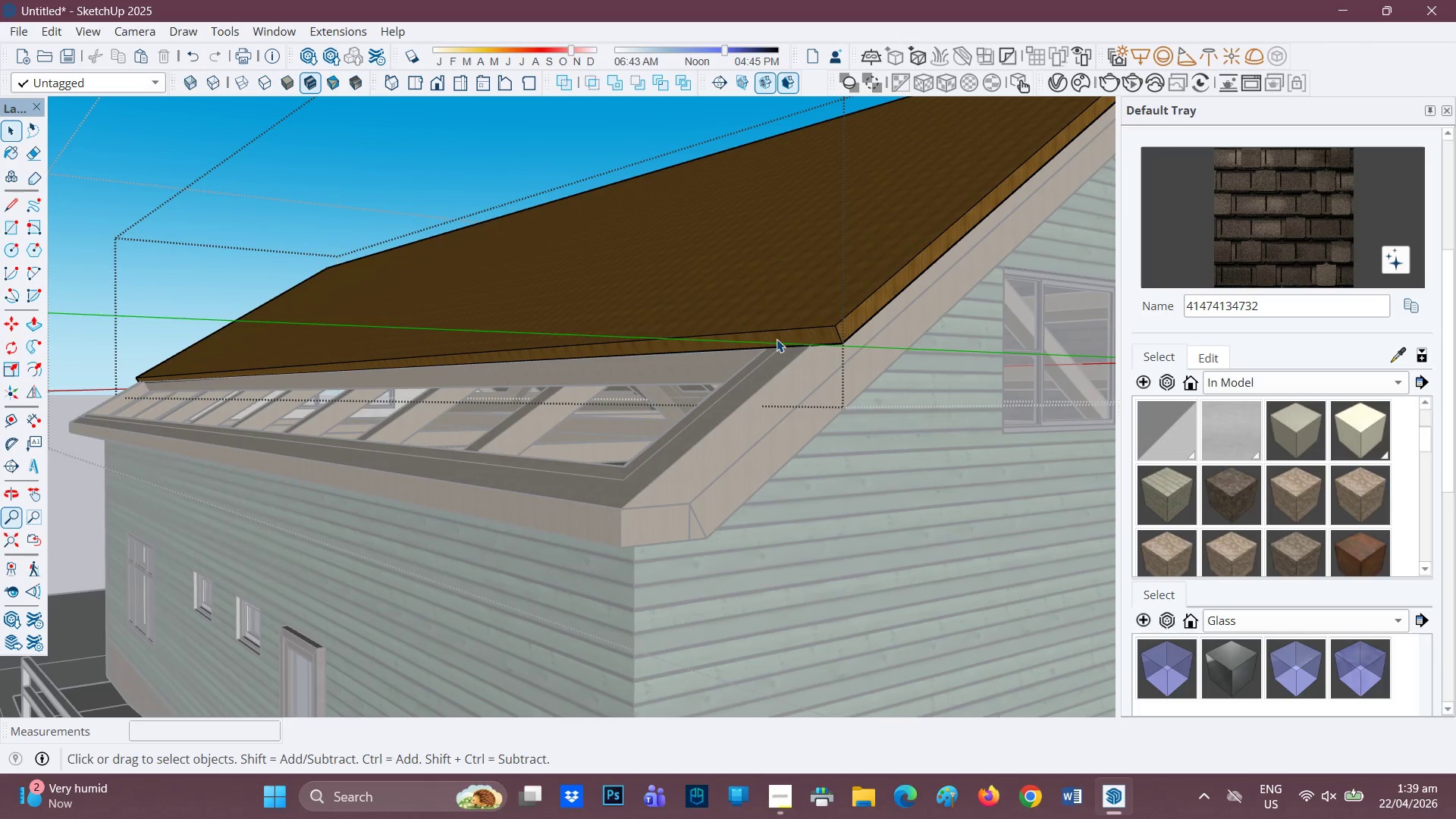 
key(P)
 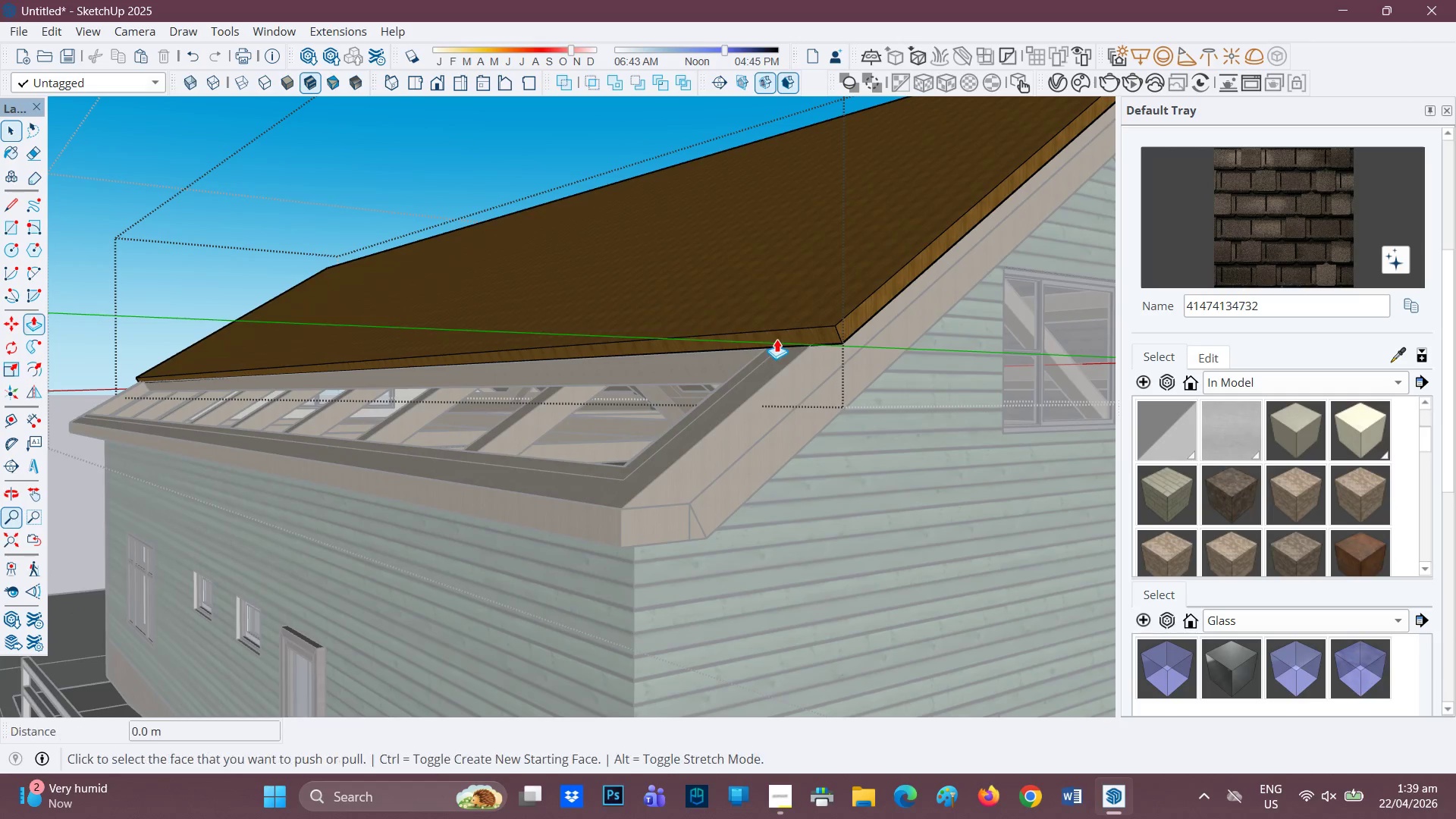 
left_click([777, 339])
 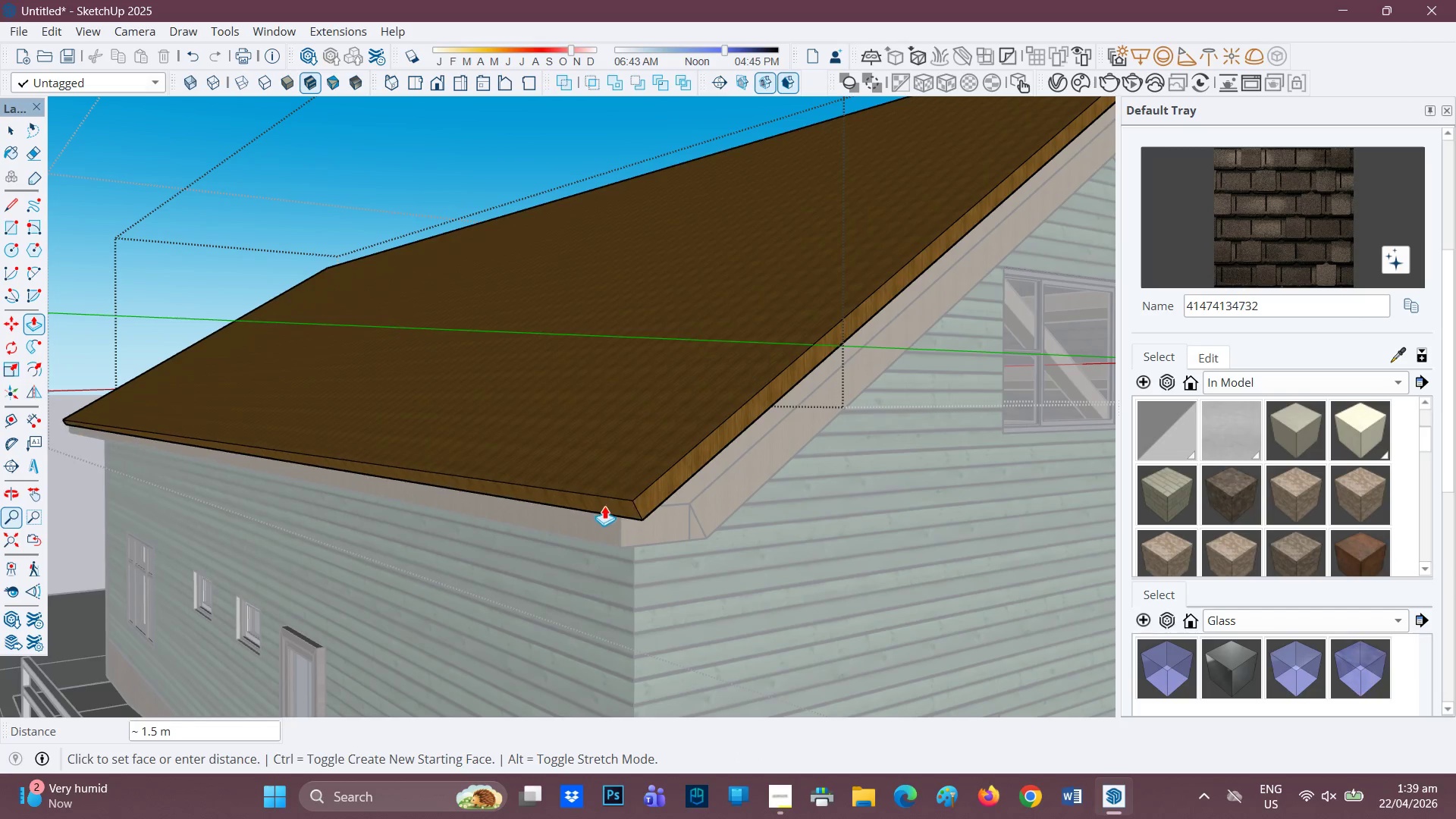 
left_click([623, 516])
 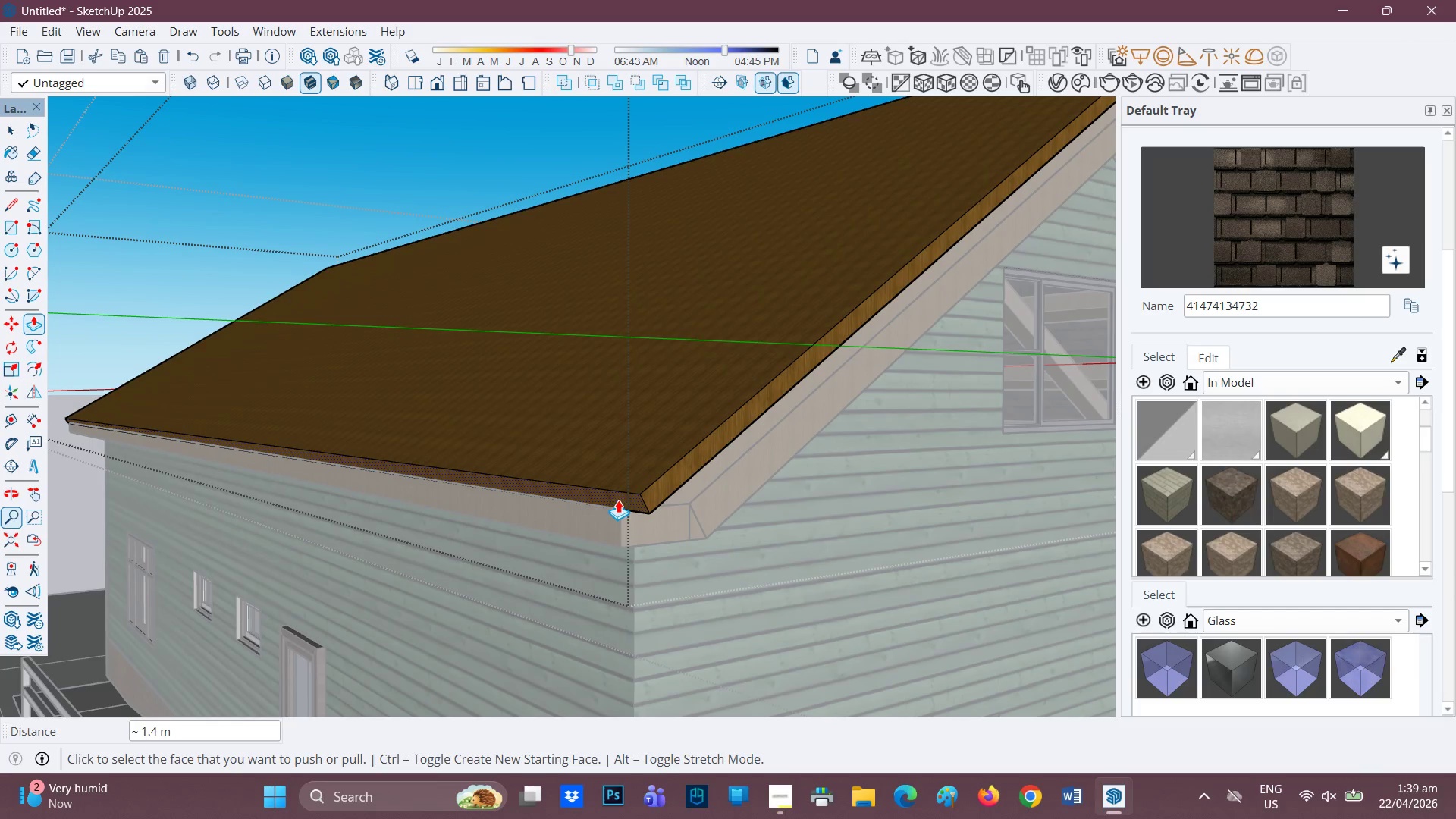 
left_click([618, 500])
 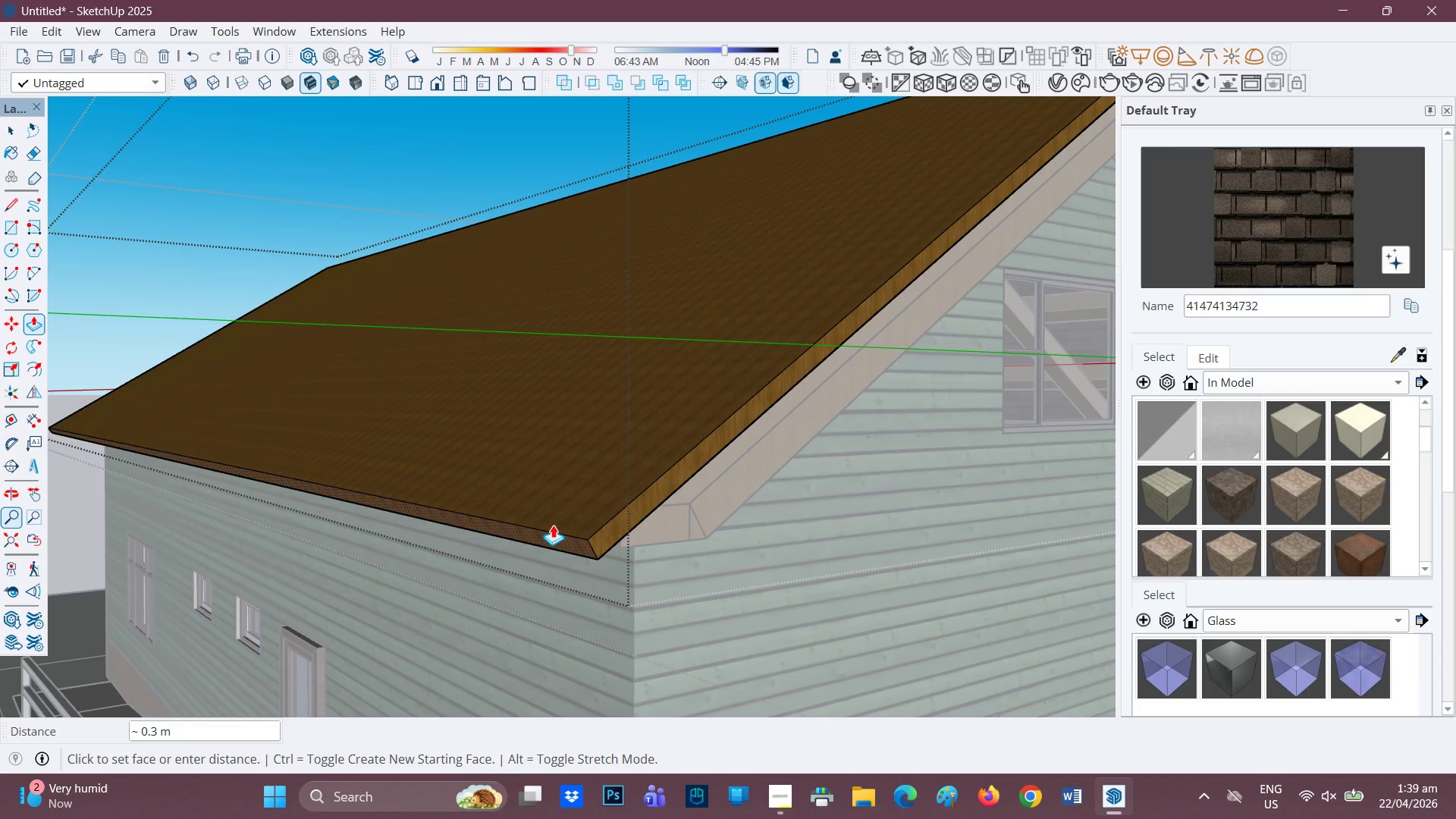 
key(Period)
 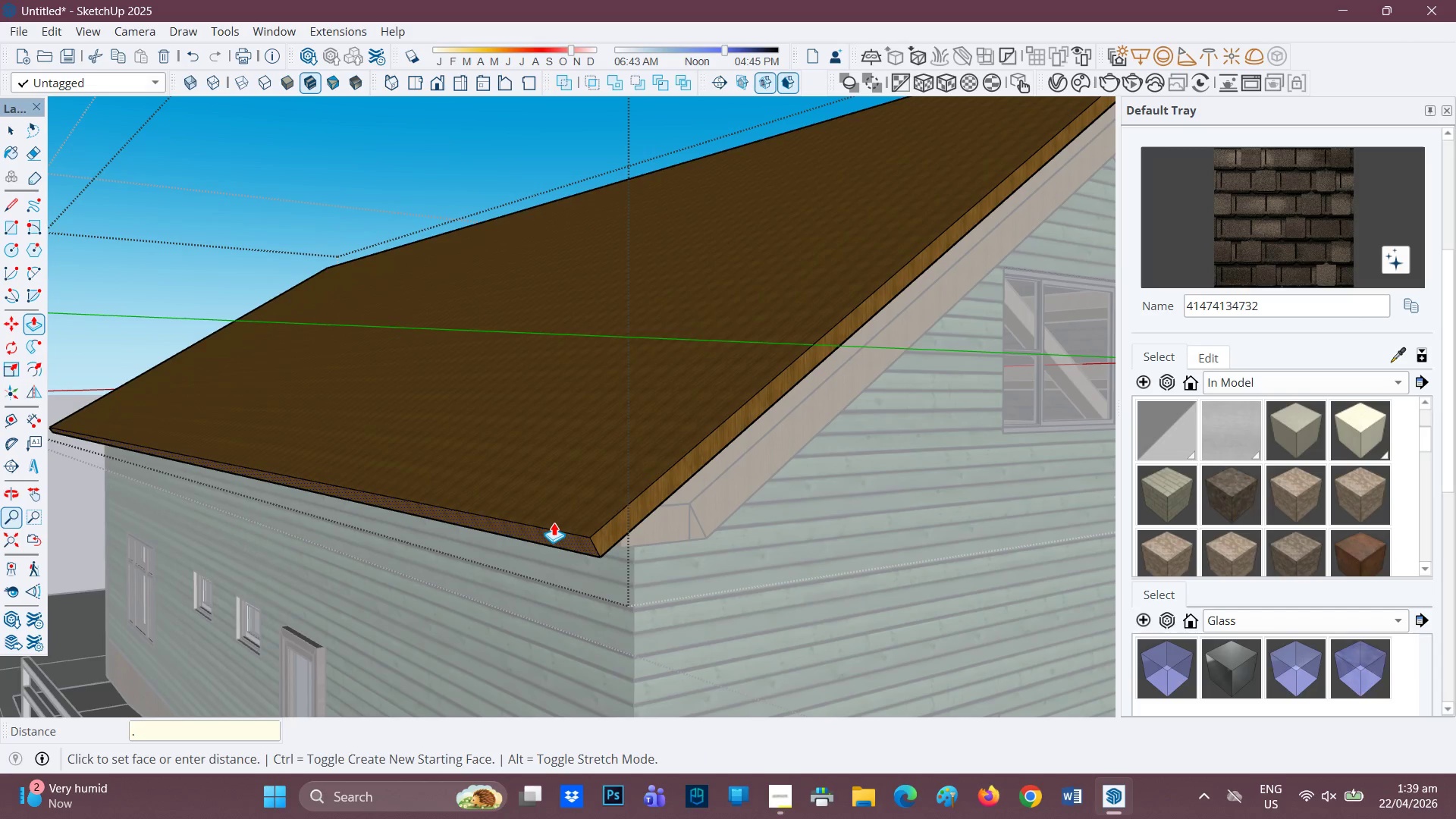 
key(2)
 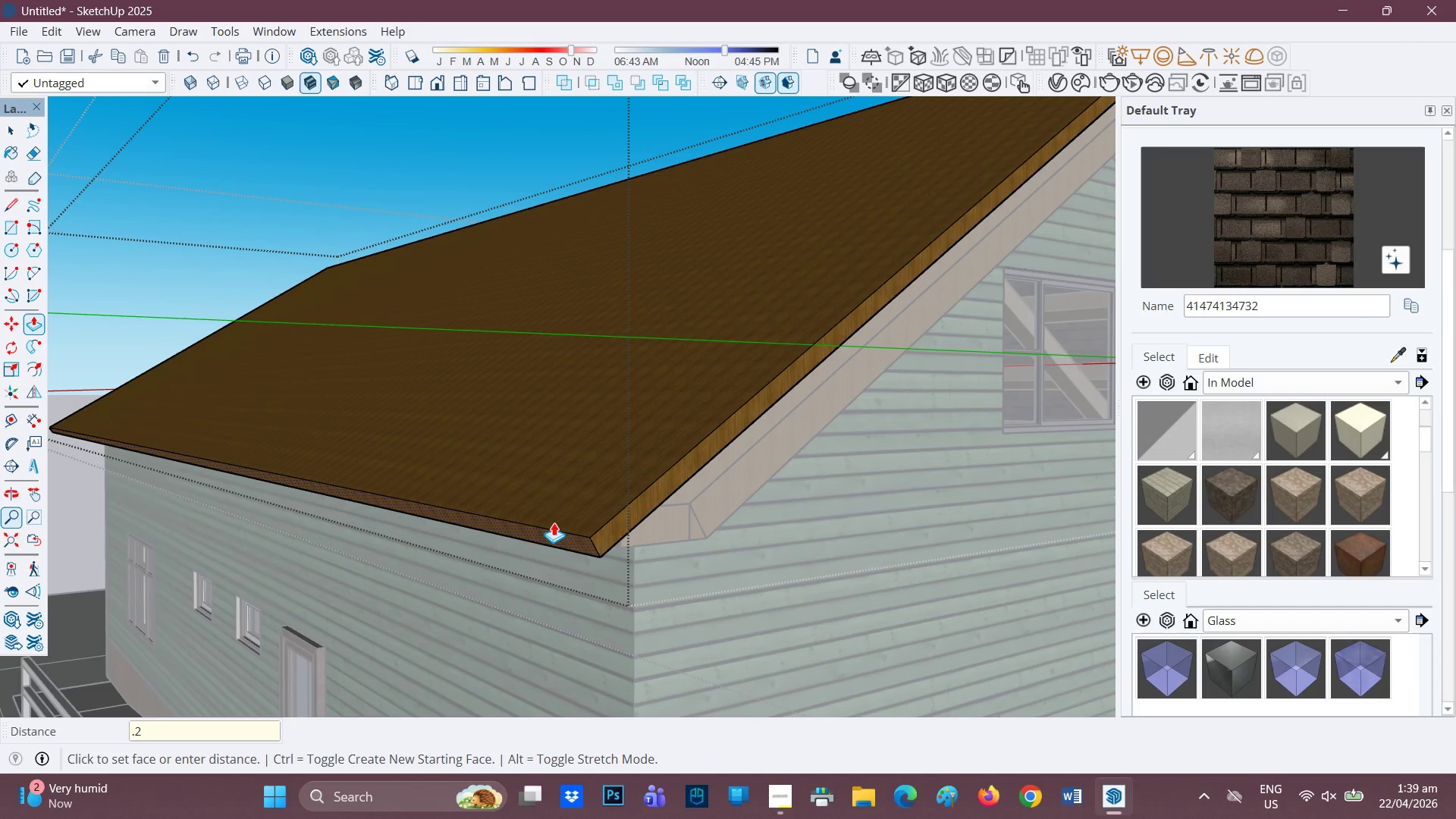 
key(Enter)
 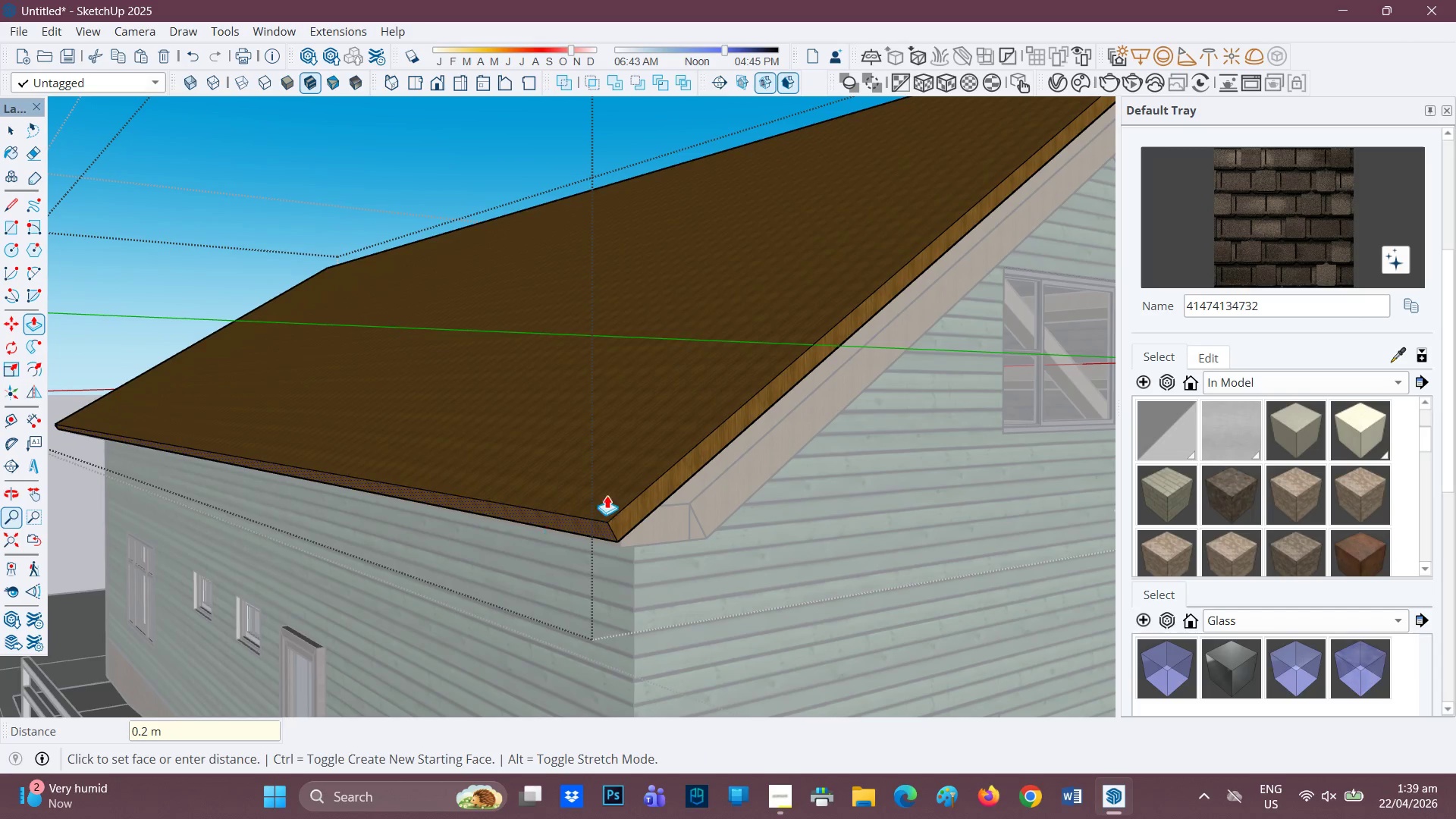 
scroll: coordinate [372, 394], scroll_direction: down, amount: 10.0
 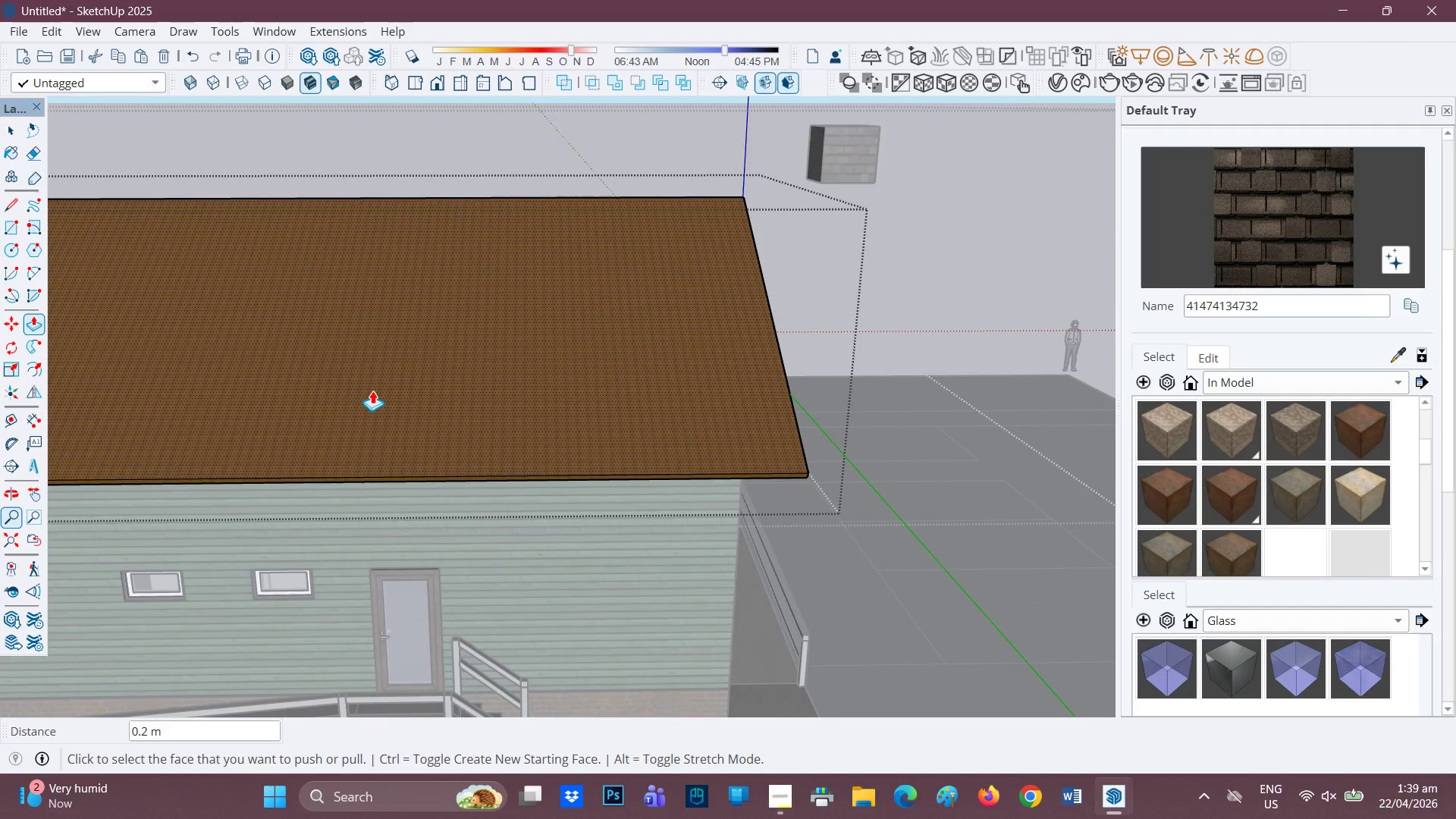 
key(H)
 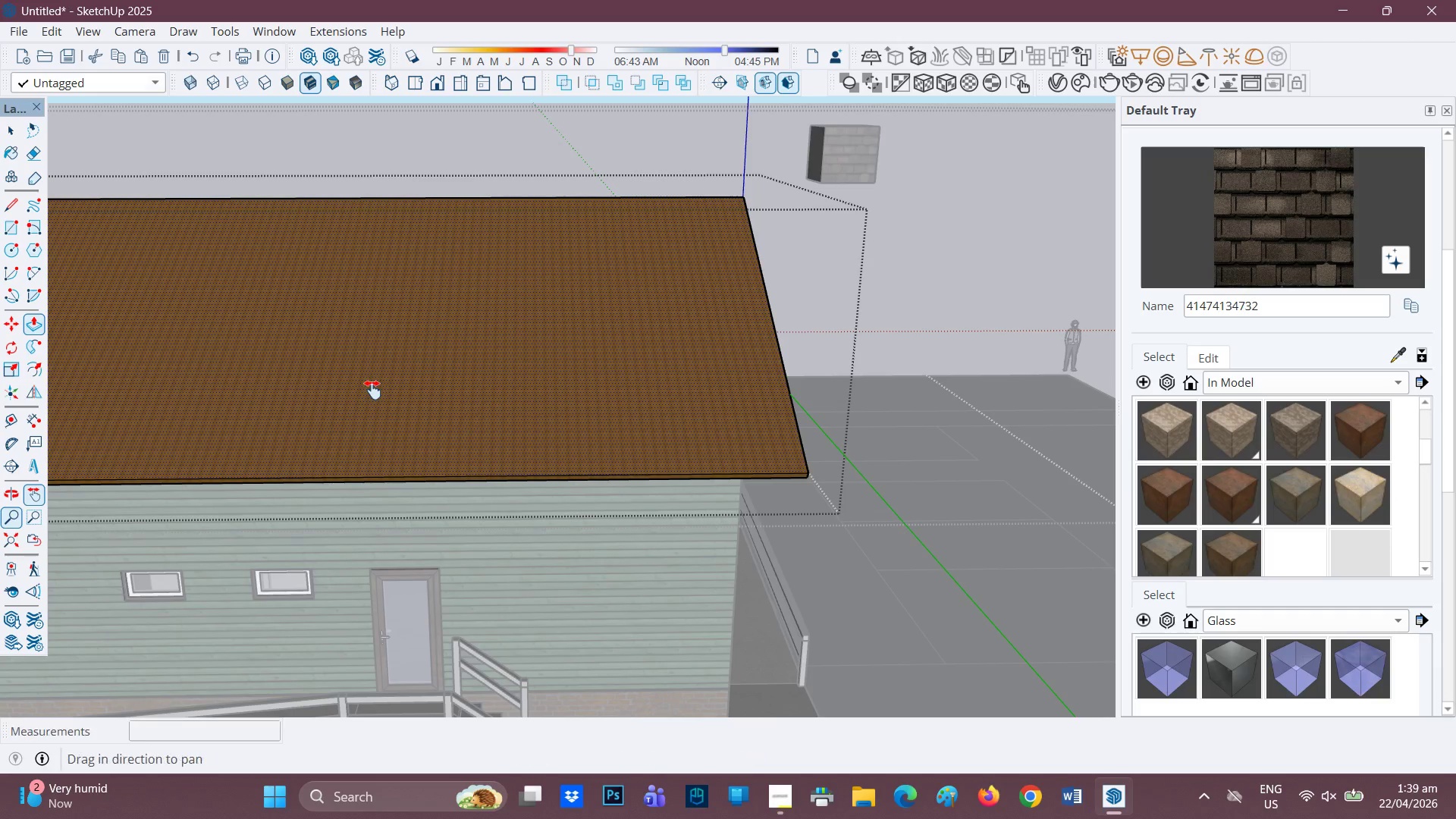 
left_click_drag(start_coordinate=[374, 389], to_coordinate=[956, 372])
 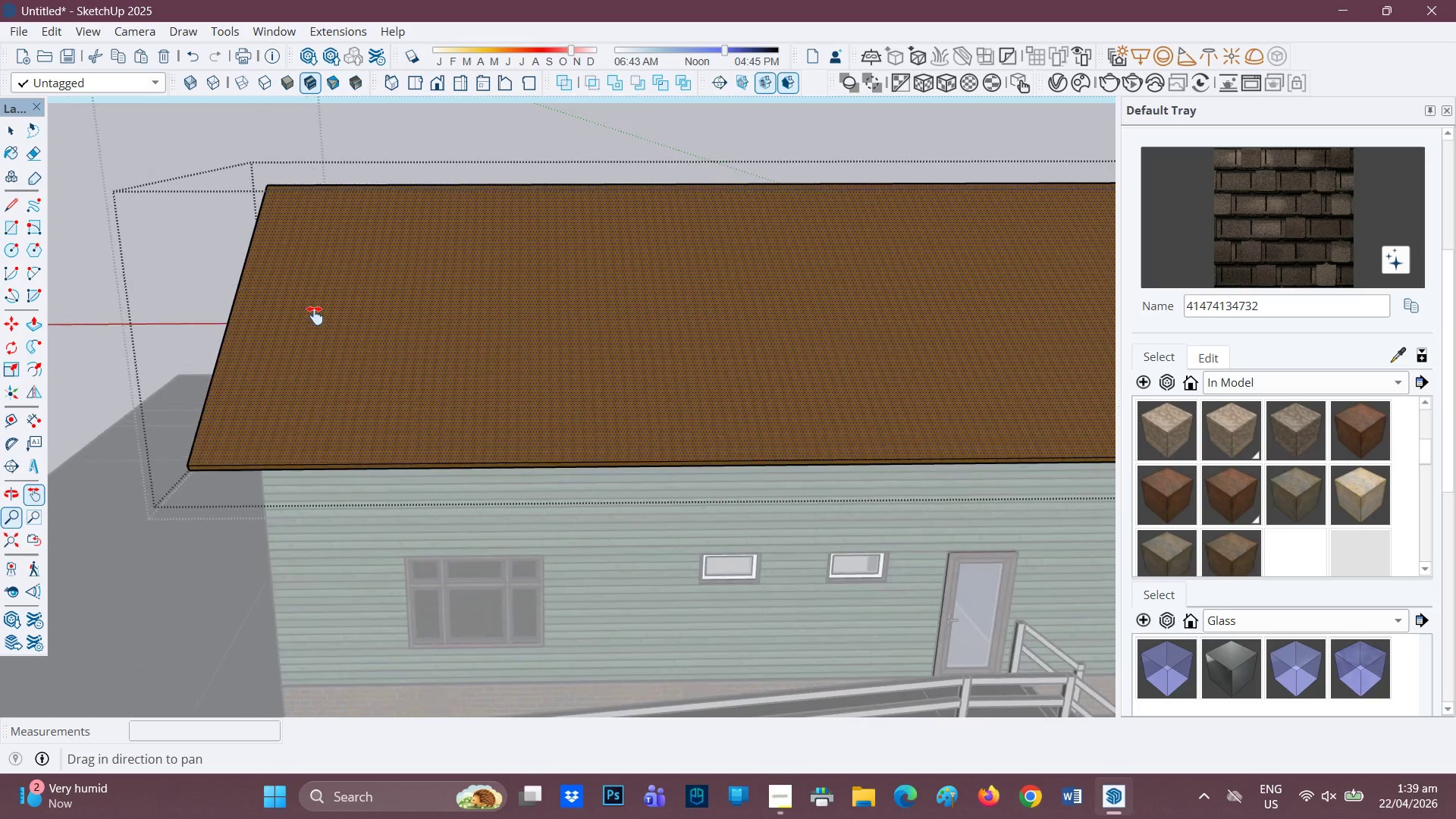 
scroll: coordinate [316, 315], scroll_direction: down, amount: 1.0
 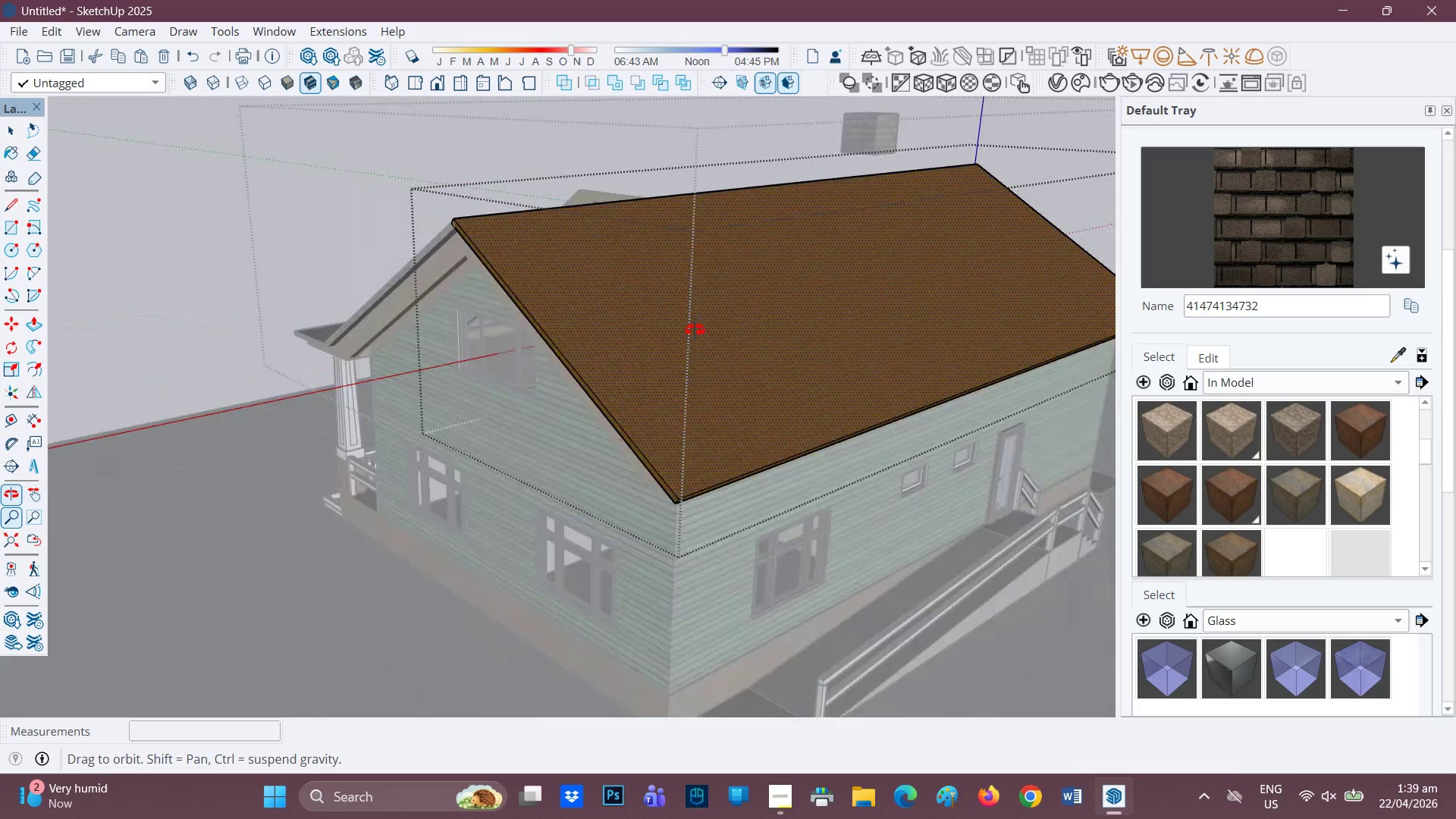 
key(P)
 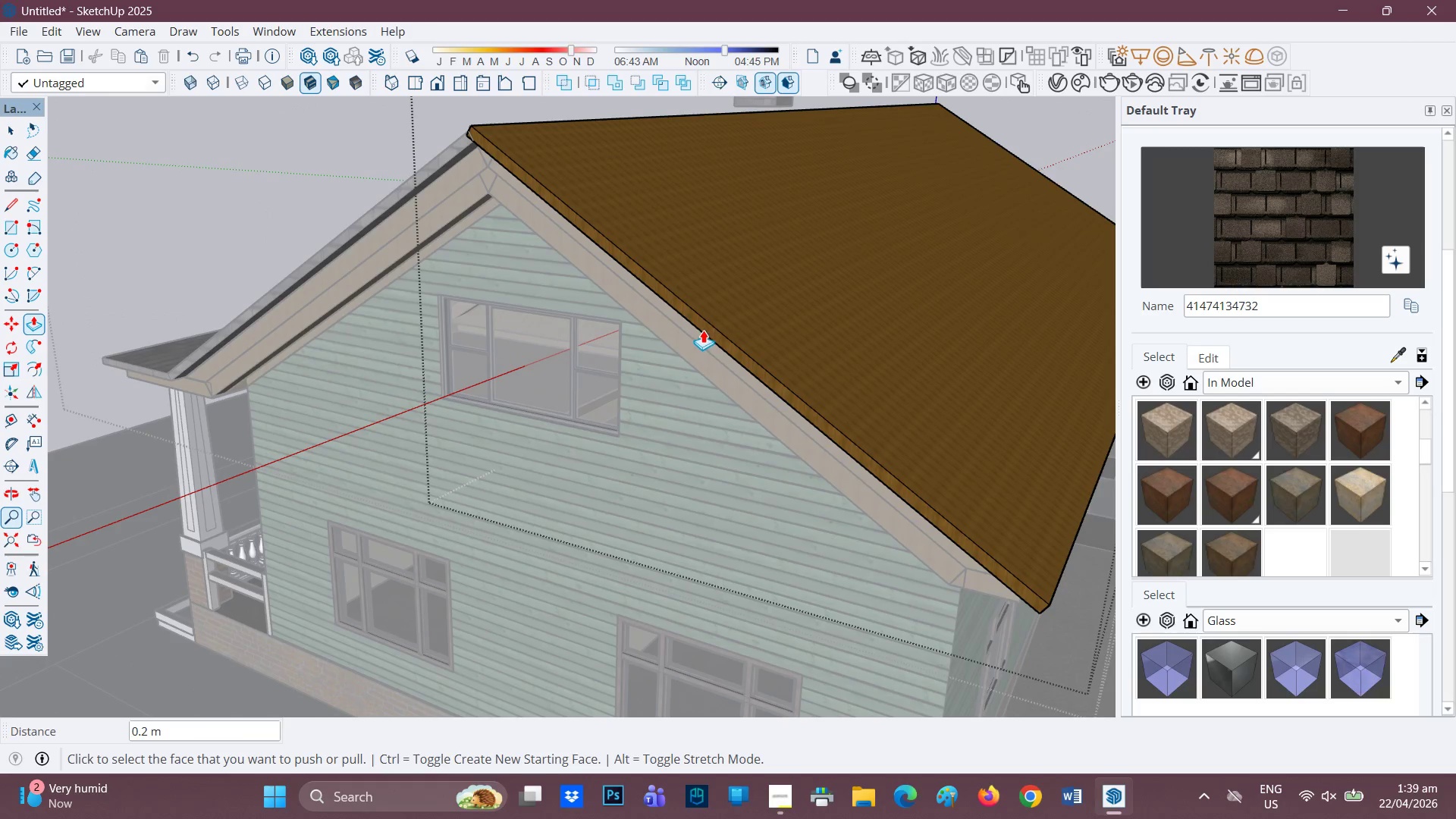 
scroll: coordinate [695, 337], scroll_direction: up, amount: 5.0
 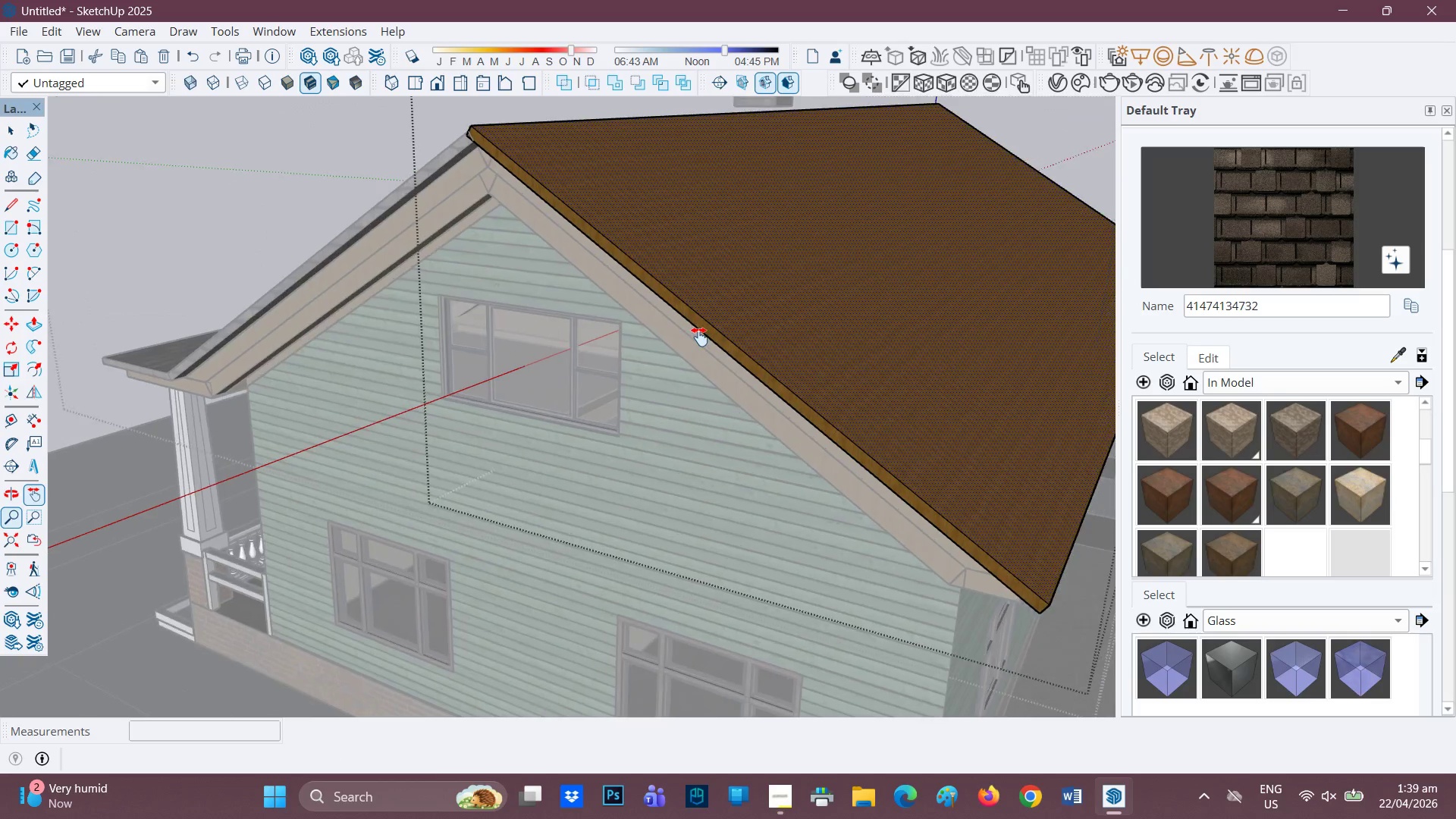 
left_click([705, 328])
 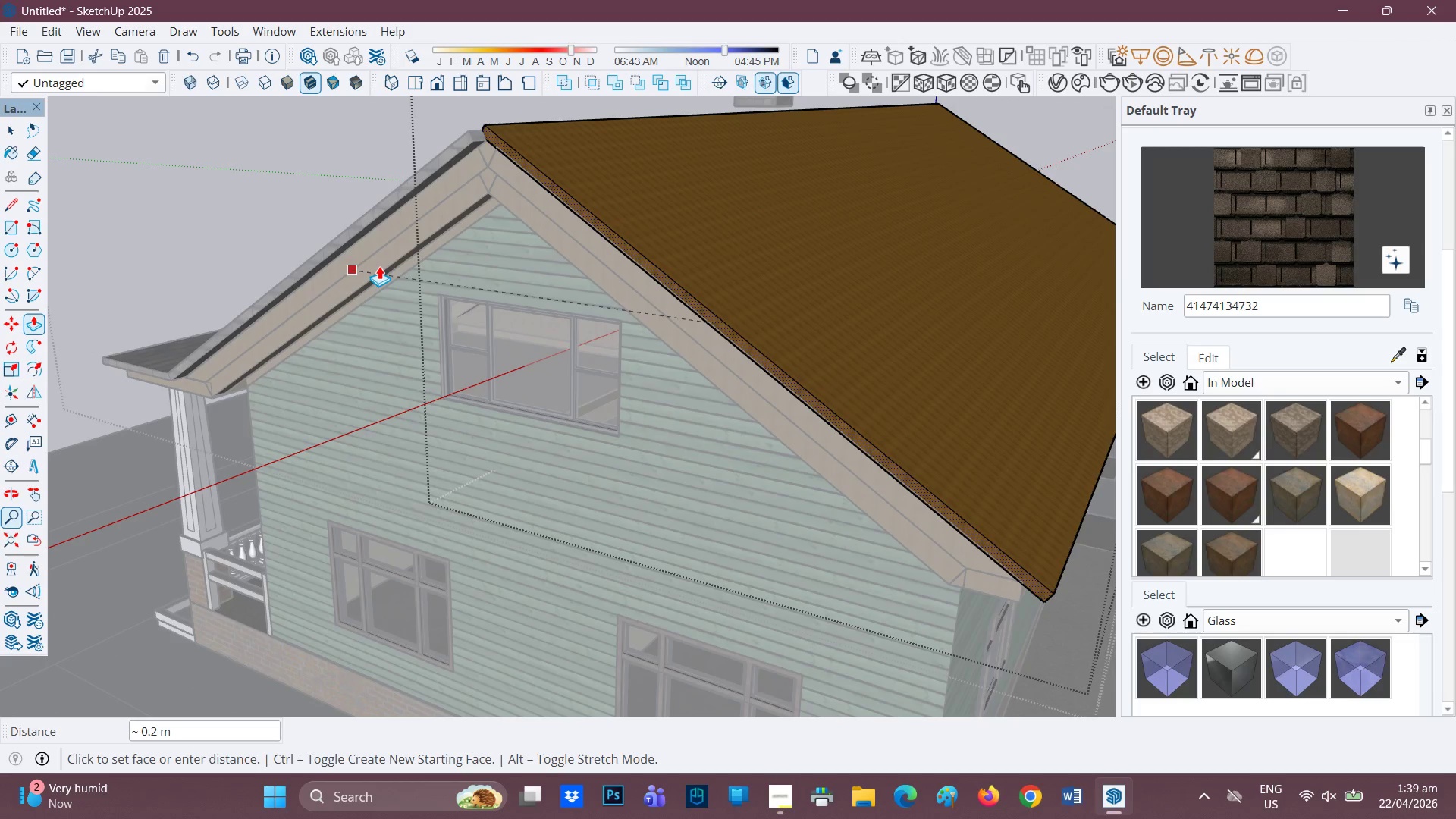 
left_click([353, 222])
 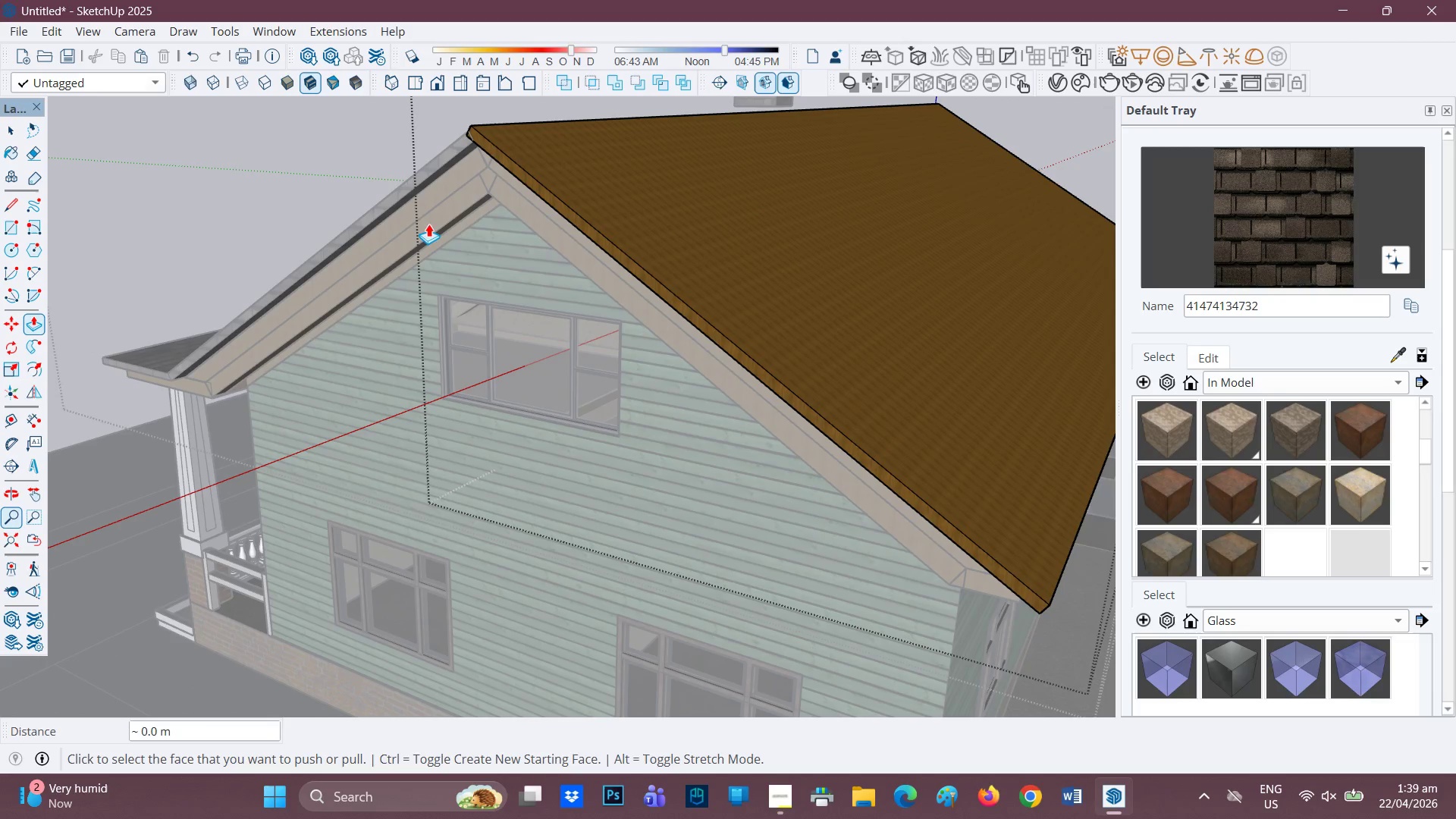 
scroll: coordinate [561, 241], scroll_direction: down, amount: 3.0
 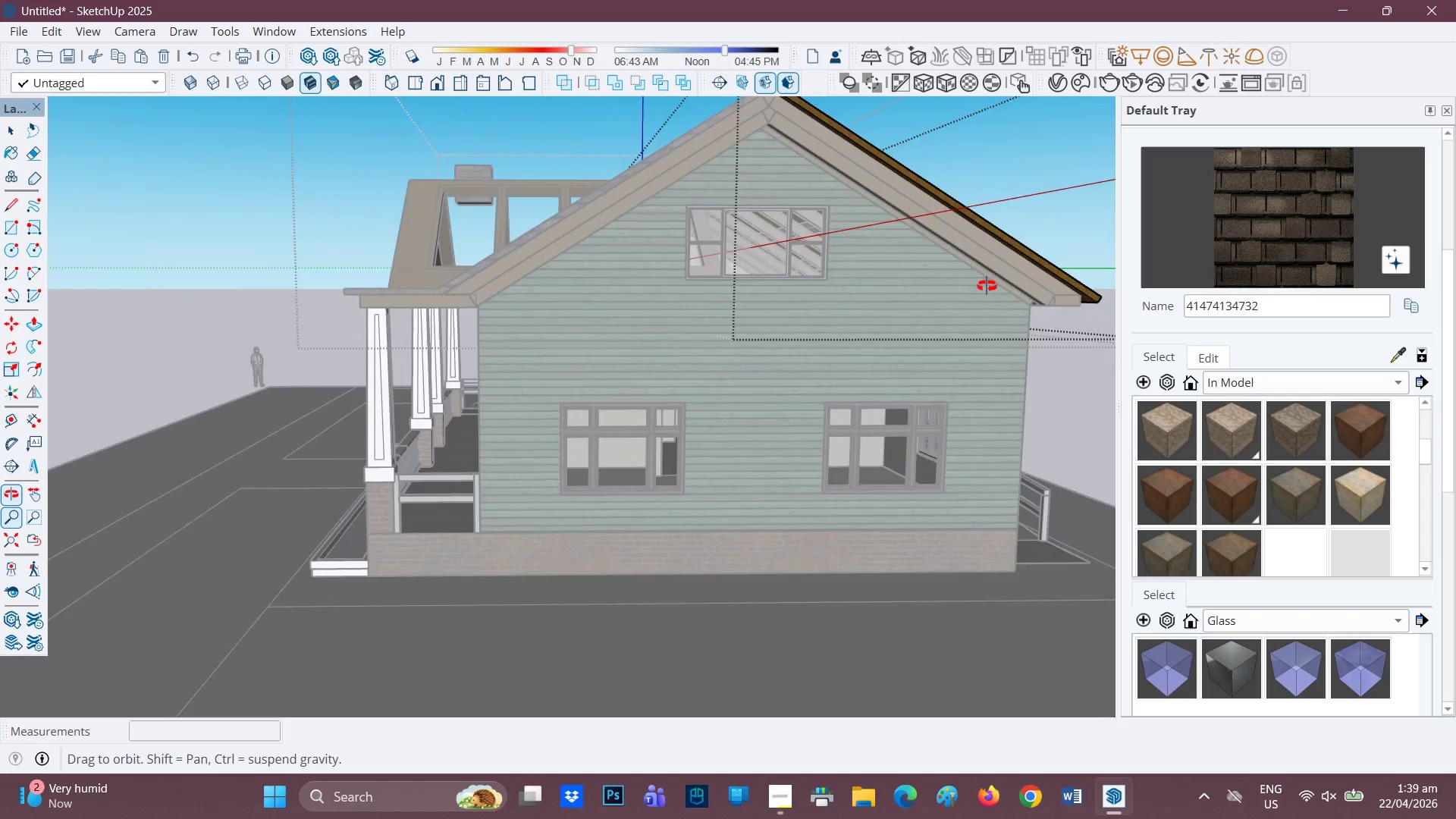 
key(Space)
 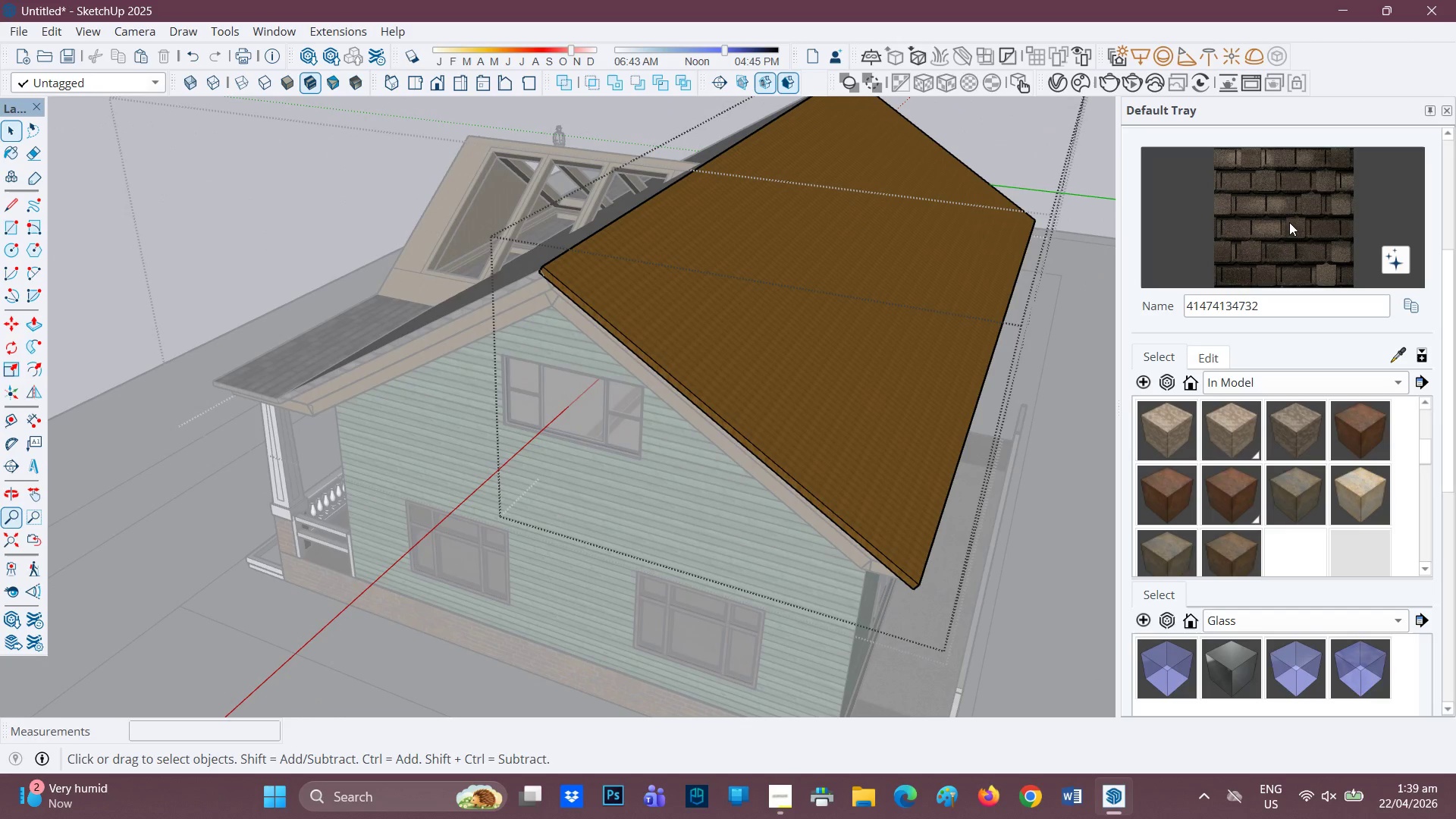 
left_click([1289, 222])
 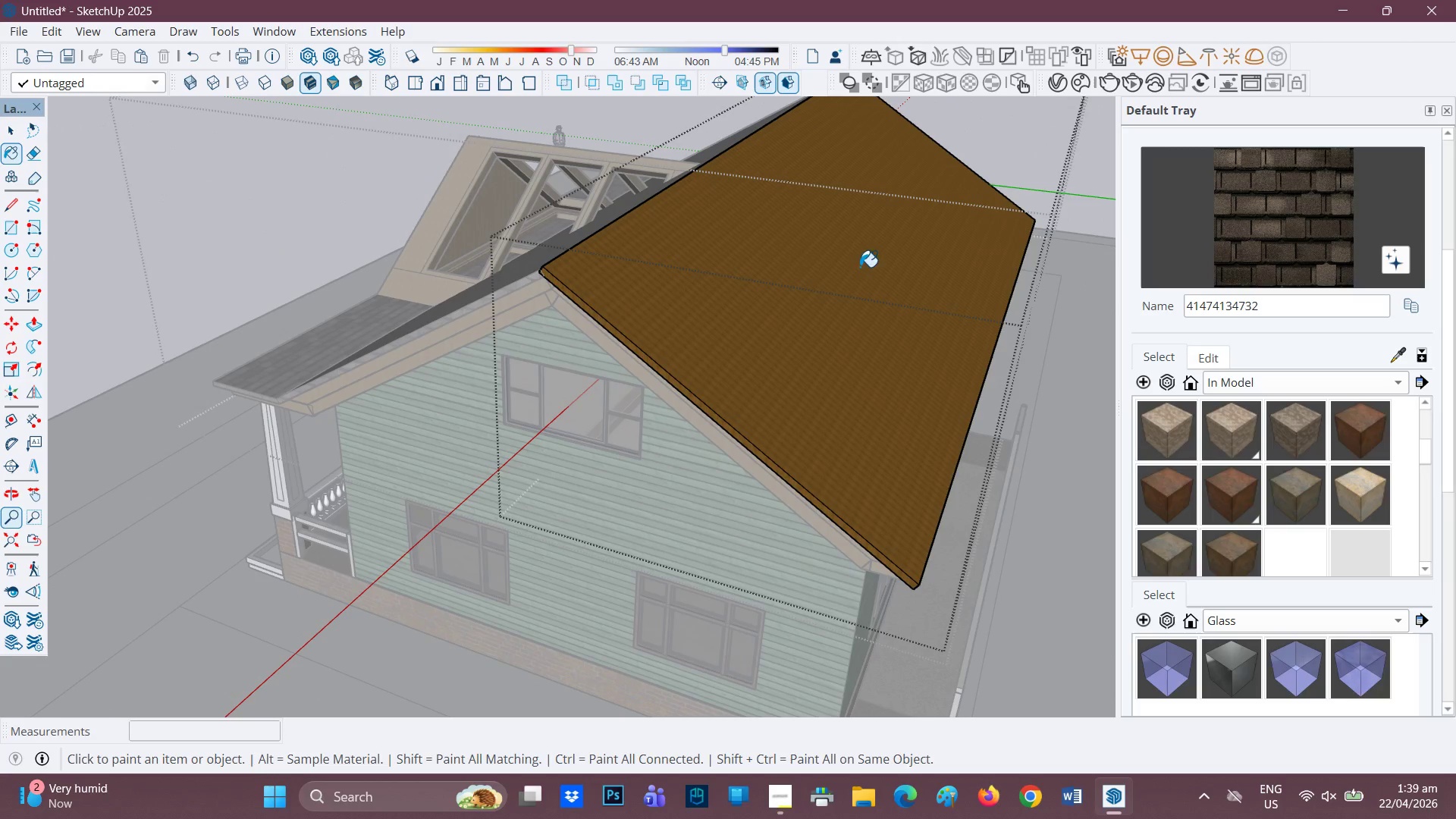 
left_click([779, 268])
 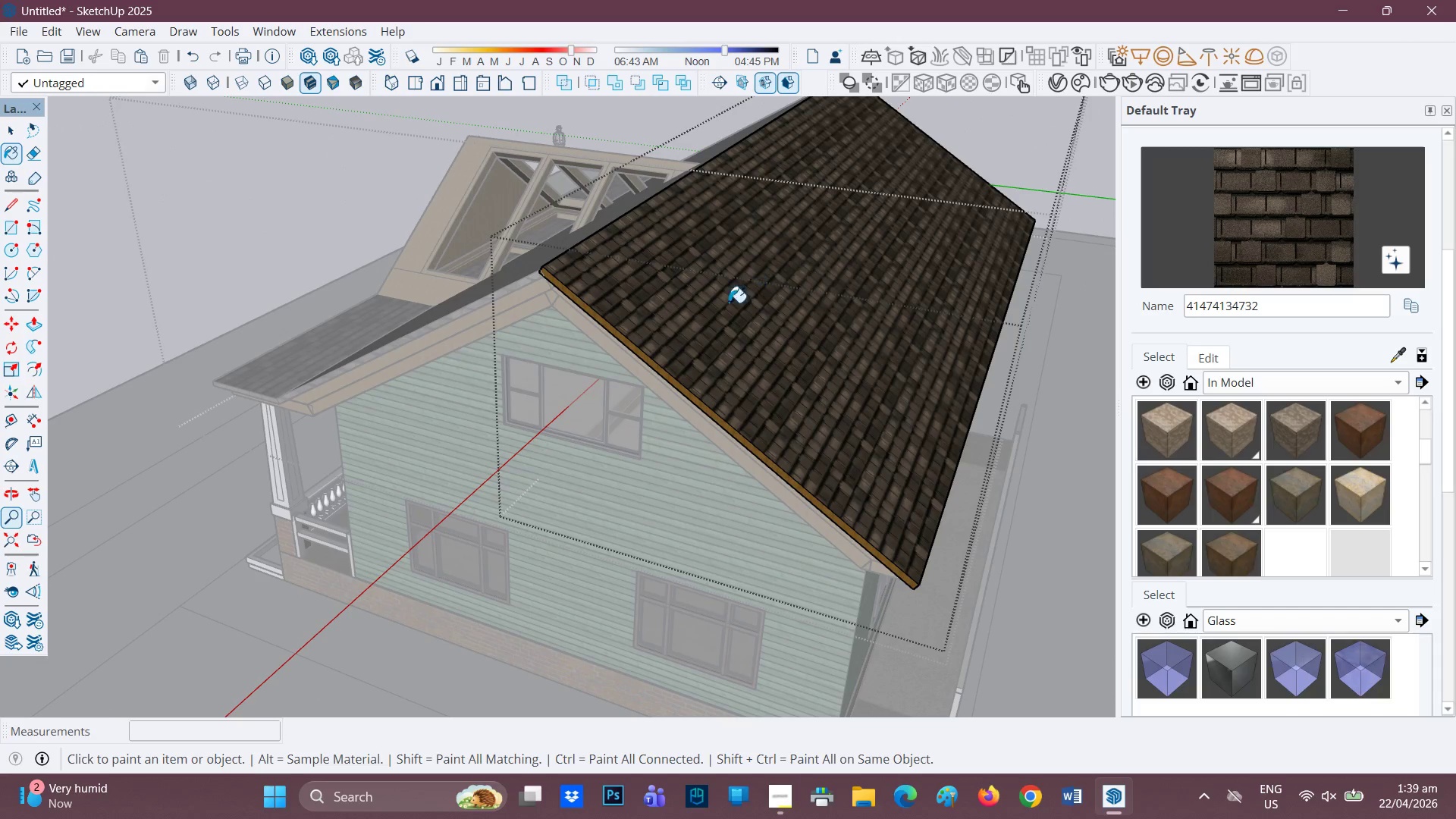 
scroll: coordinate [699, 318], scroll_direction: none, amount: 0.0
 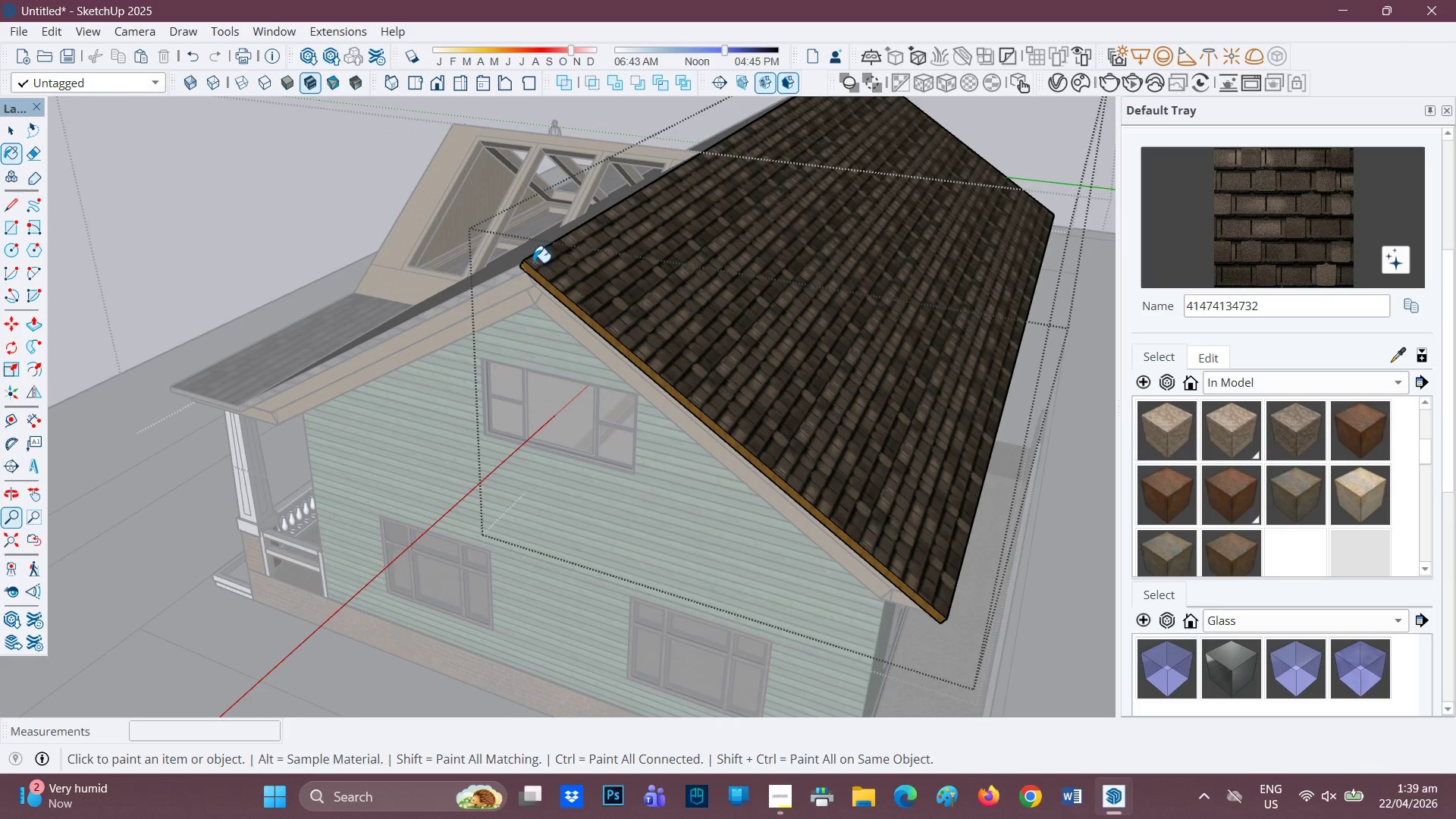 
key(Space)
 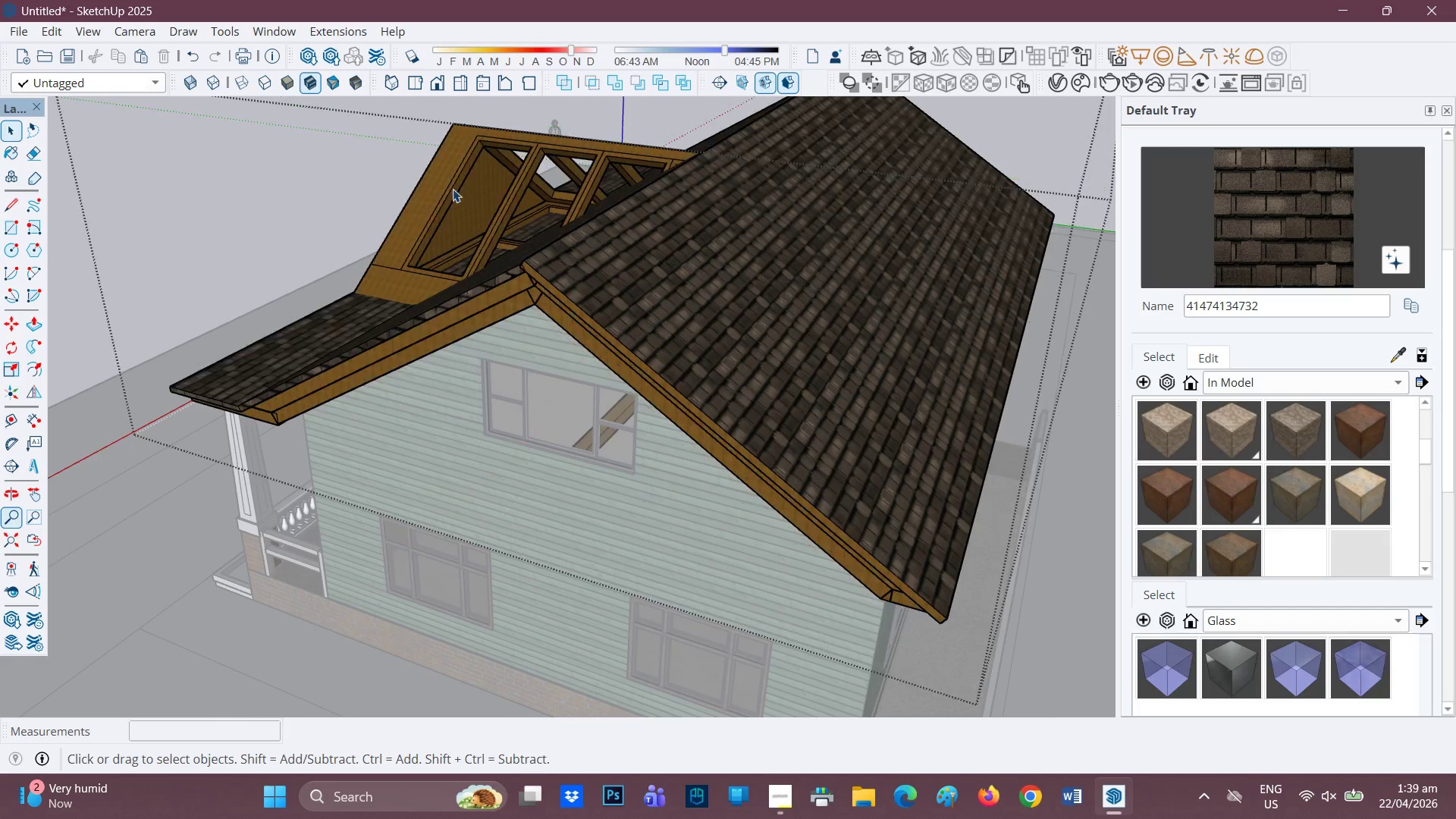 
key(Space)
 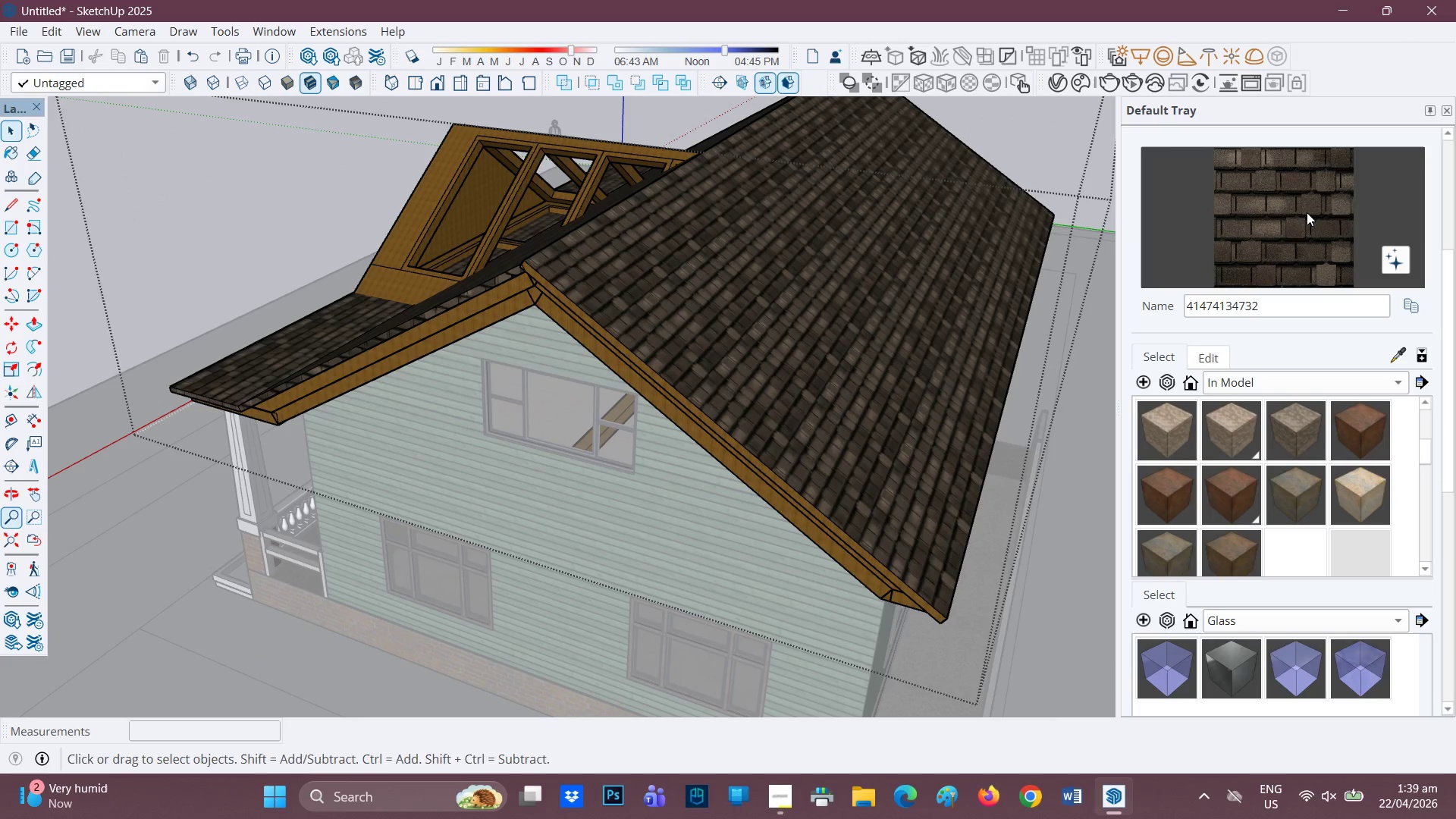 
double_click([686, 268])
 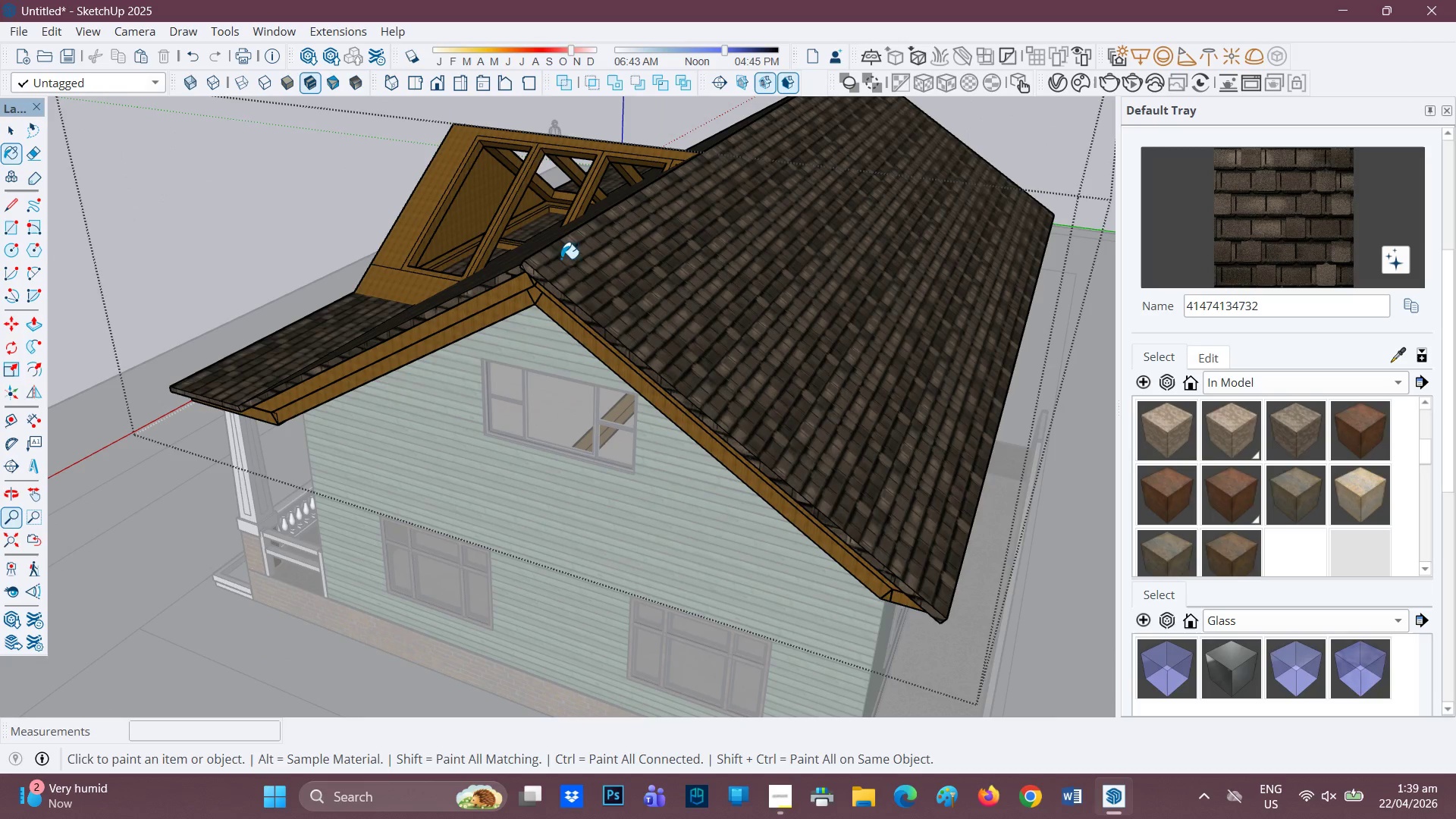 
scroll: coordinate [560, 270], scroll_direction: down, amount: 2.0
 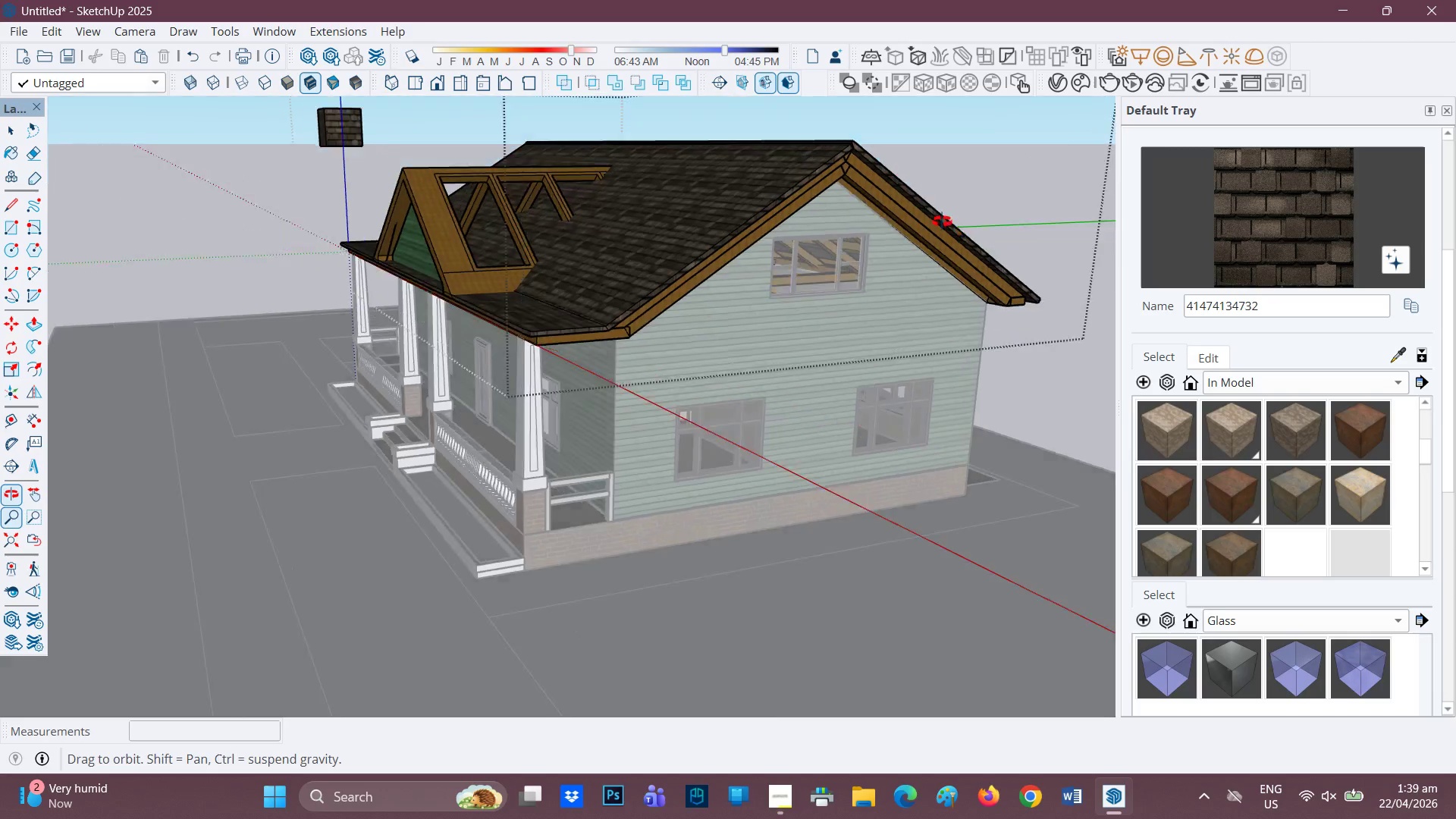 
wait(10.26)
 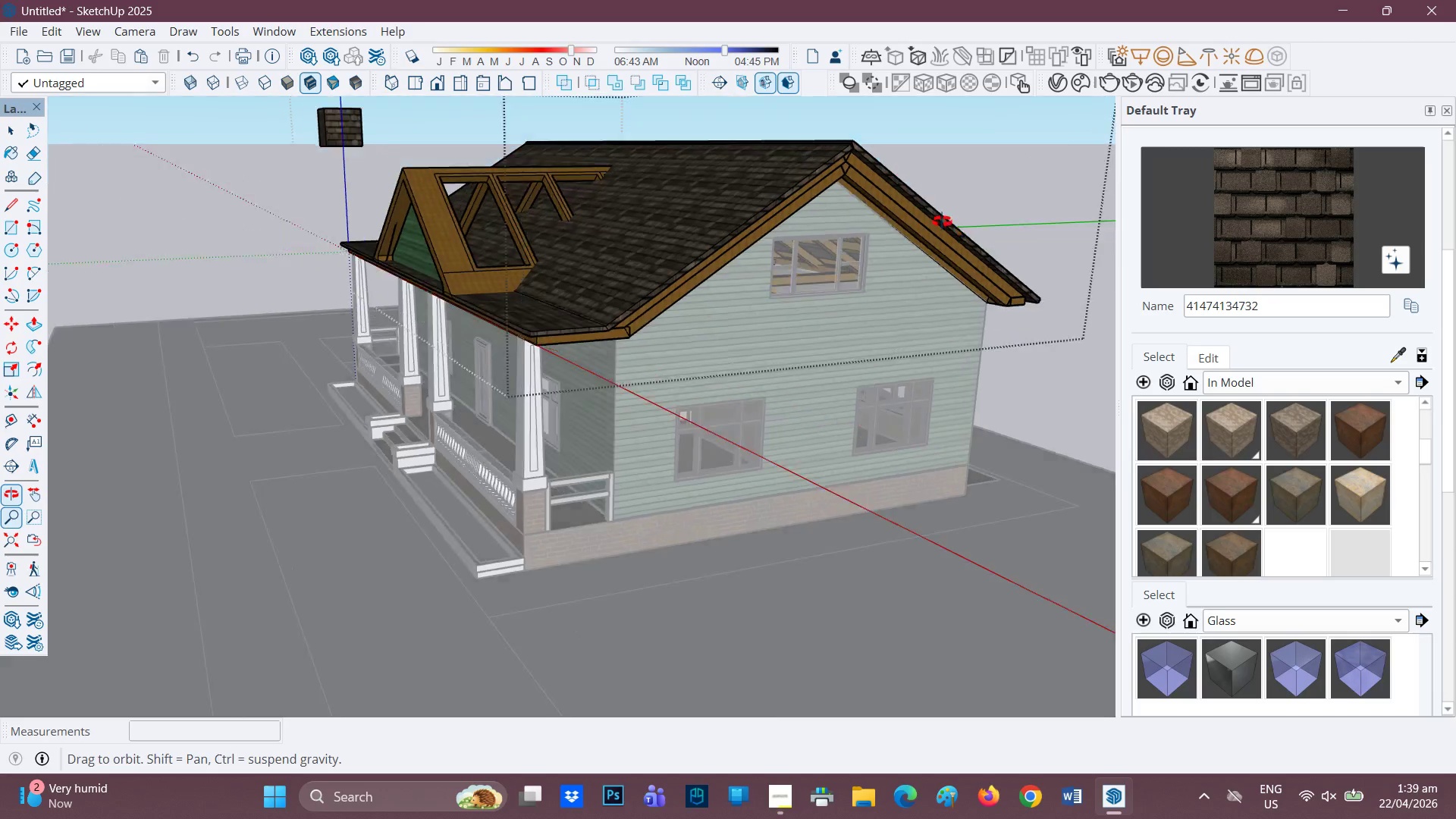 
scroll: coordinate [698, 265], scroll_direction: up, amount: 4.0
 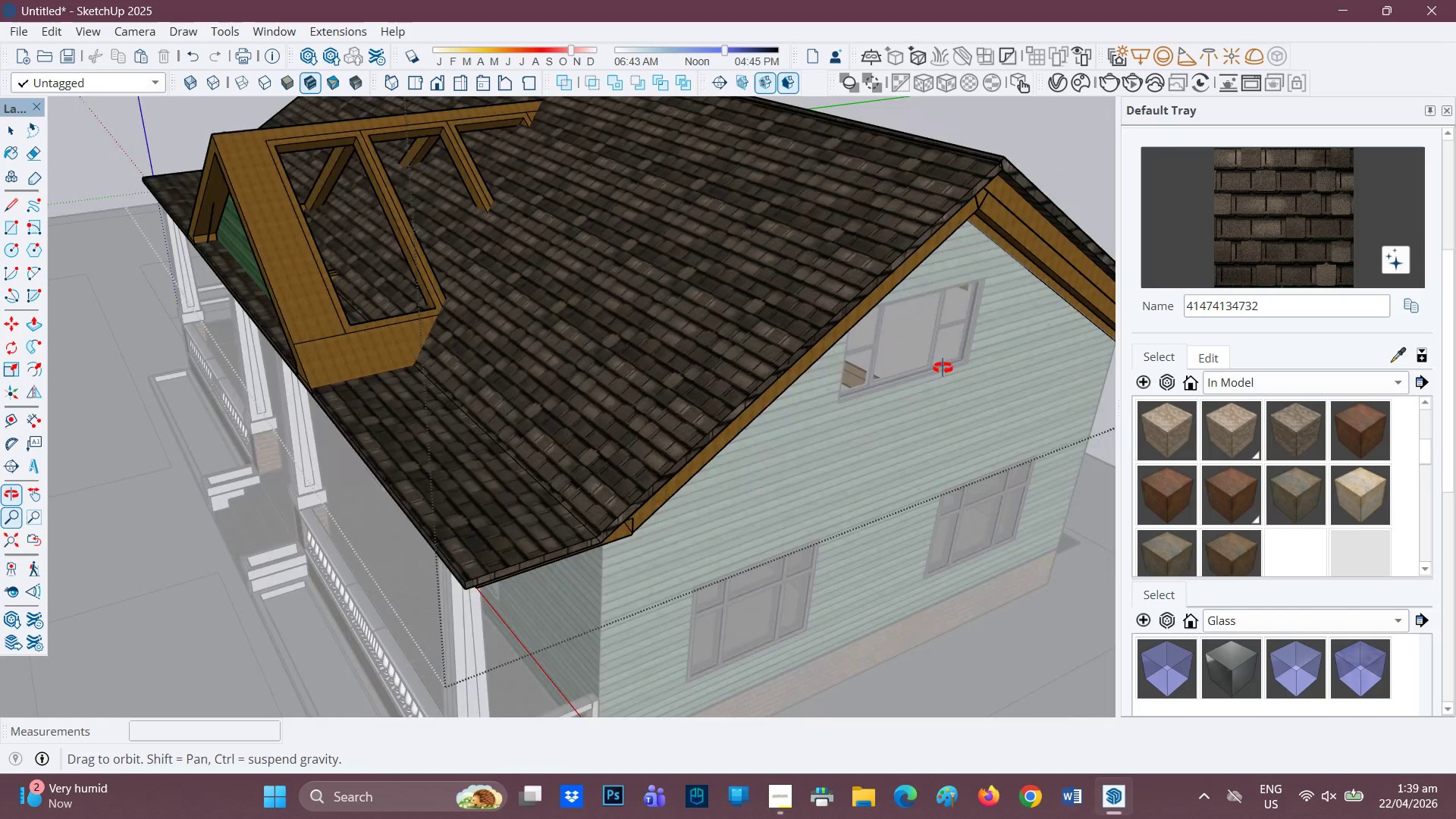 
scroll: coordinate [759, 323], scroll_direction: down, amount: 1.0
 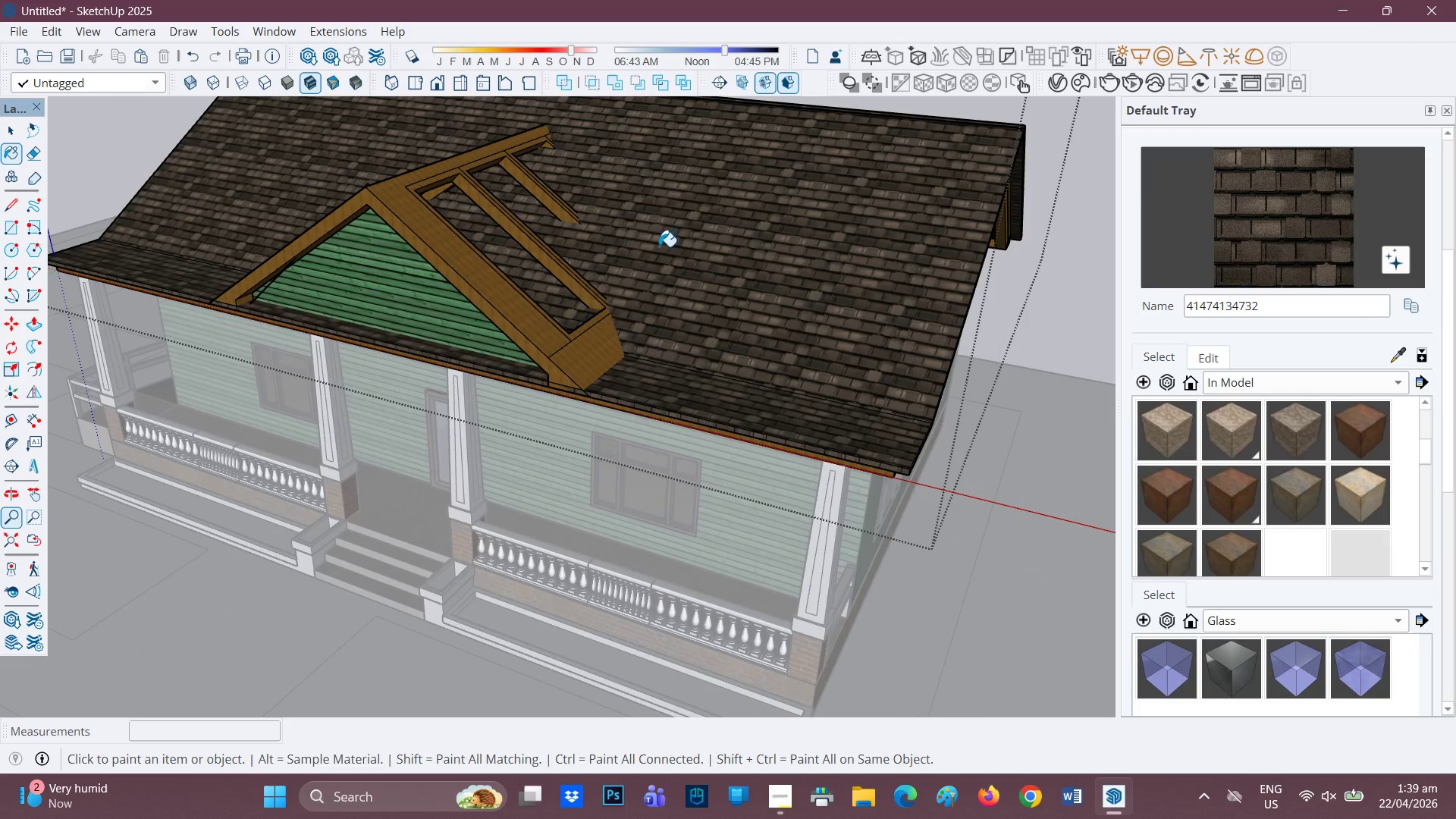 
scroll: coordinate [621, 207], scroll_direction: none, amount: 0.0
 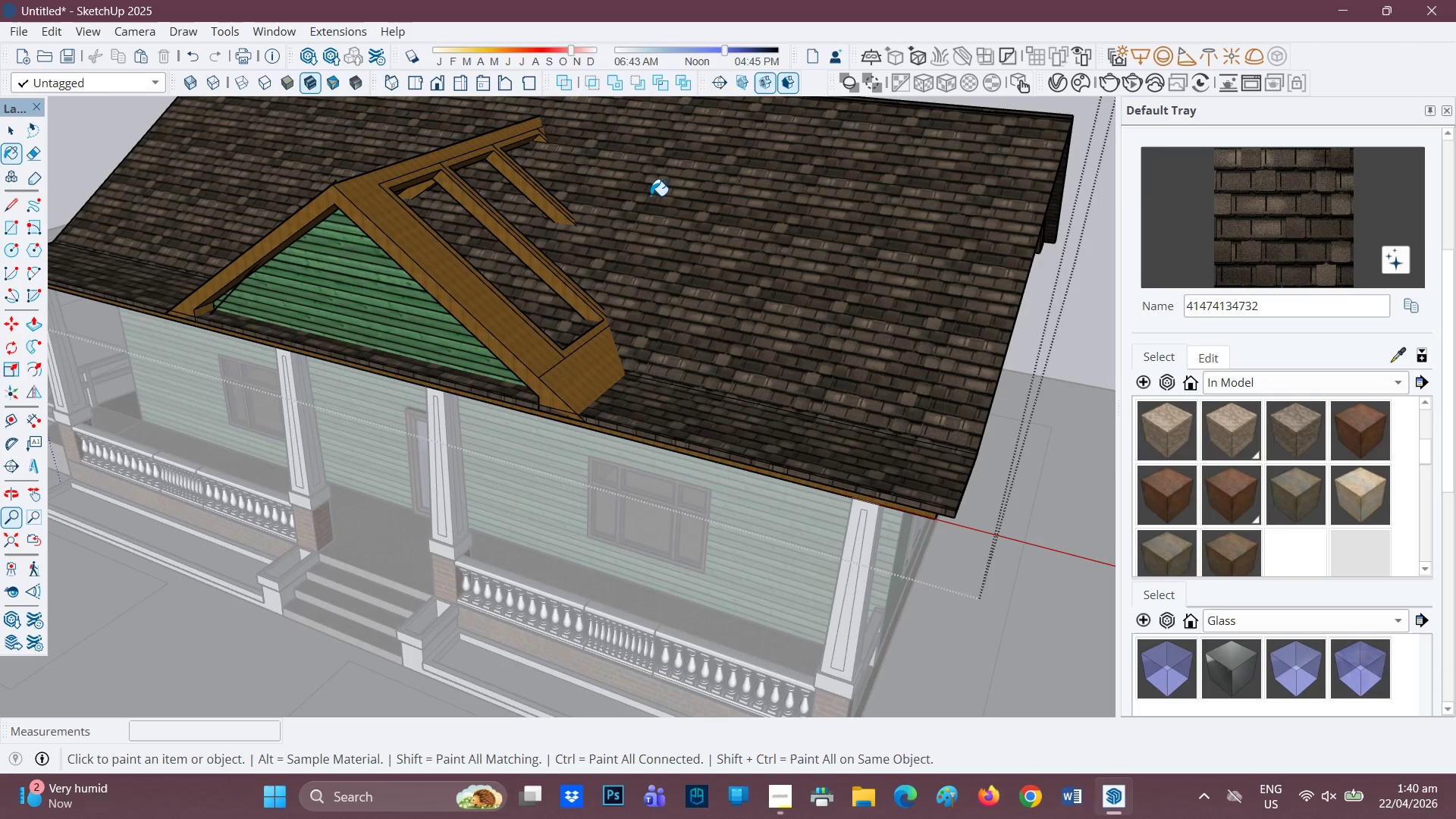 
scroll: coordinate [432, 251], scroll_direction: up, amount: 2.0
 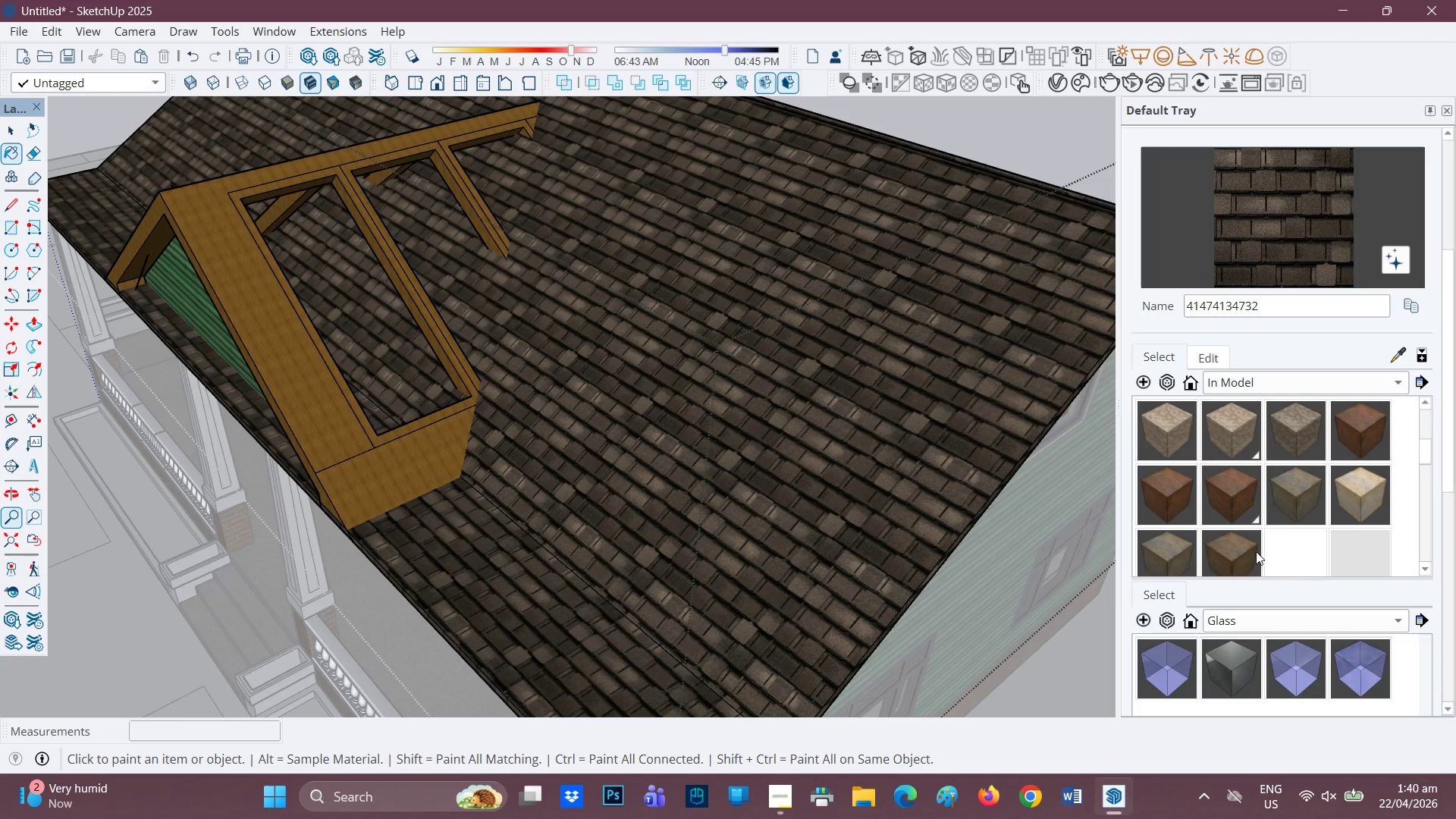 
scroll: coordinate [1262, 540], scroll_direction: down, amount: 1.0
 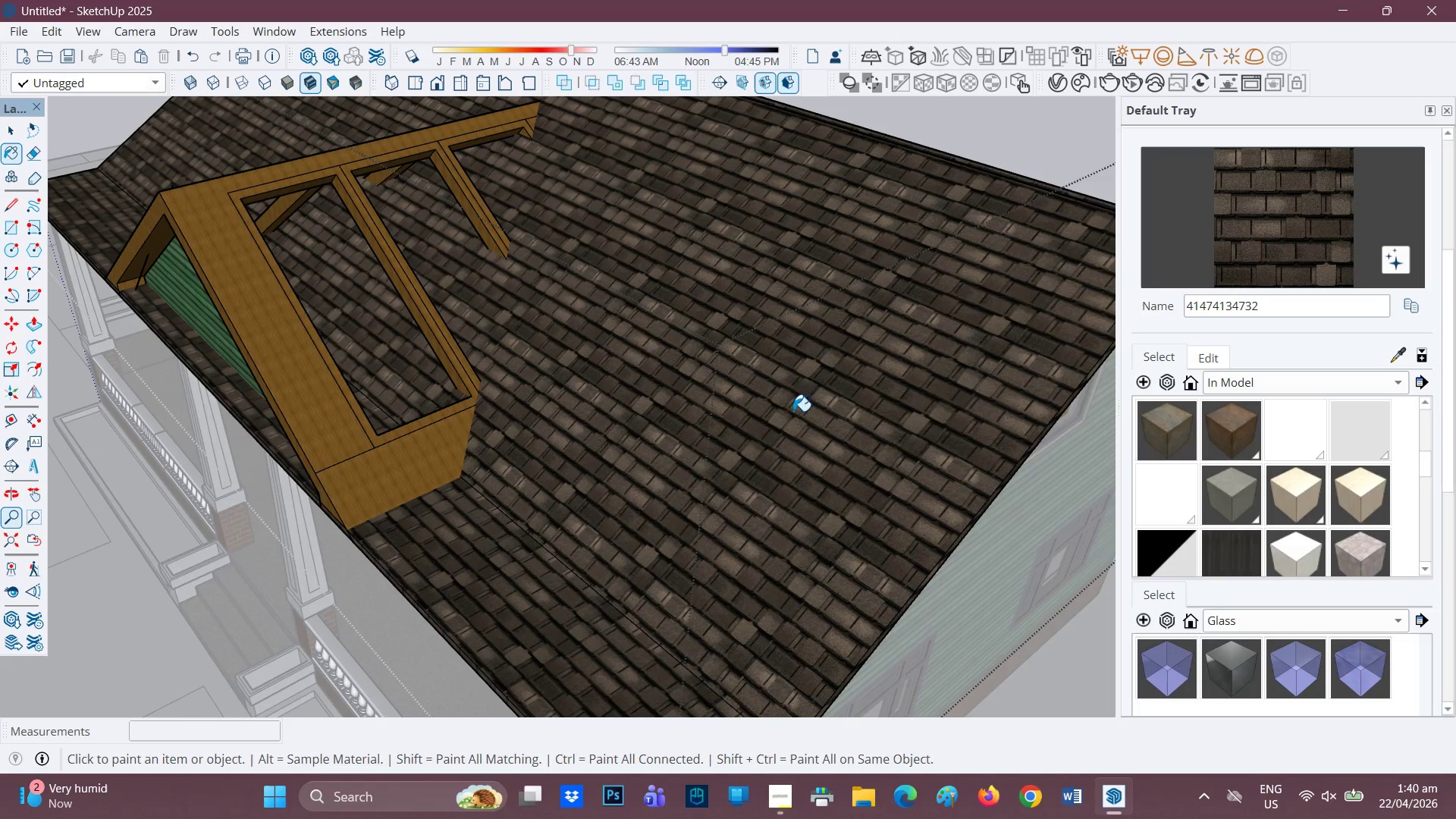 
scroll: coordinate [547, 300], scroll_direction: none, amount: 0.0
 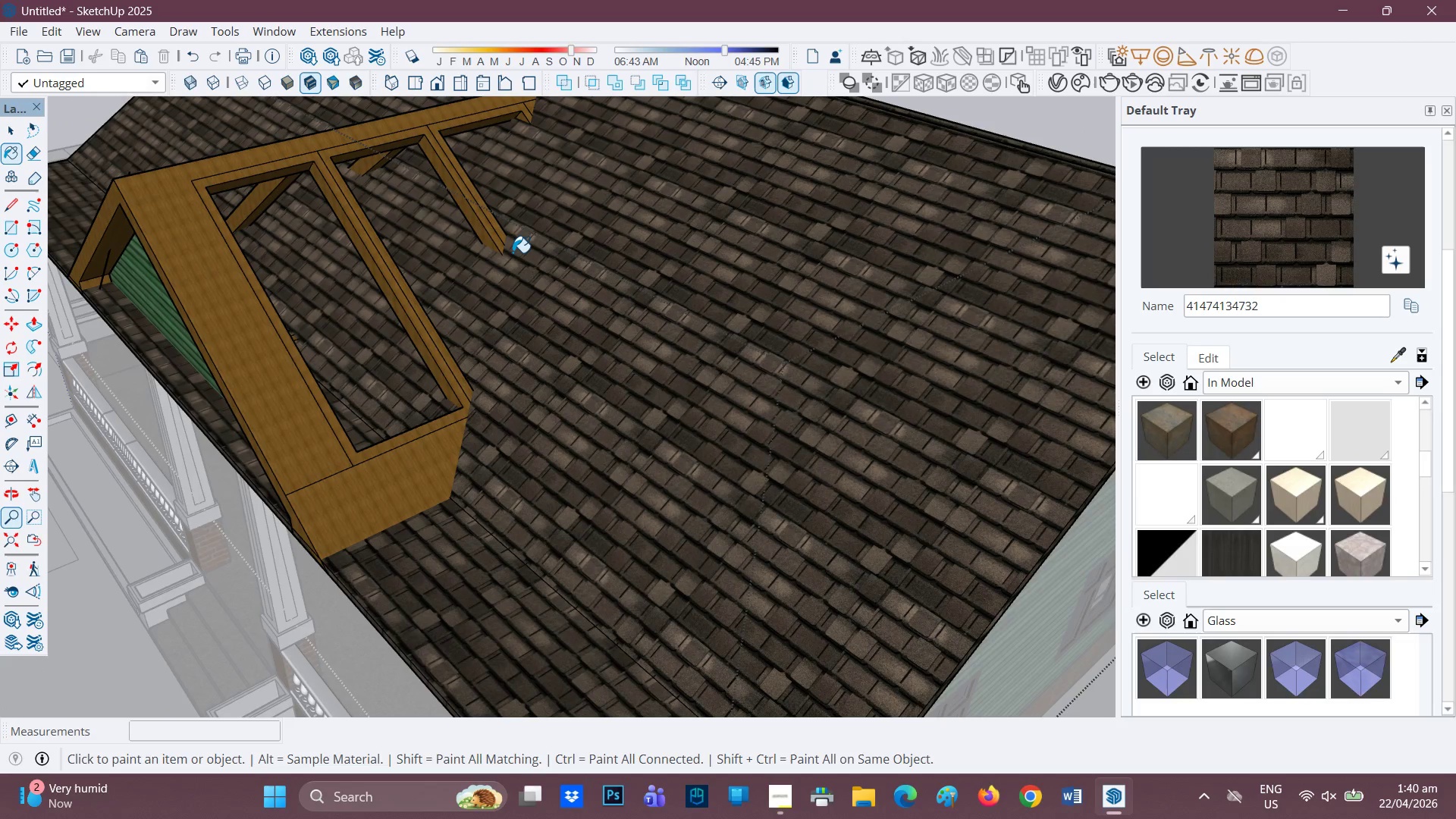 
scroll: coordinate [515, 255], scroll_direction: down, amount: 3.0
 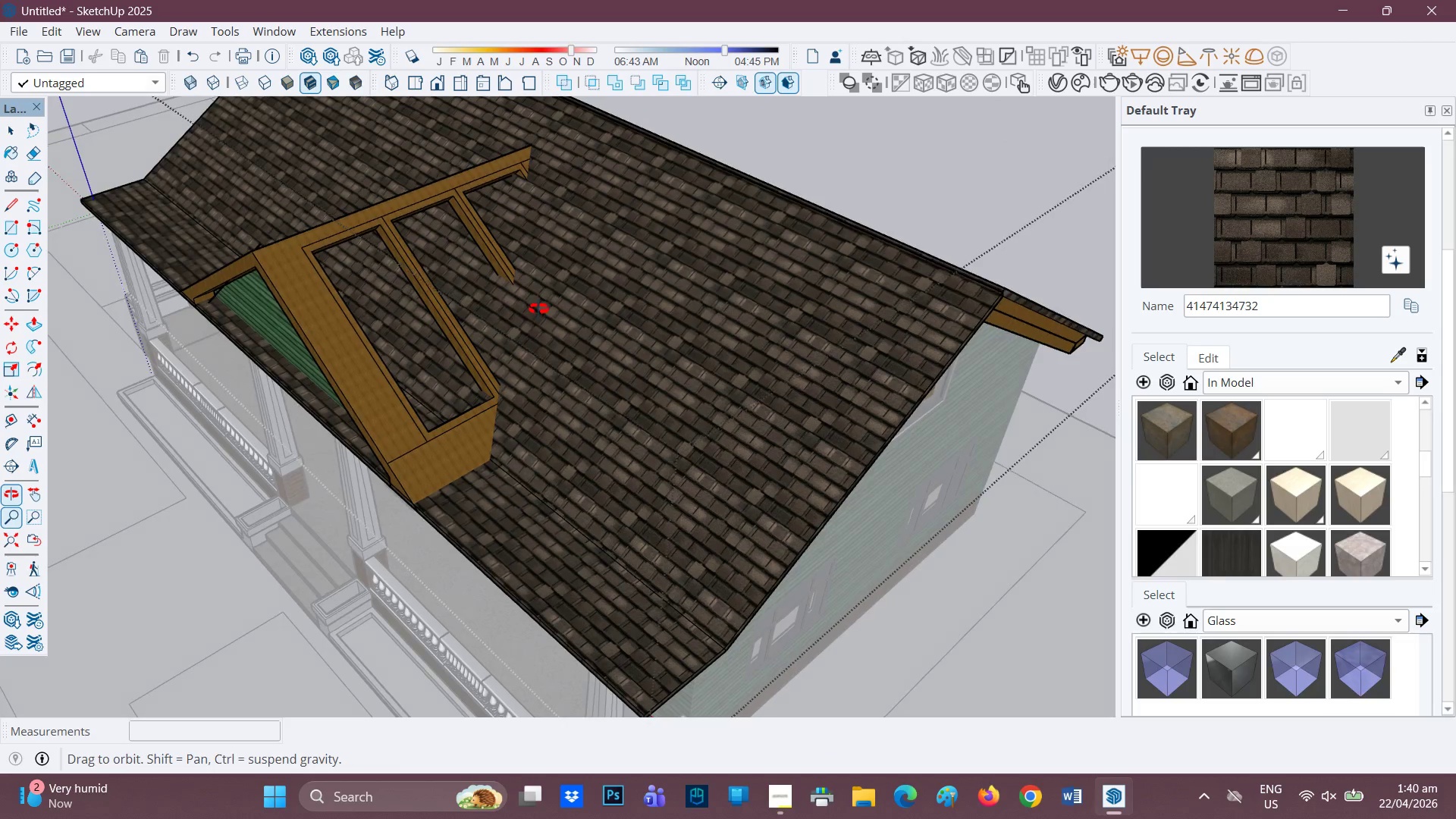 
scroll: coordinate [536, 297], scroll_direction: none, amount: 0.0
 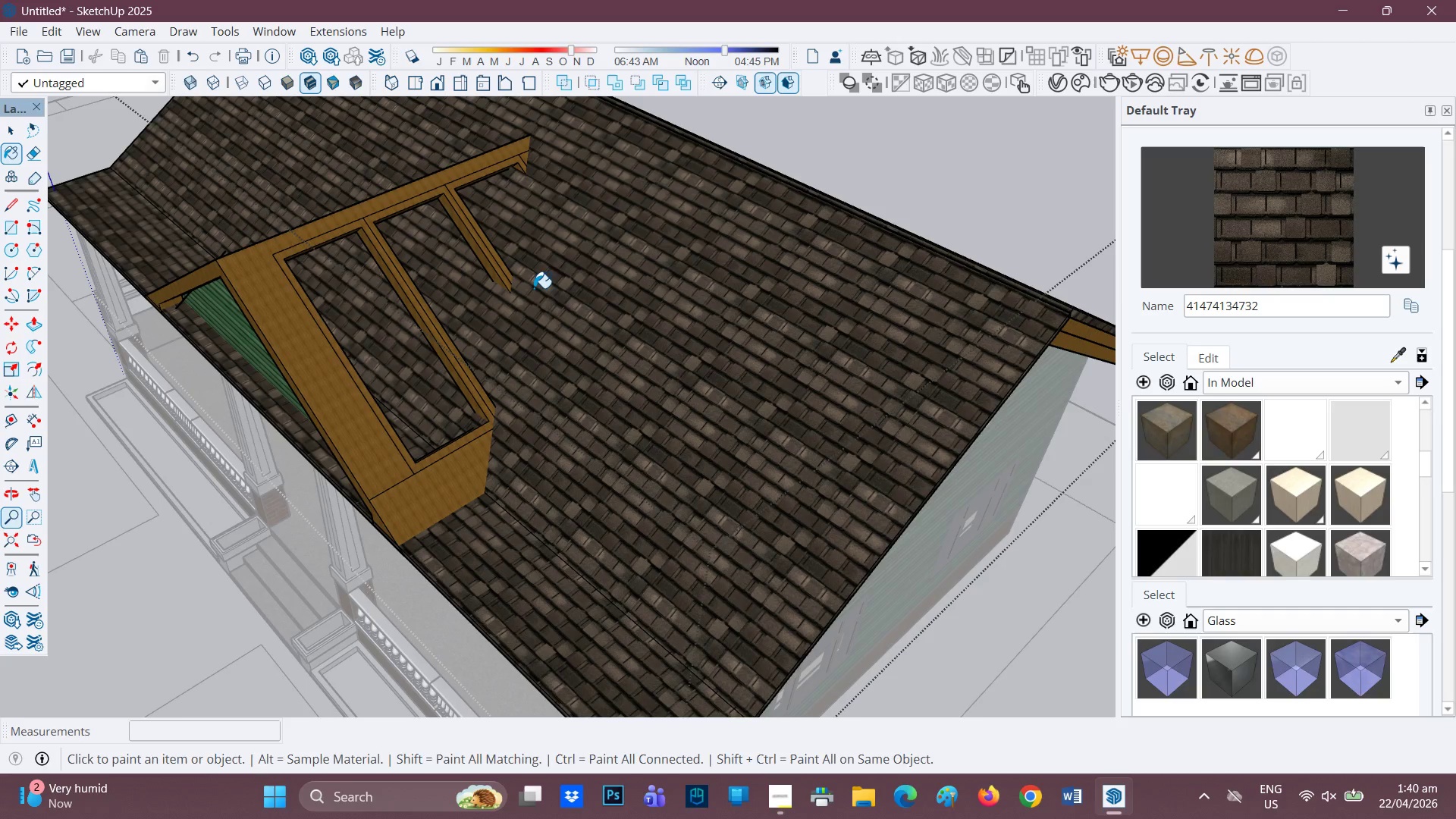 
key(R)
 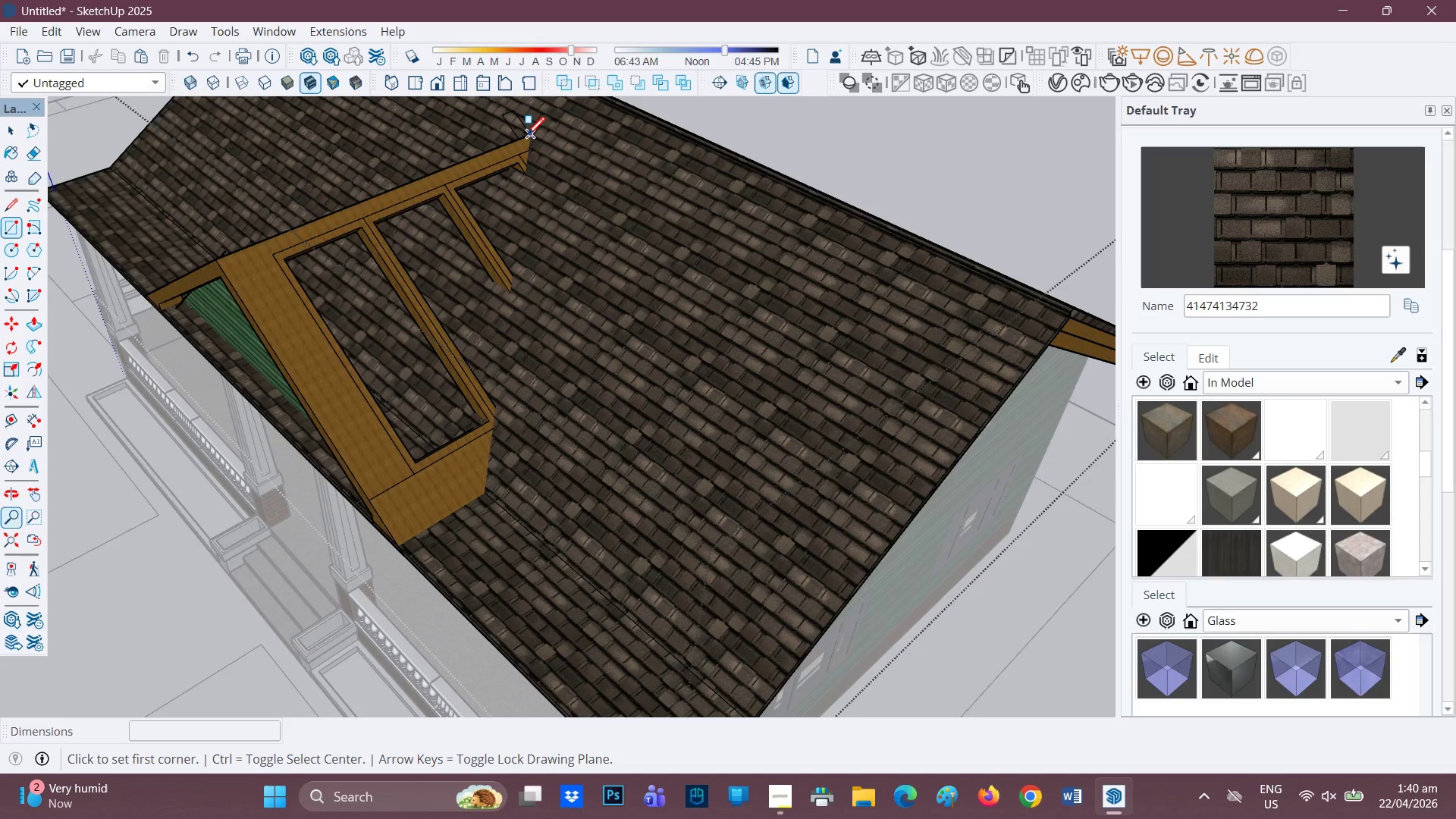 
left_click_drag(start_coordinate=[527, 136], to_coordinate=[527, 140])
 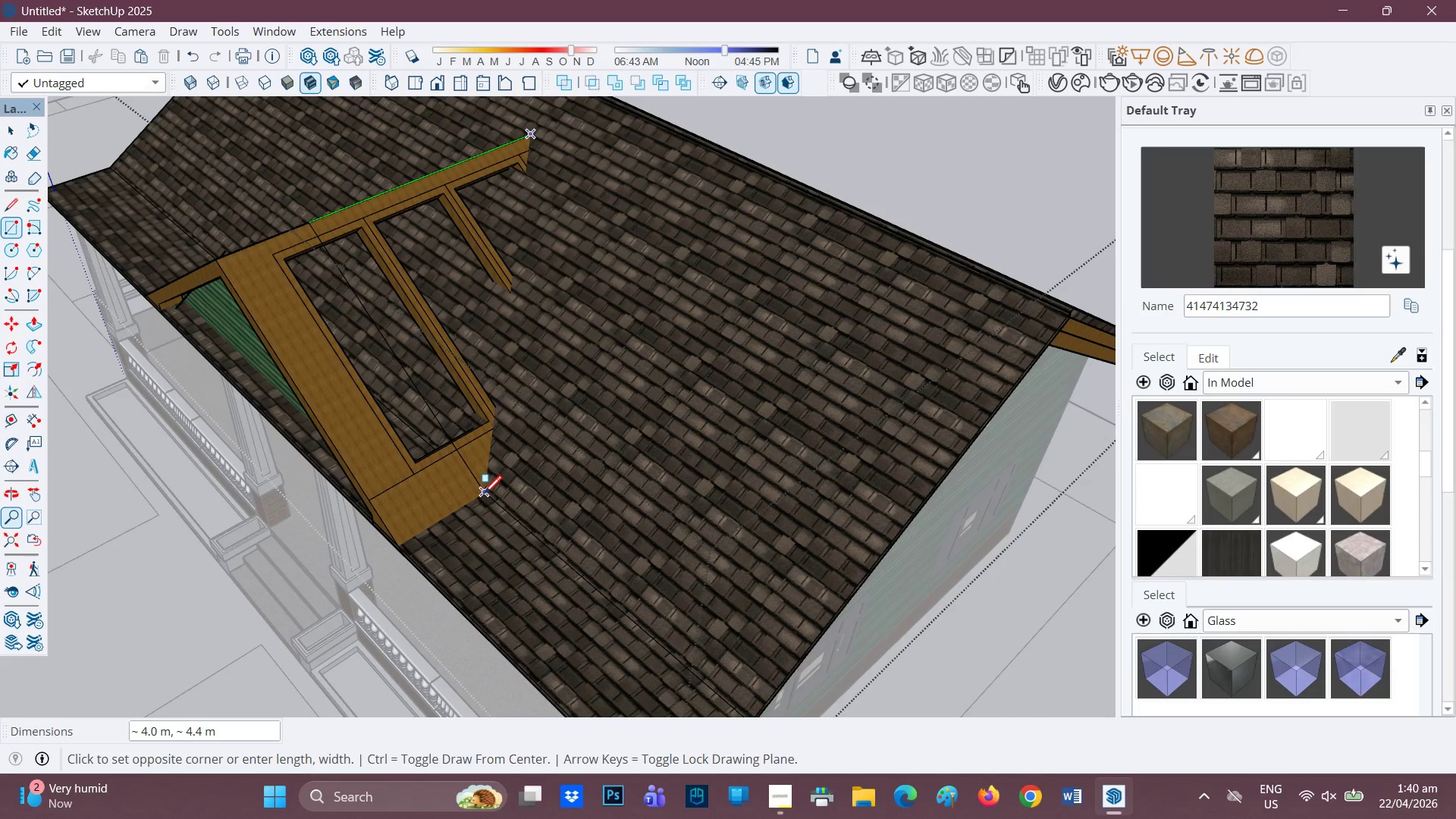 
wait(5.17)
 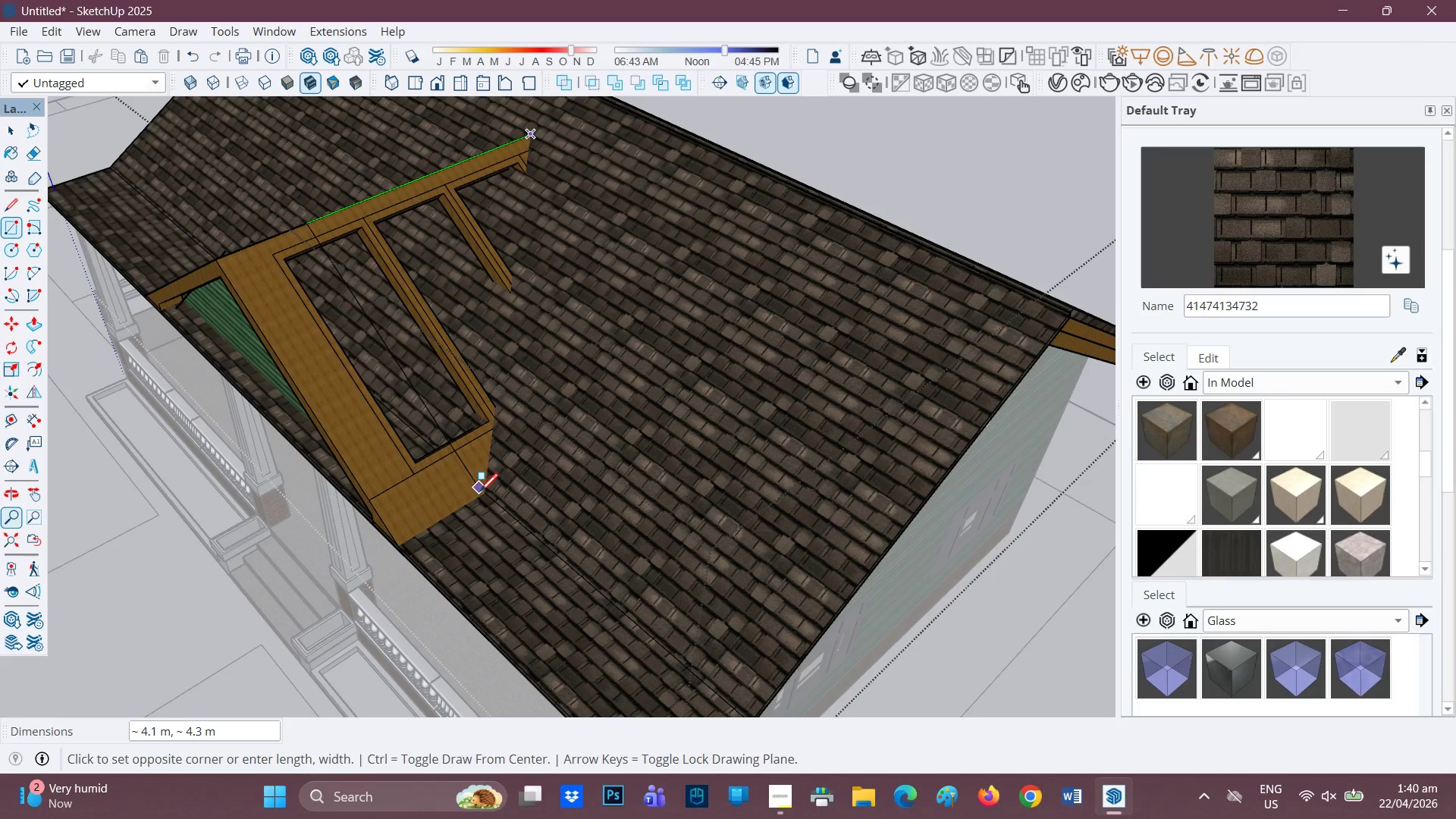 
left_click([482, 496])
 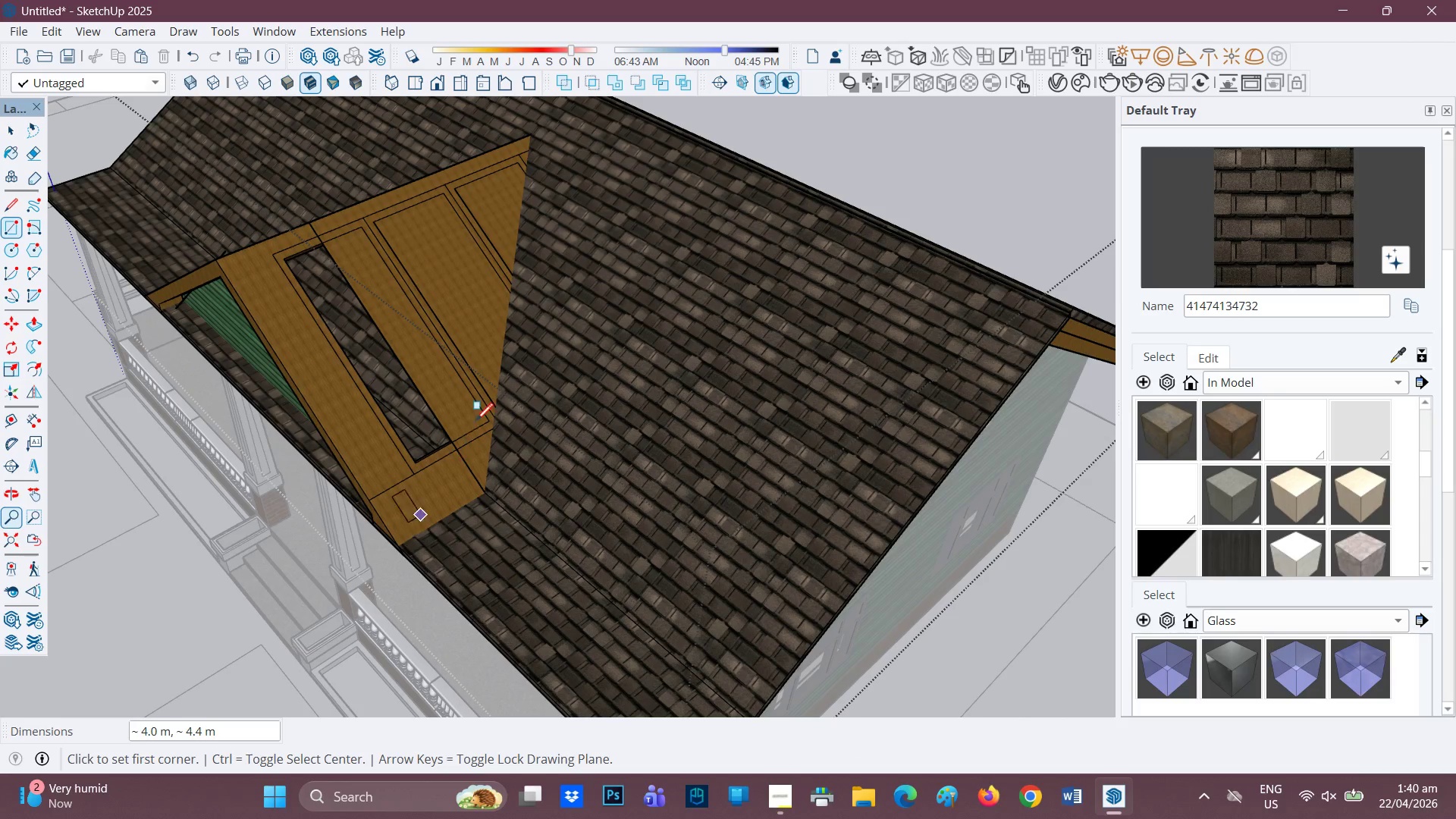 
scroll: coordinate [475, 360], scroll_direction: up, amount: 1.0
 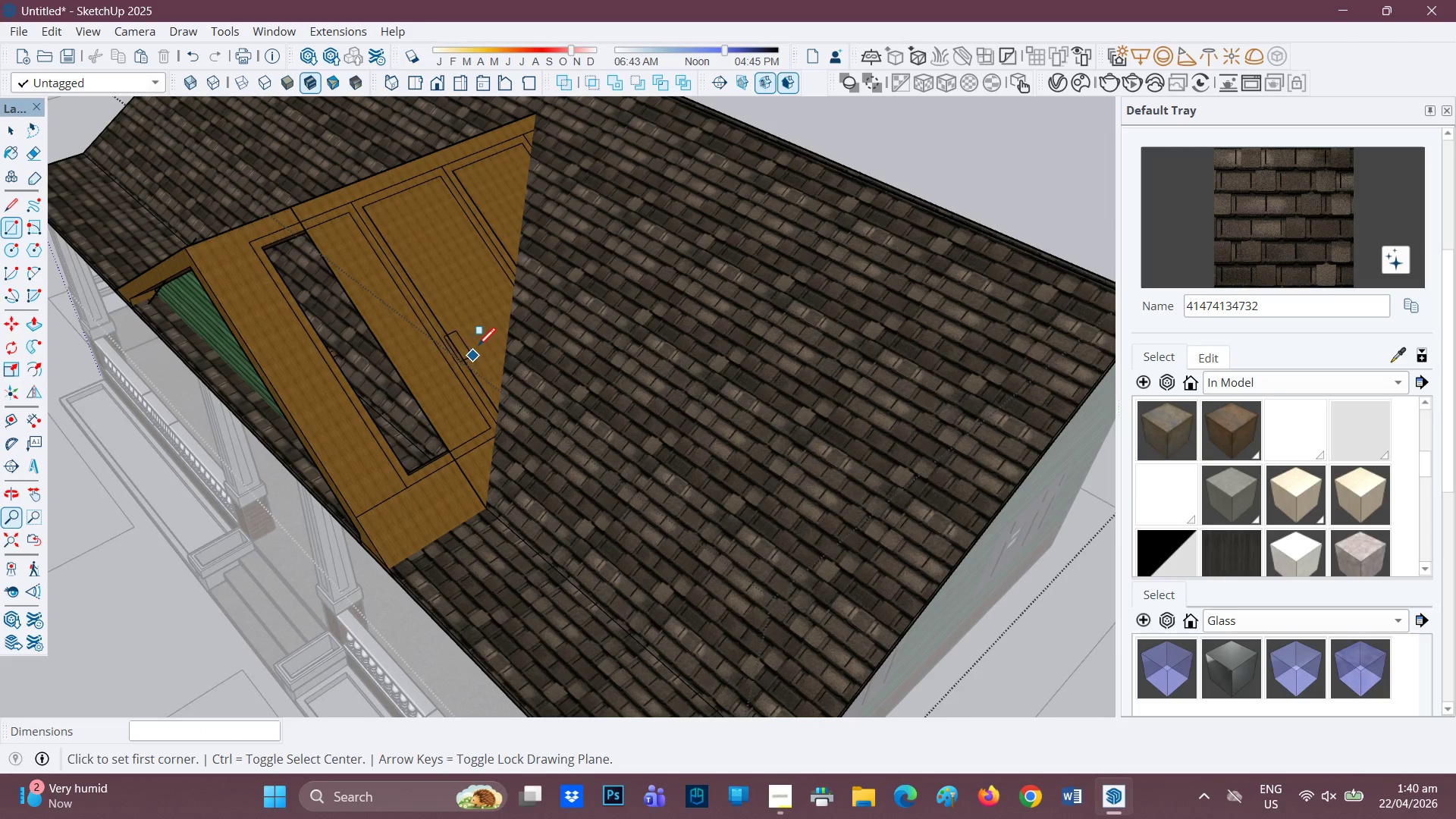 
key(P)
 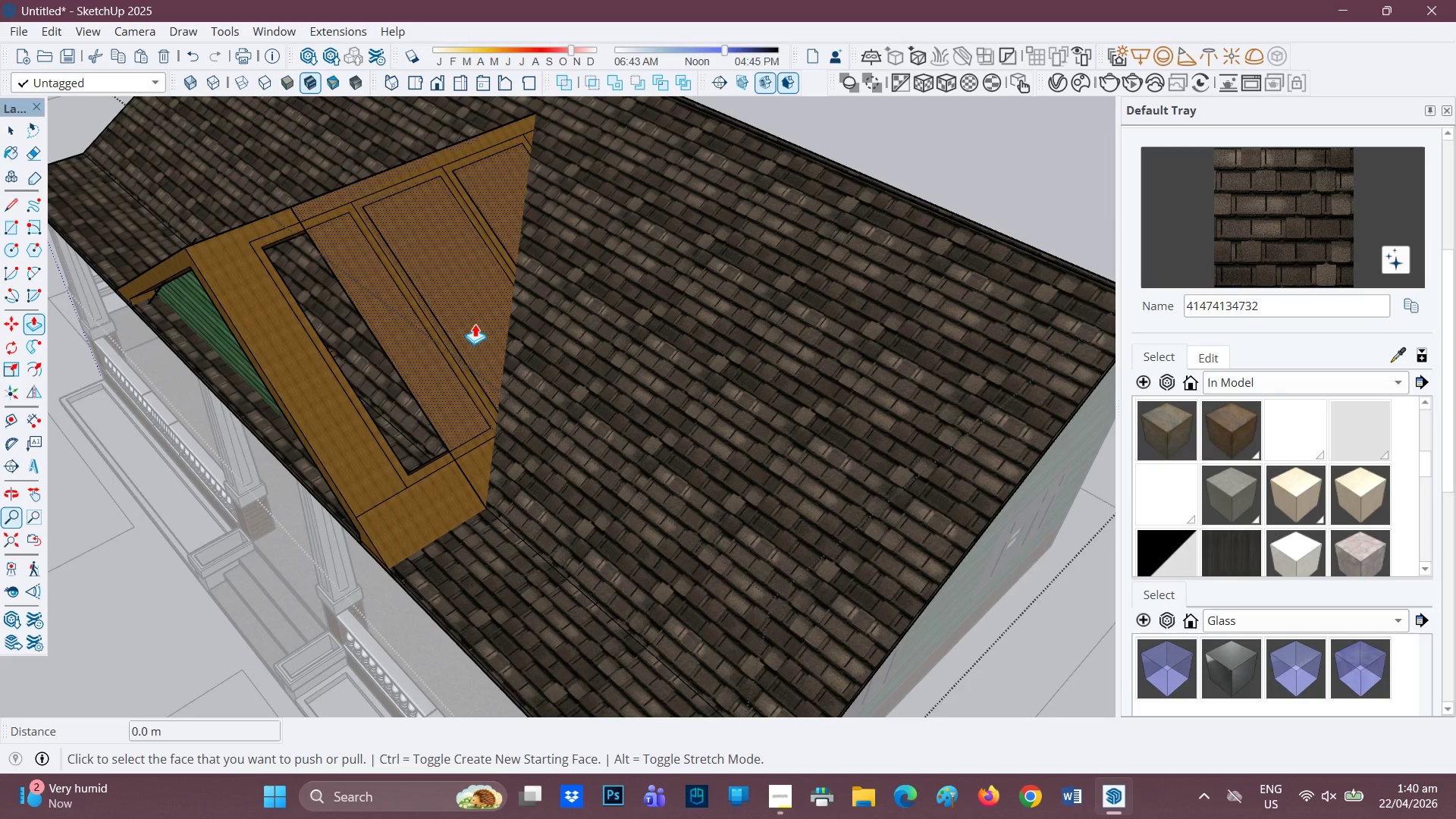 
left_click([475, 323])
 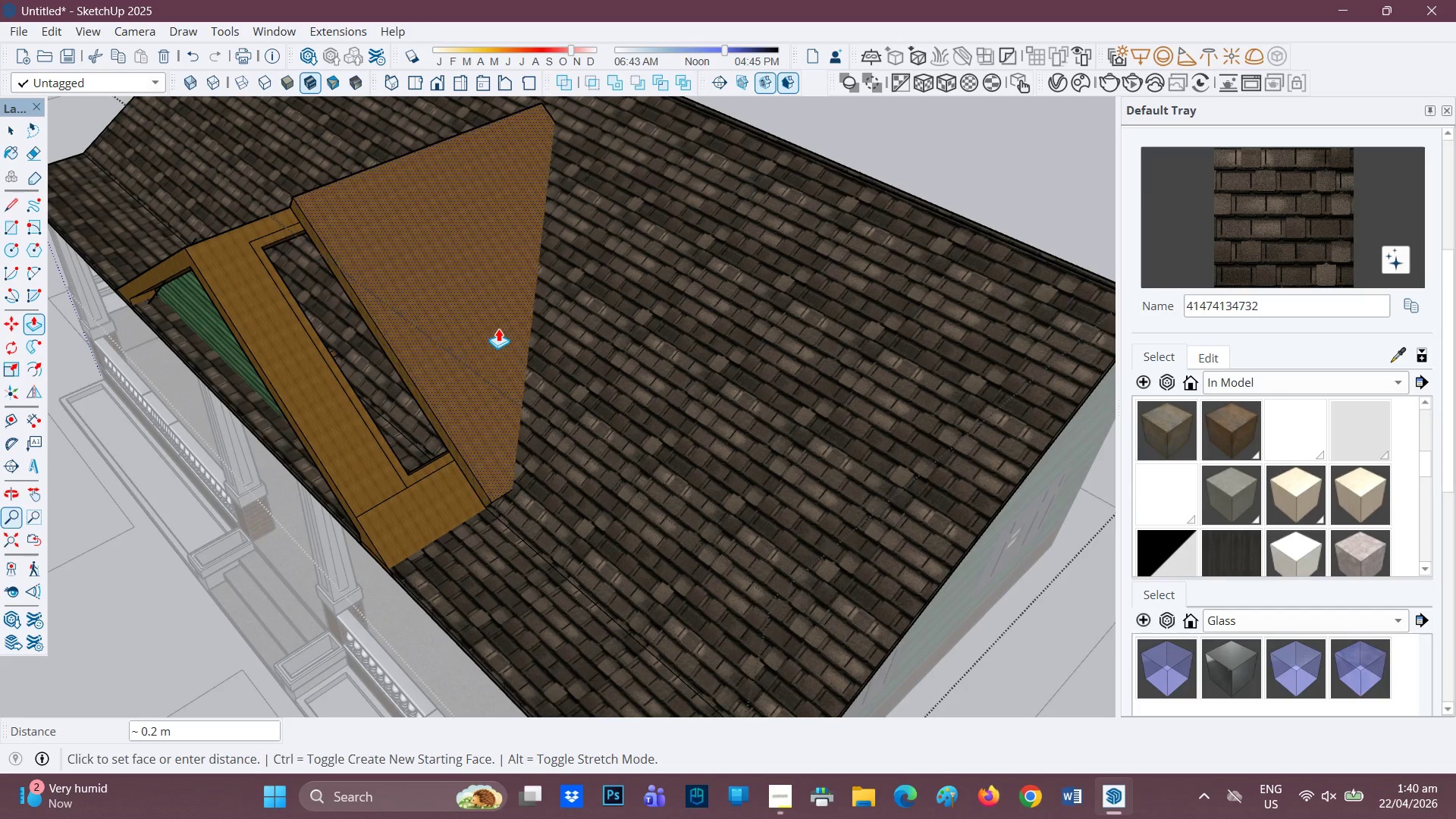 
key(Period)
 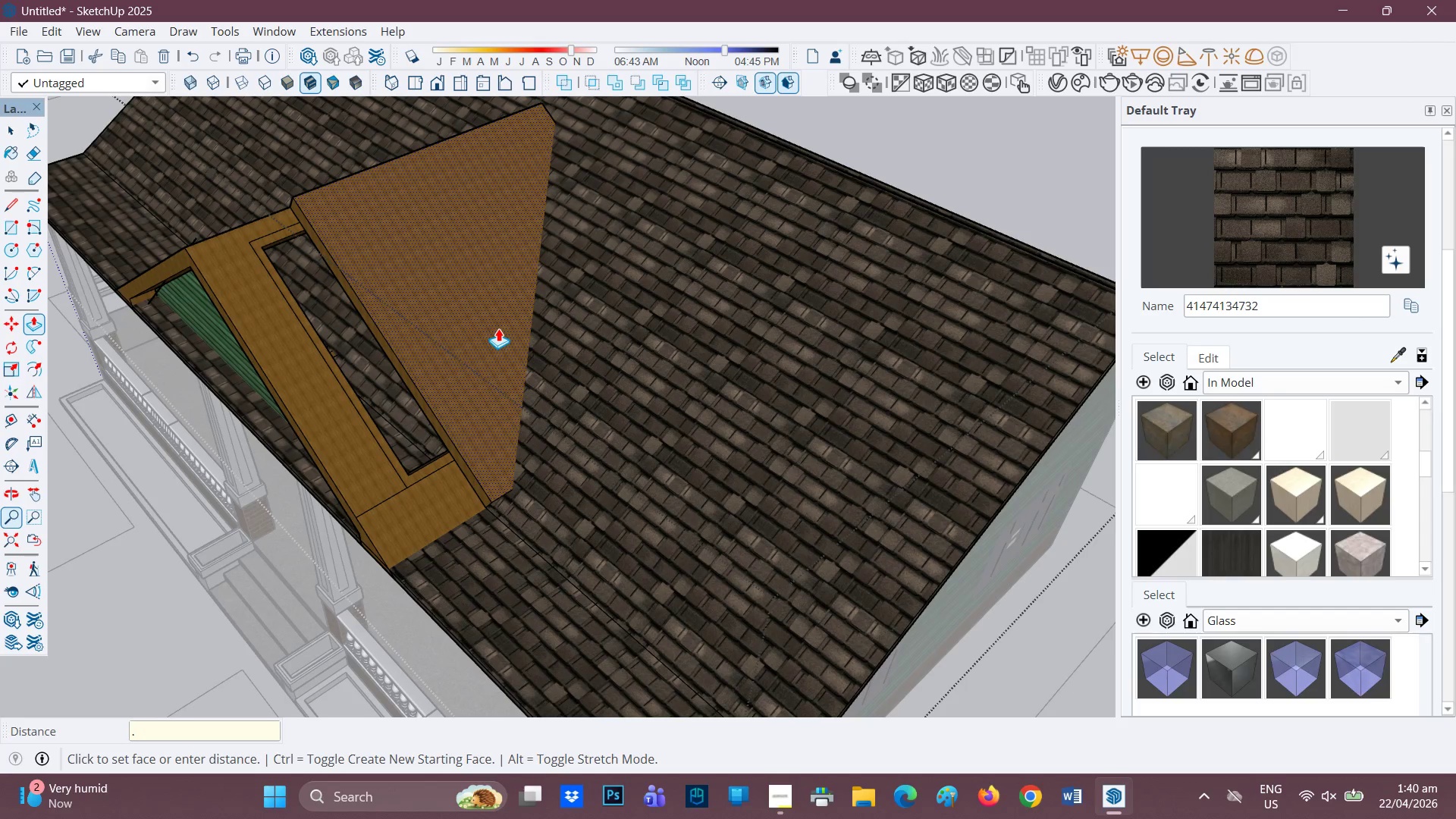 
key(1)
 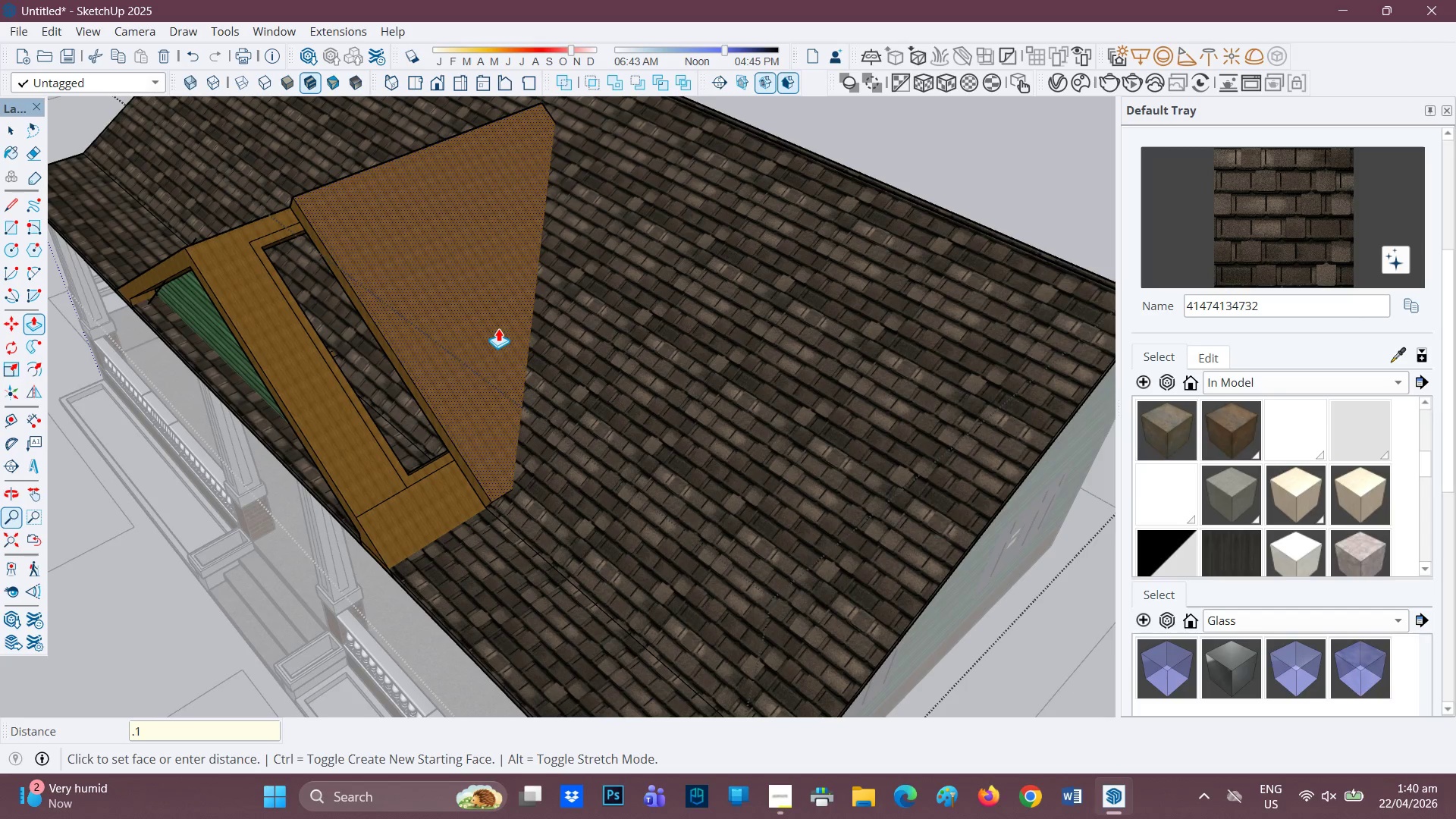 
key(Enter)
 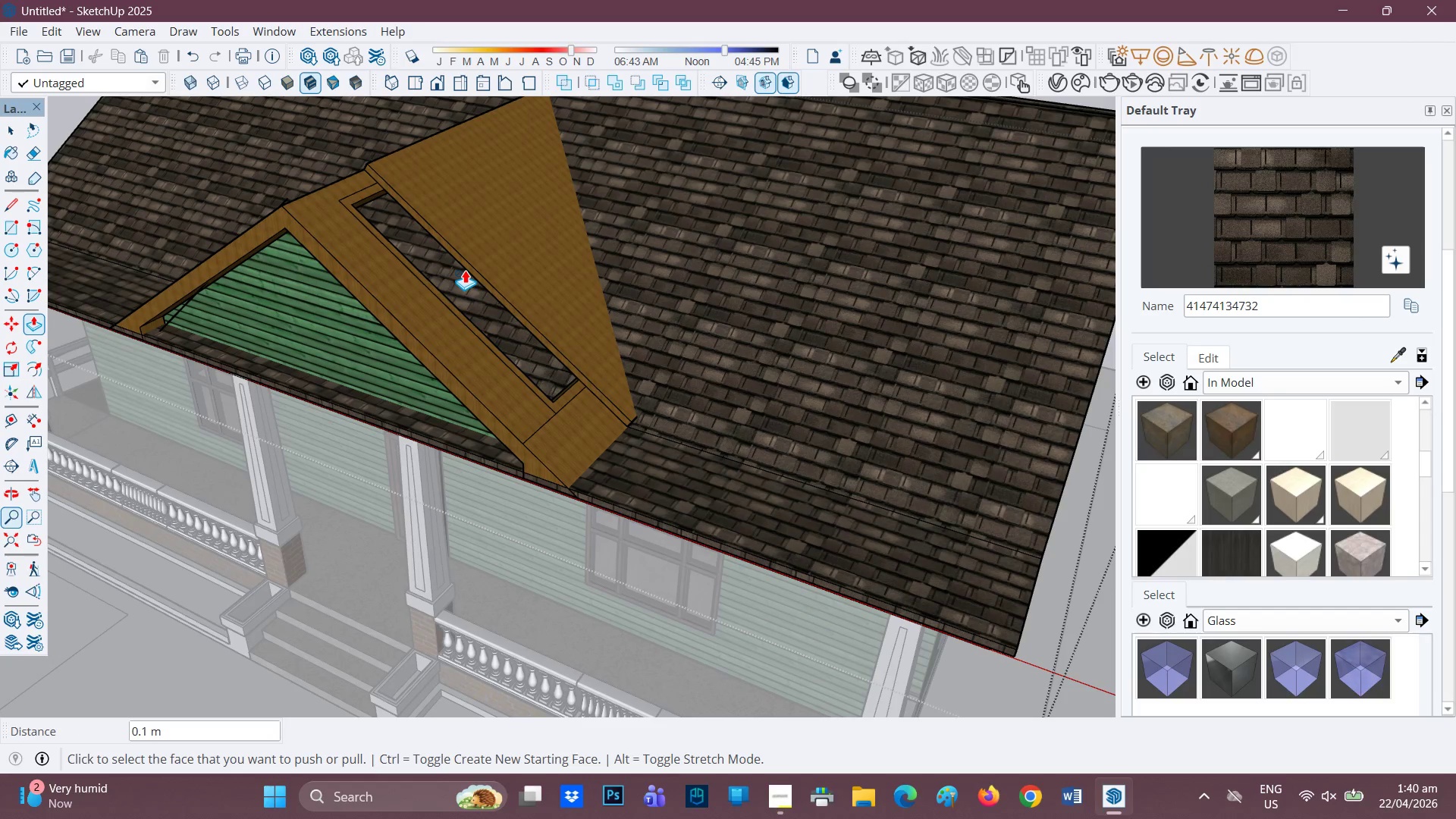 
left_click([469, 268])
 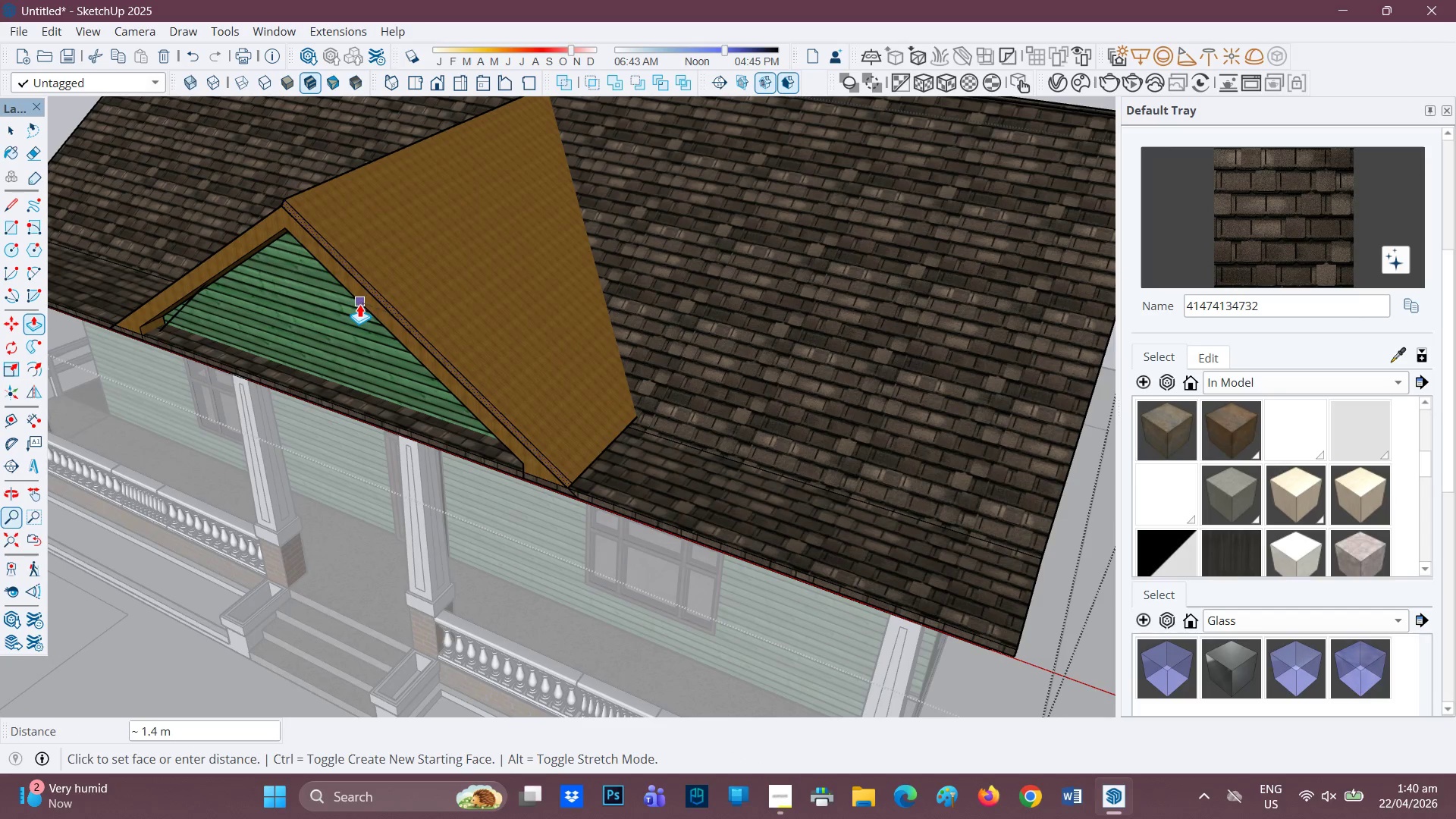 
left_click([359, 304])
 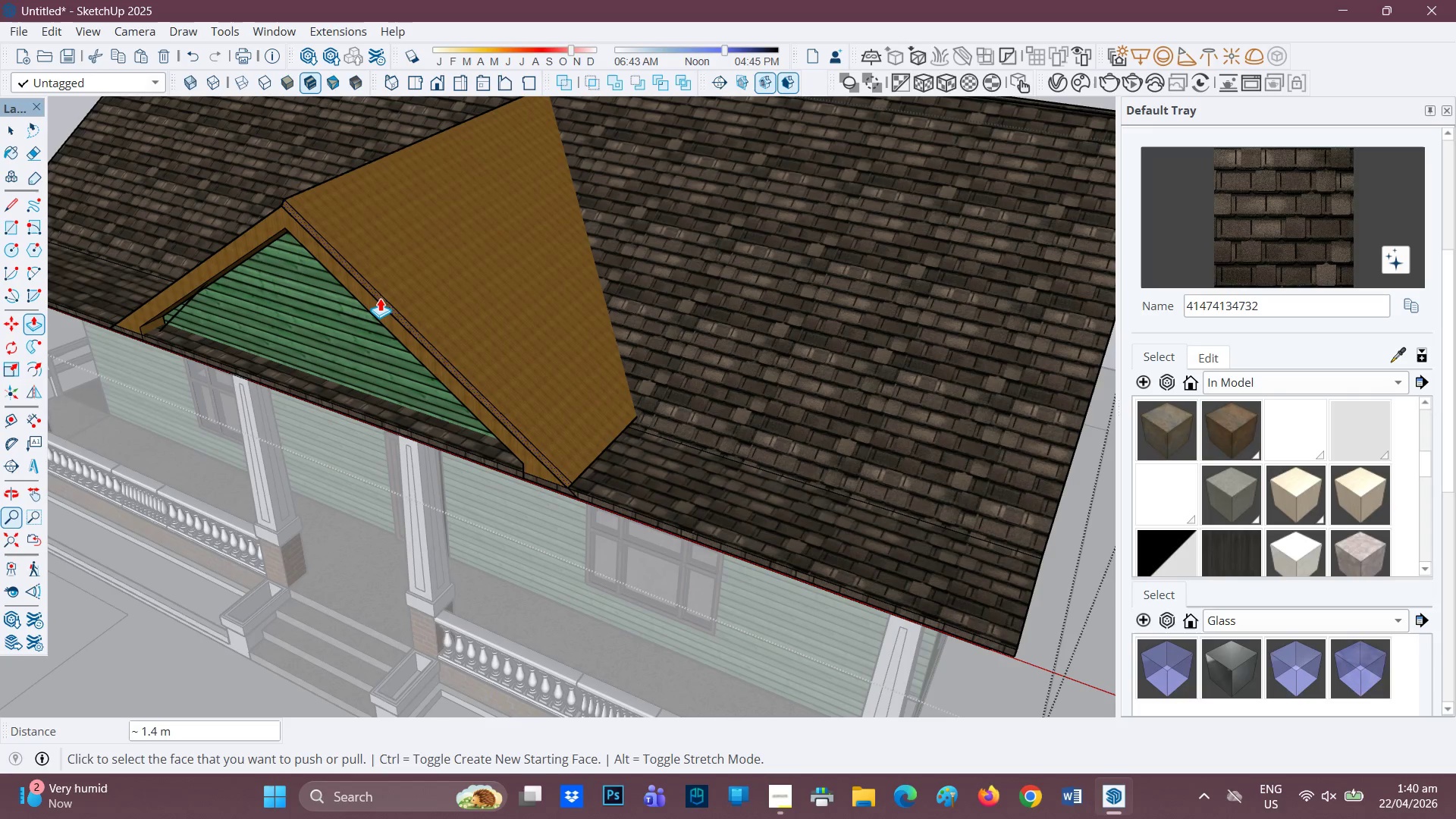 
left_click([380, 298])
 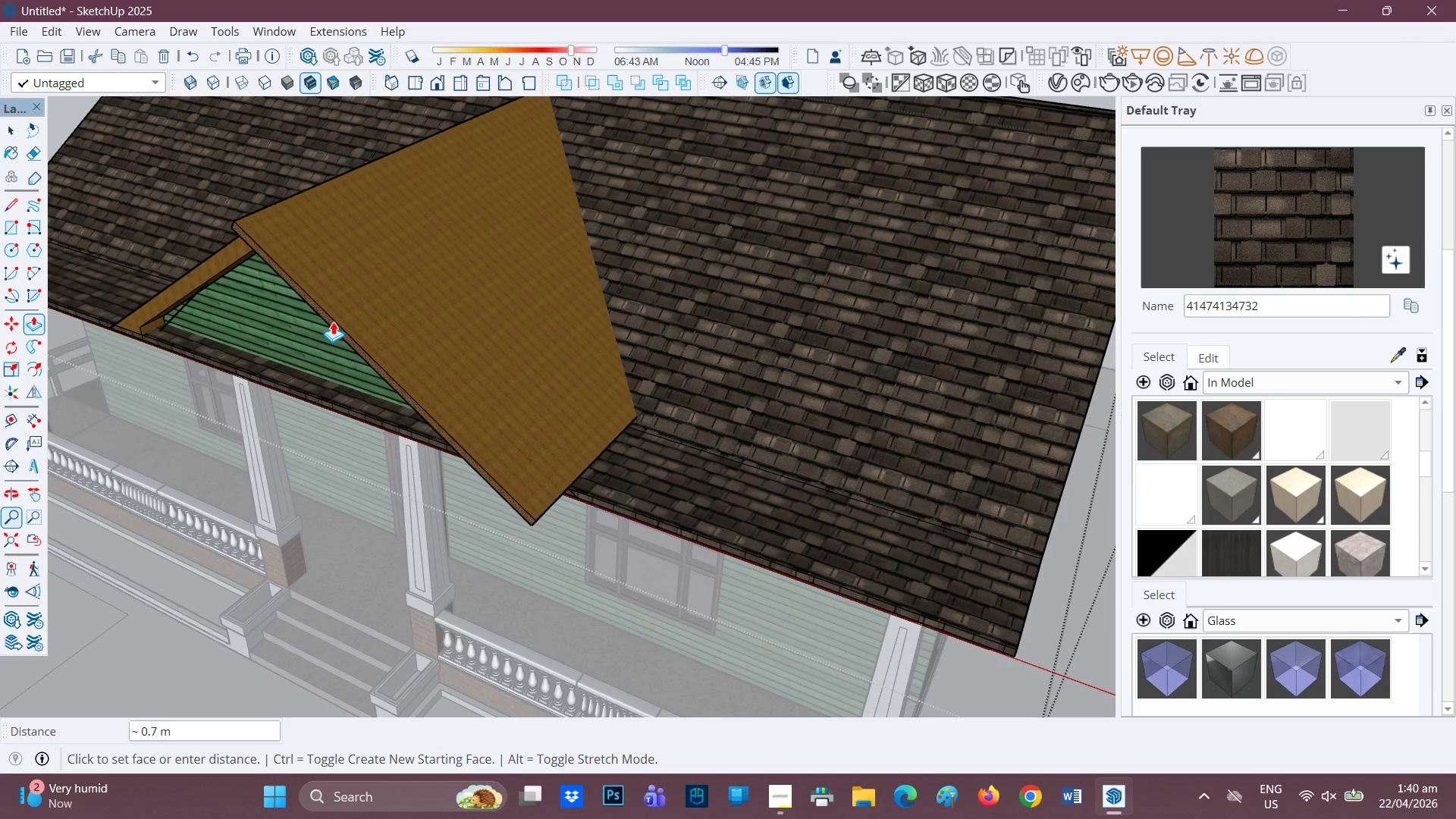 
key(Period)
 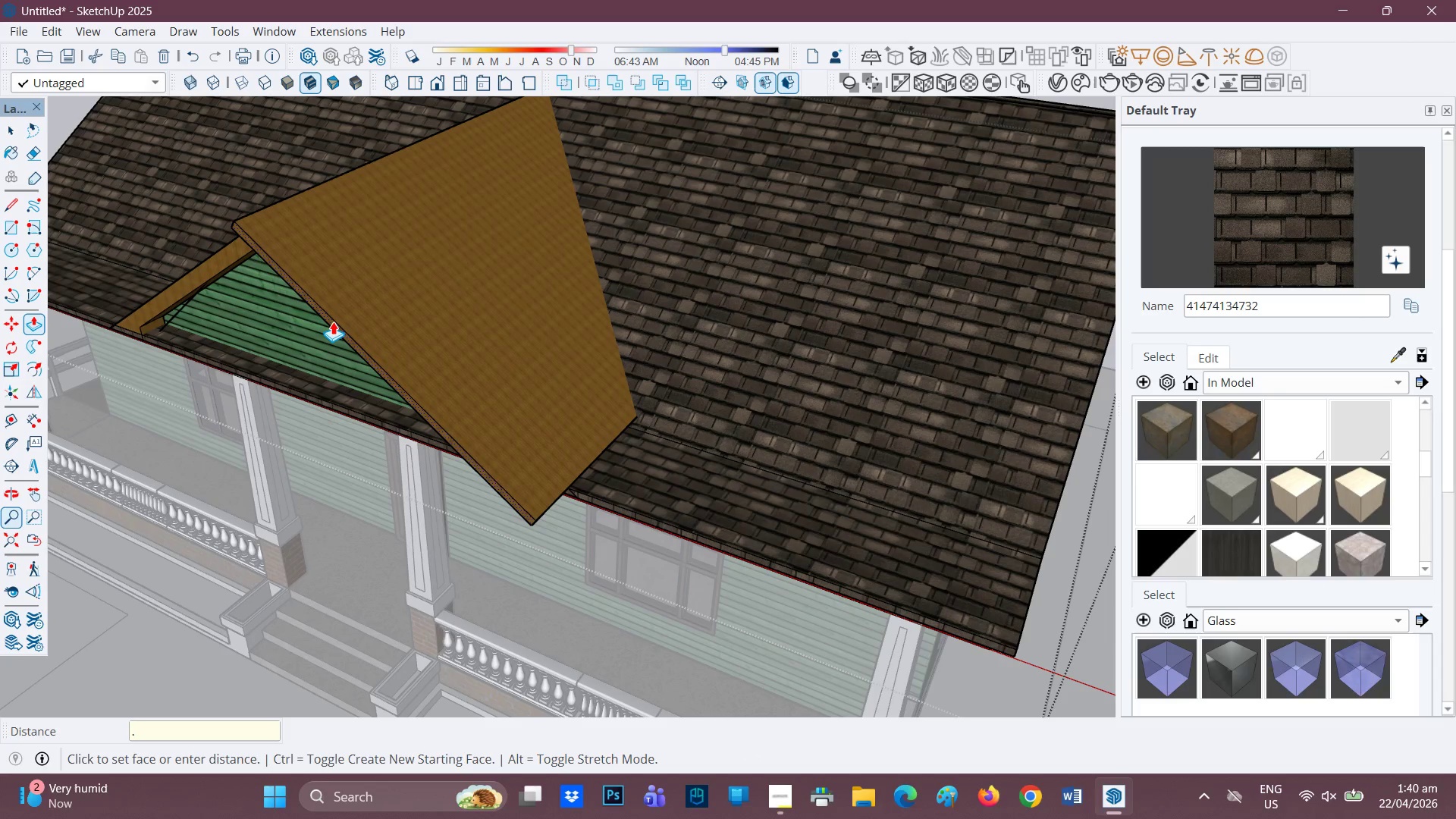 
key(1)
 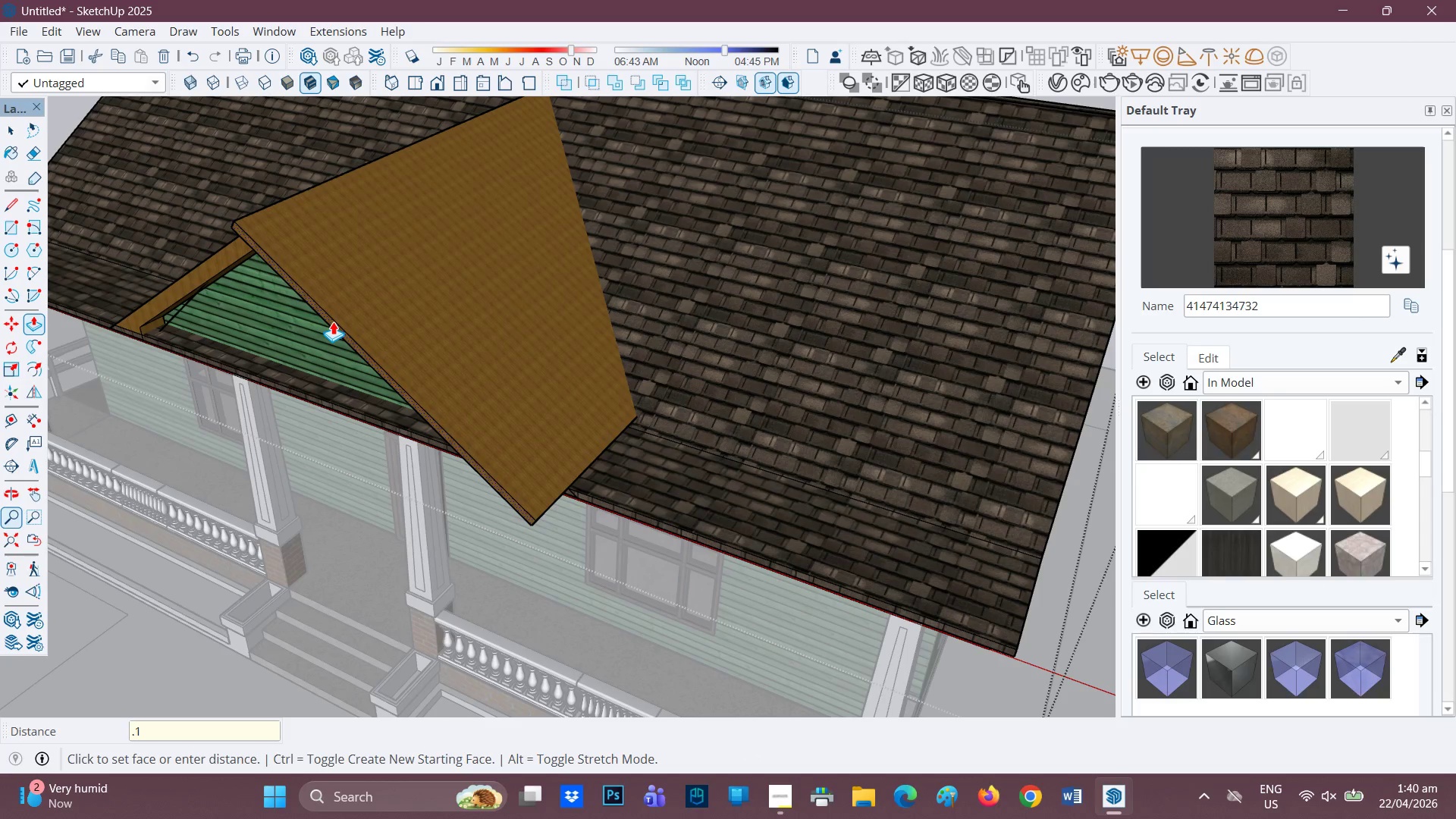 
key(Backspace)
 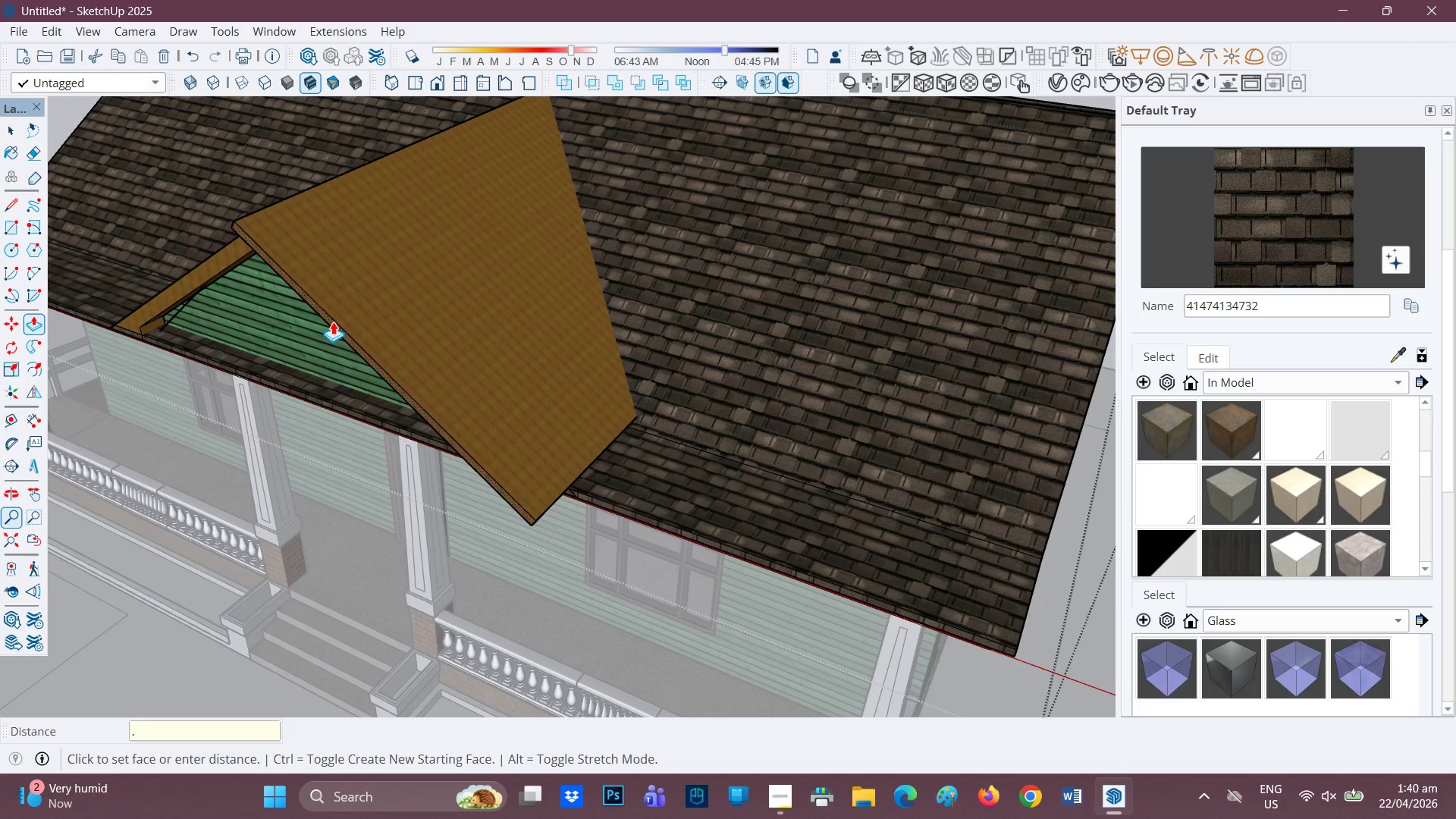 
key(2)
 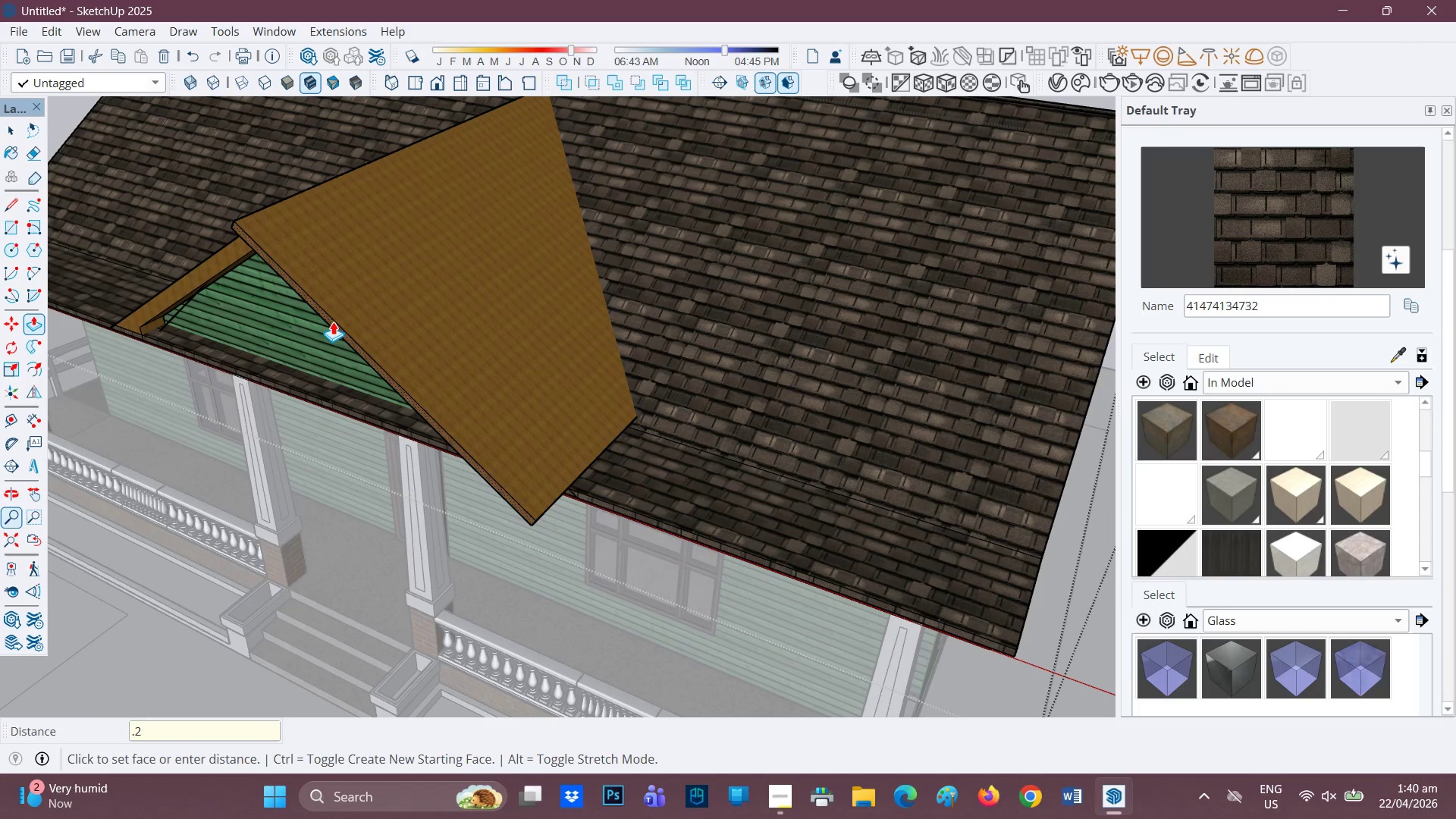 
key(Enter)
 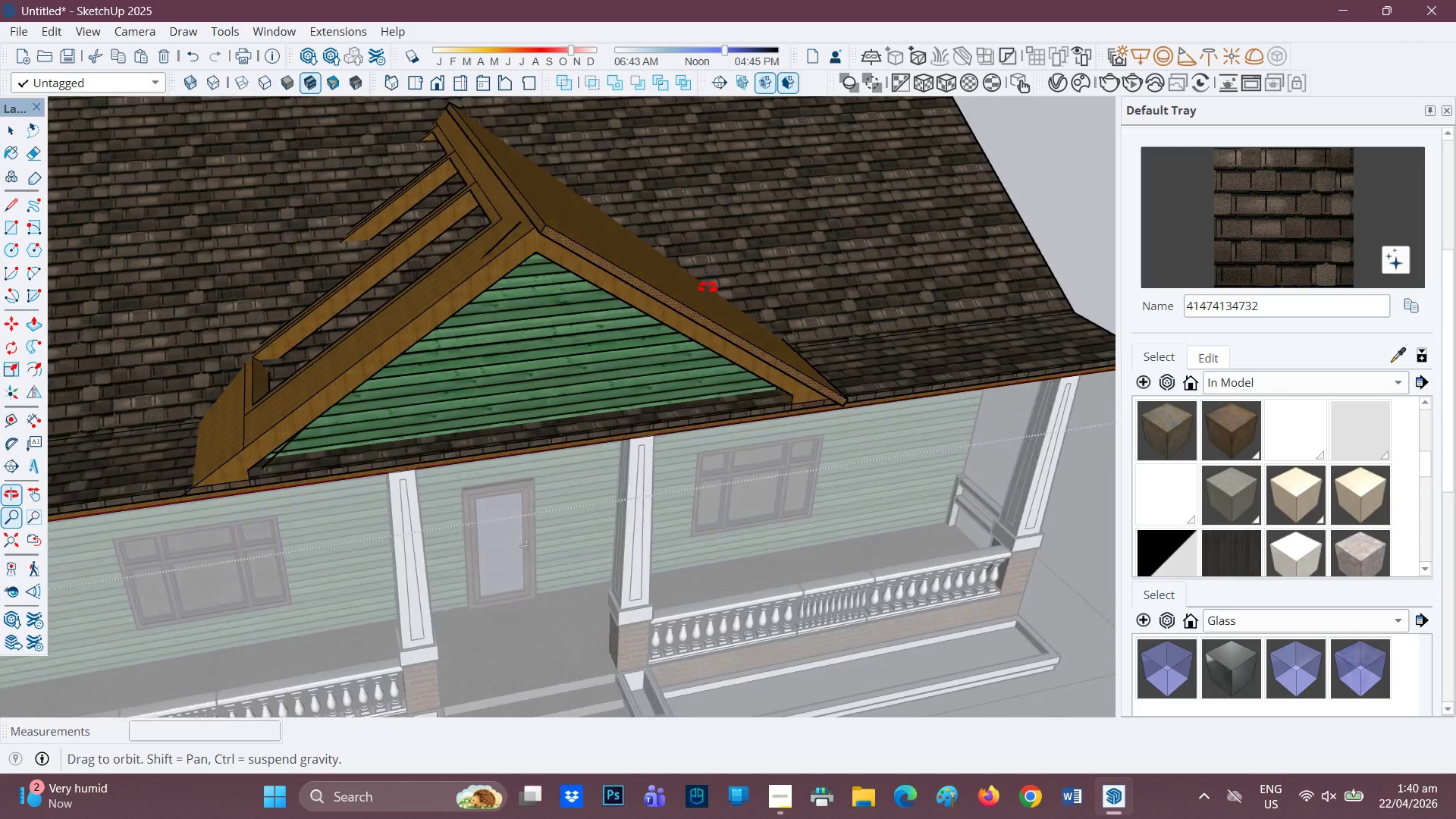 
scroll: coordinate [447, 177], scroll_direction: up, amount: 1.0
 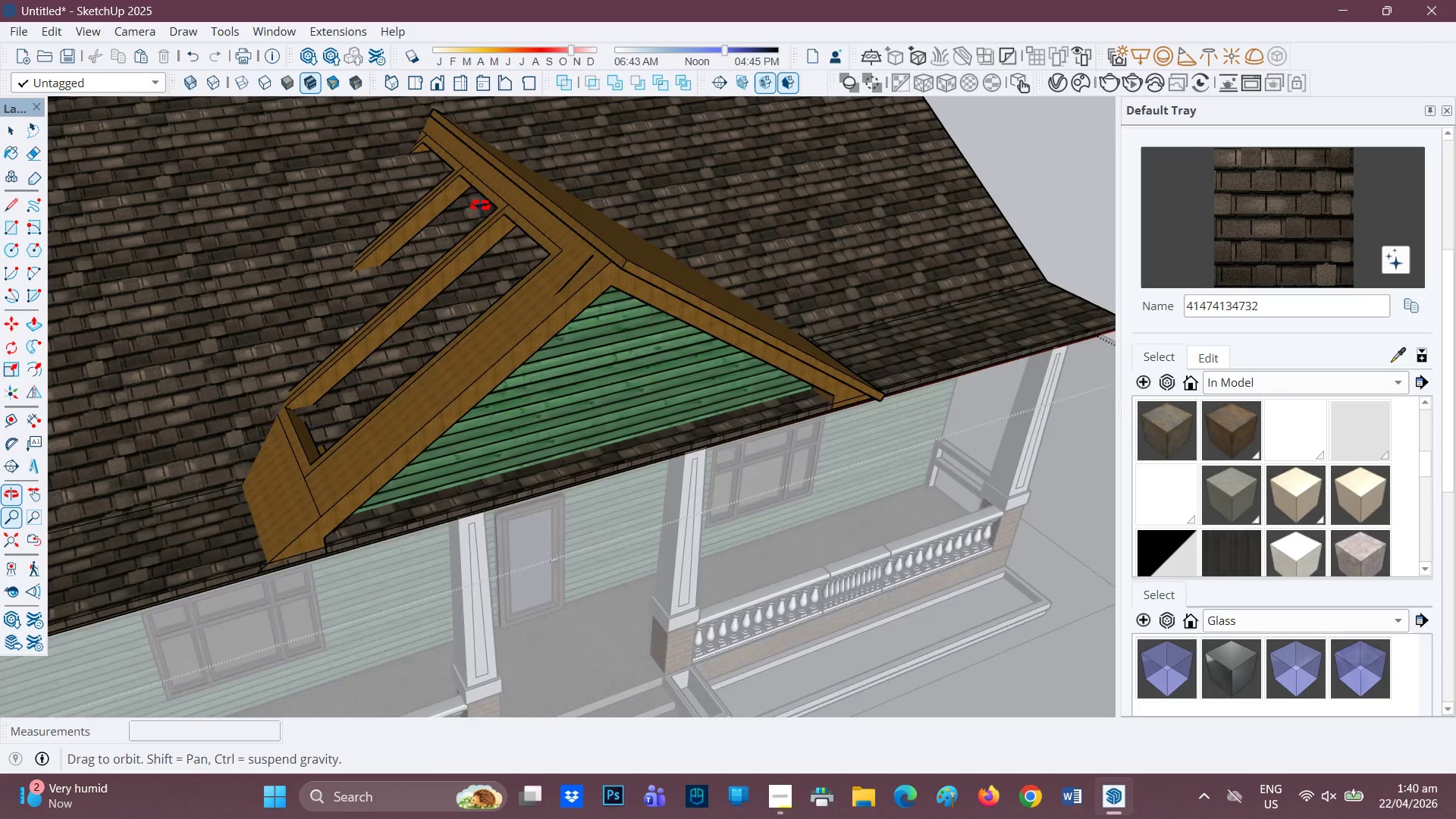 
key(L)
 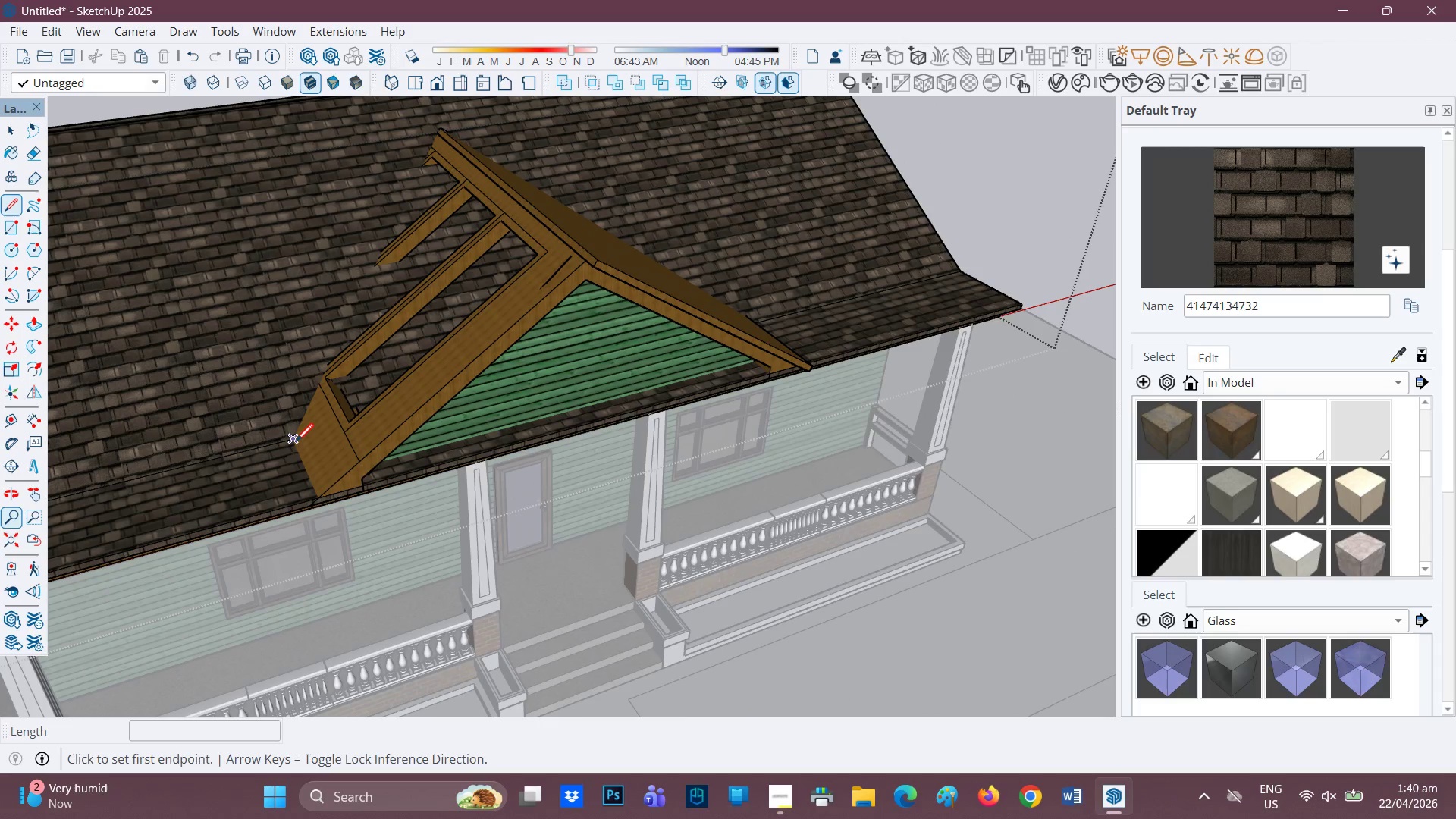 
scroll: coordinate [477, 211], scroll_direction: down, amount: 2.0
 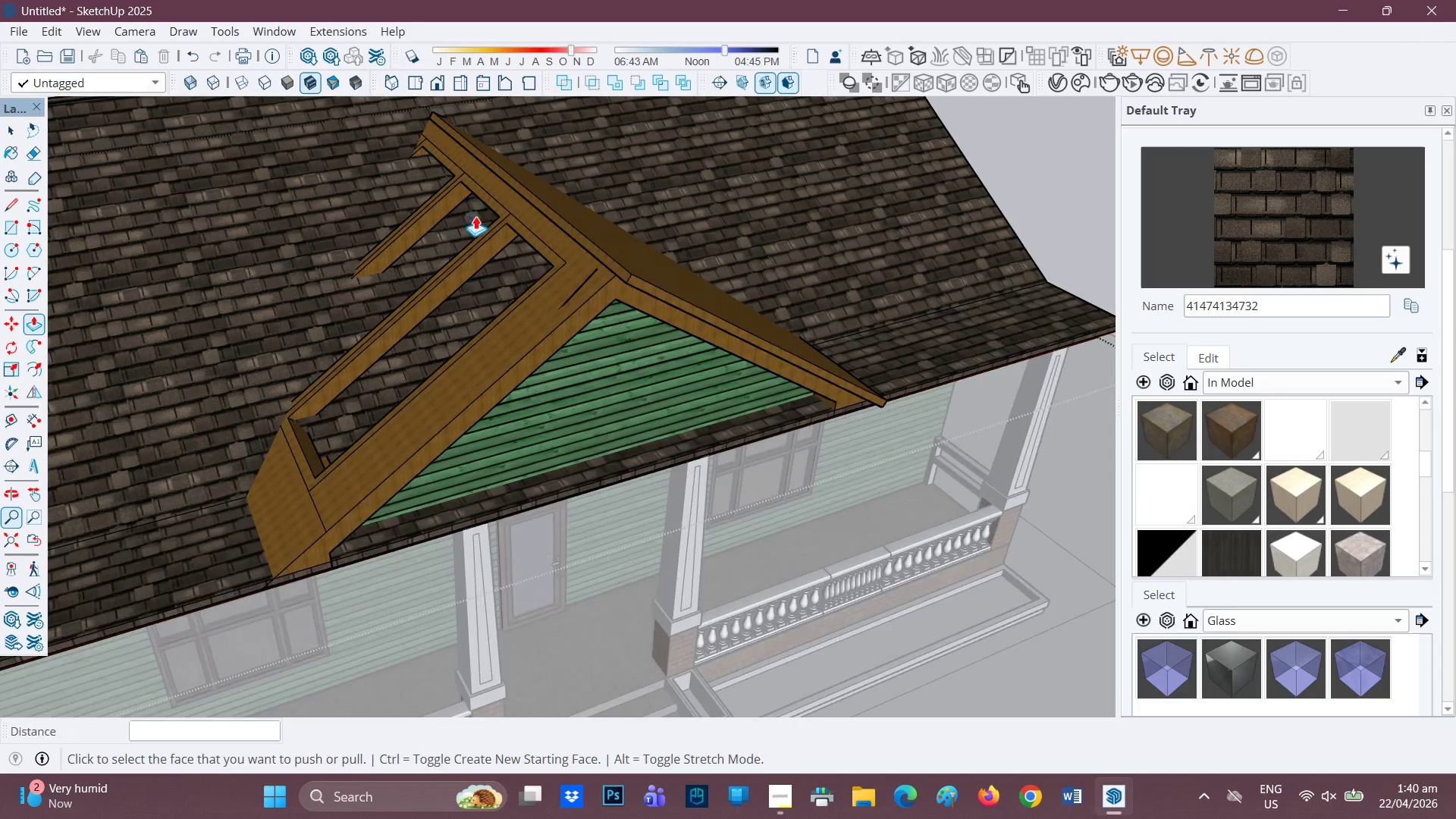 
left_click_drag(start_coordinate=[296, 443], to_coordinate=[300, 436])
 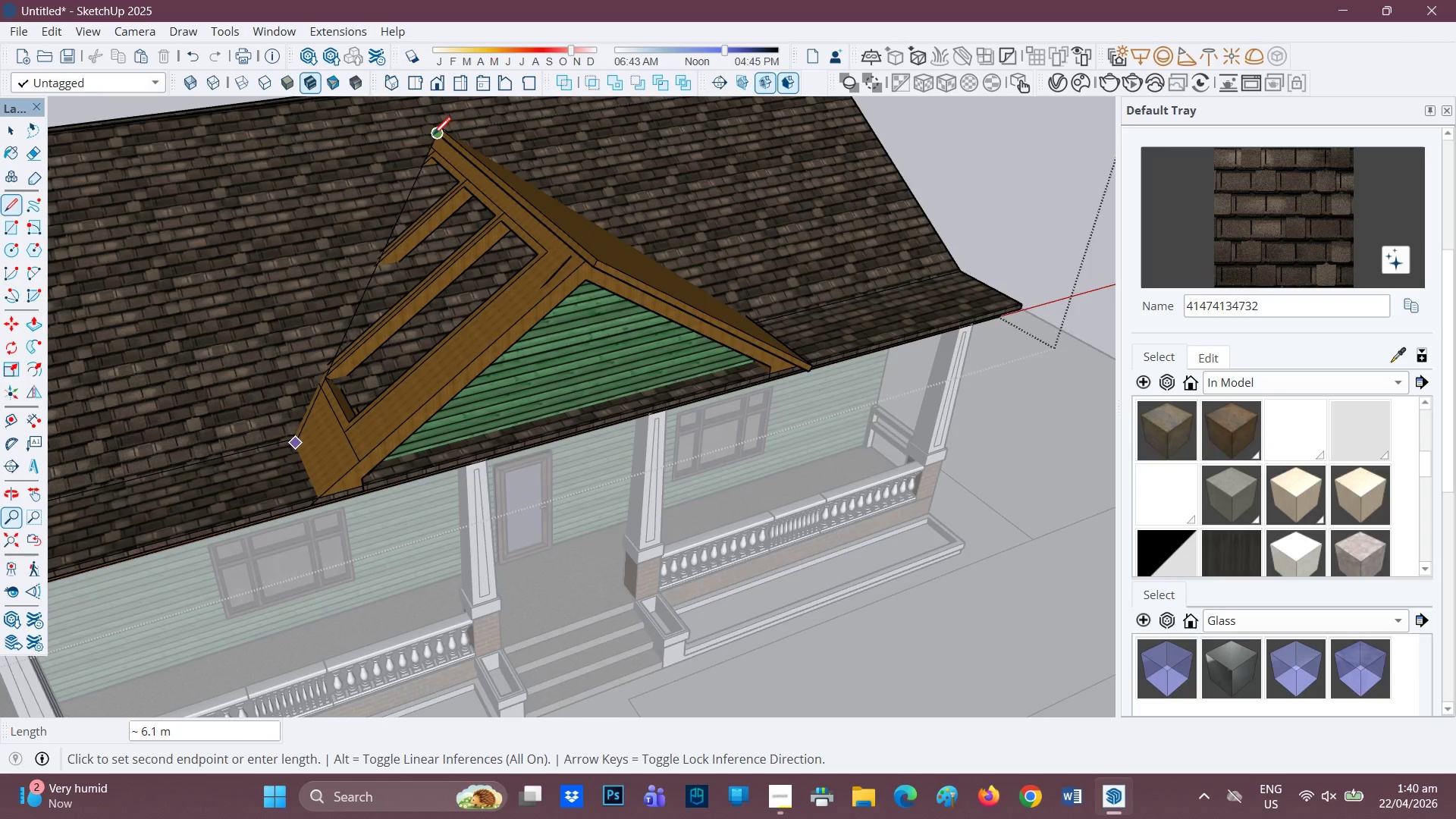 
left_click([433, 136])
 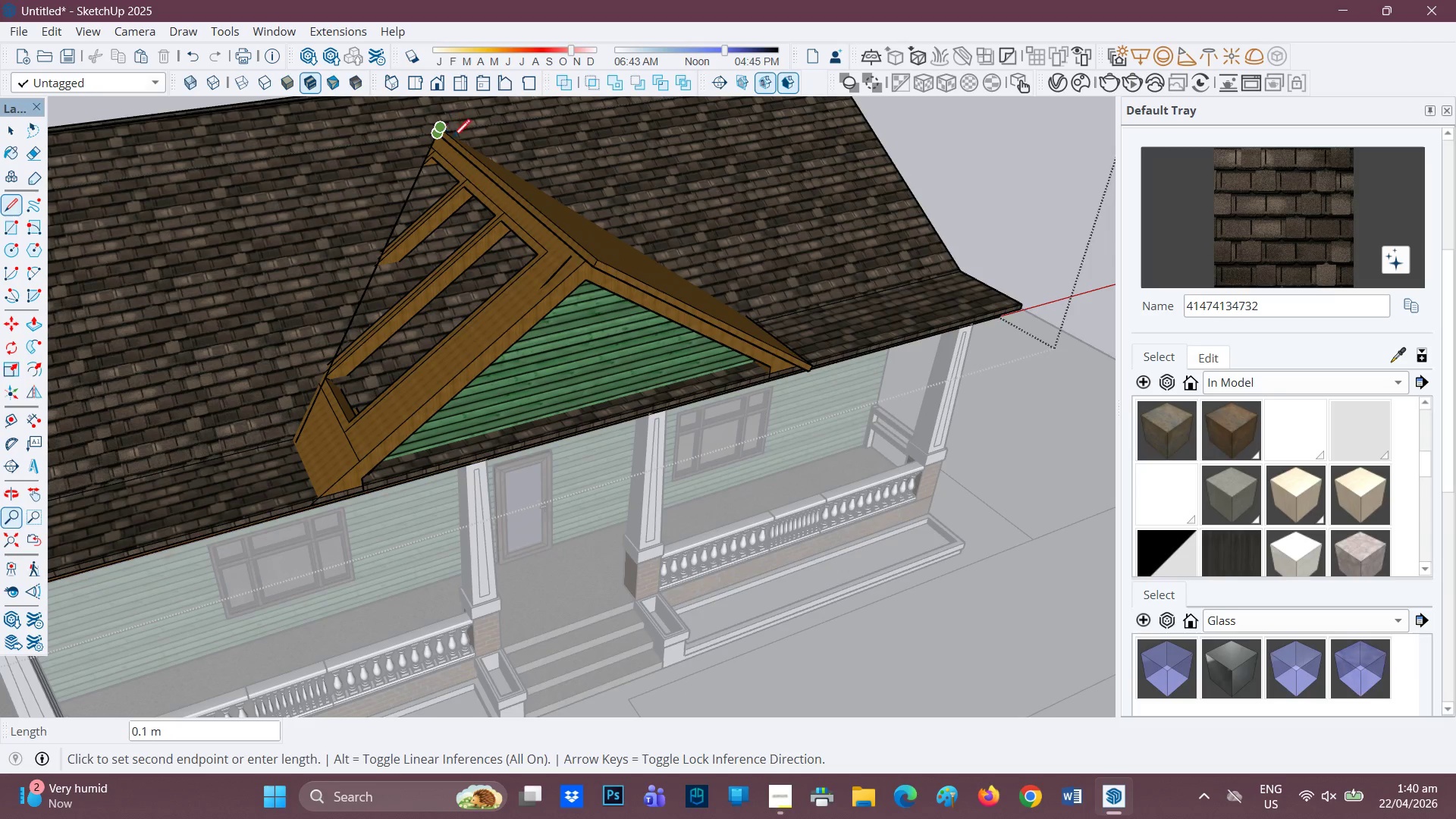 
scroll: coordinate [465, 151], scroll_direction: none, amount: 0.0
 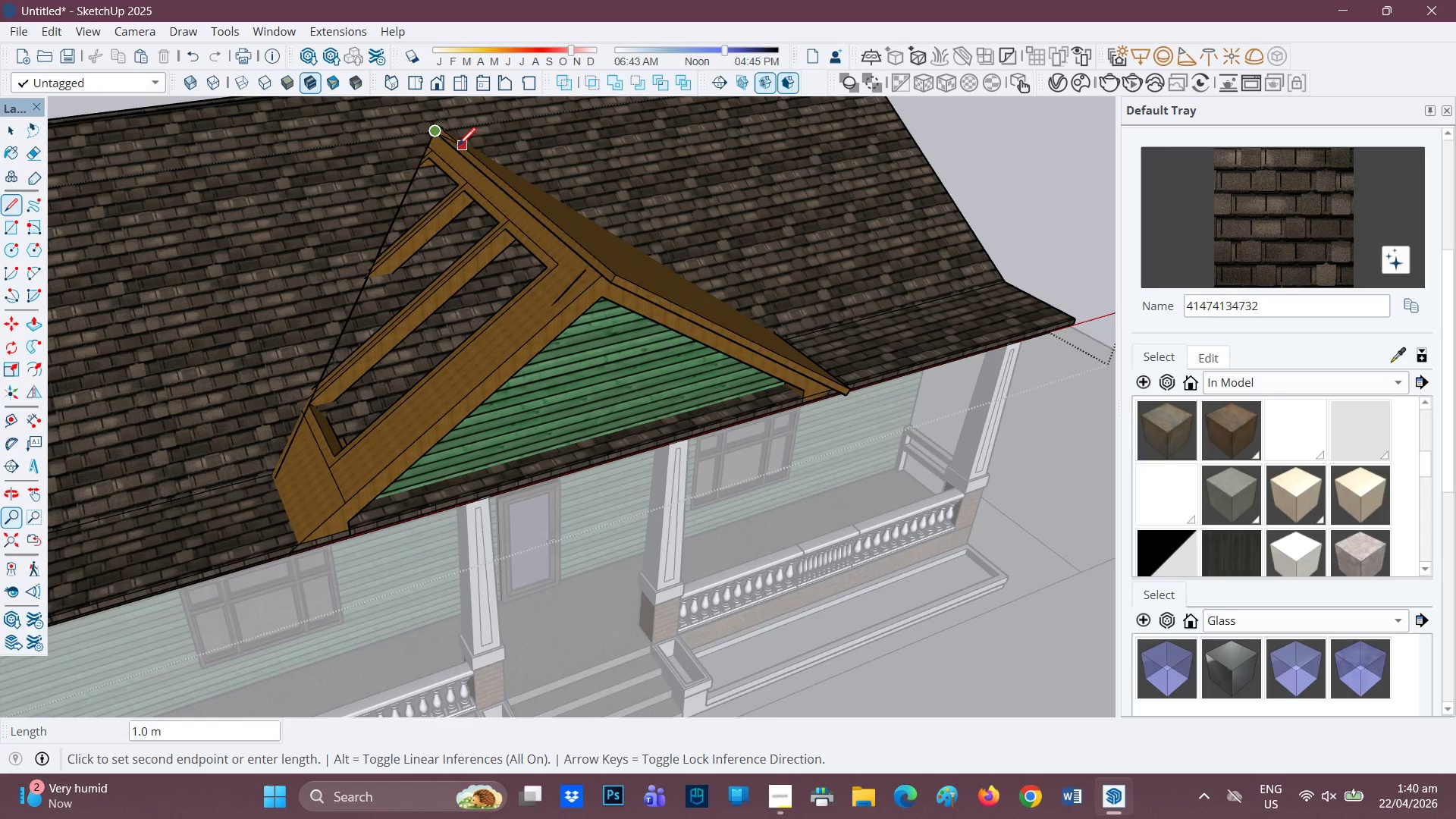 
key(Control+Z)
 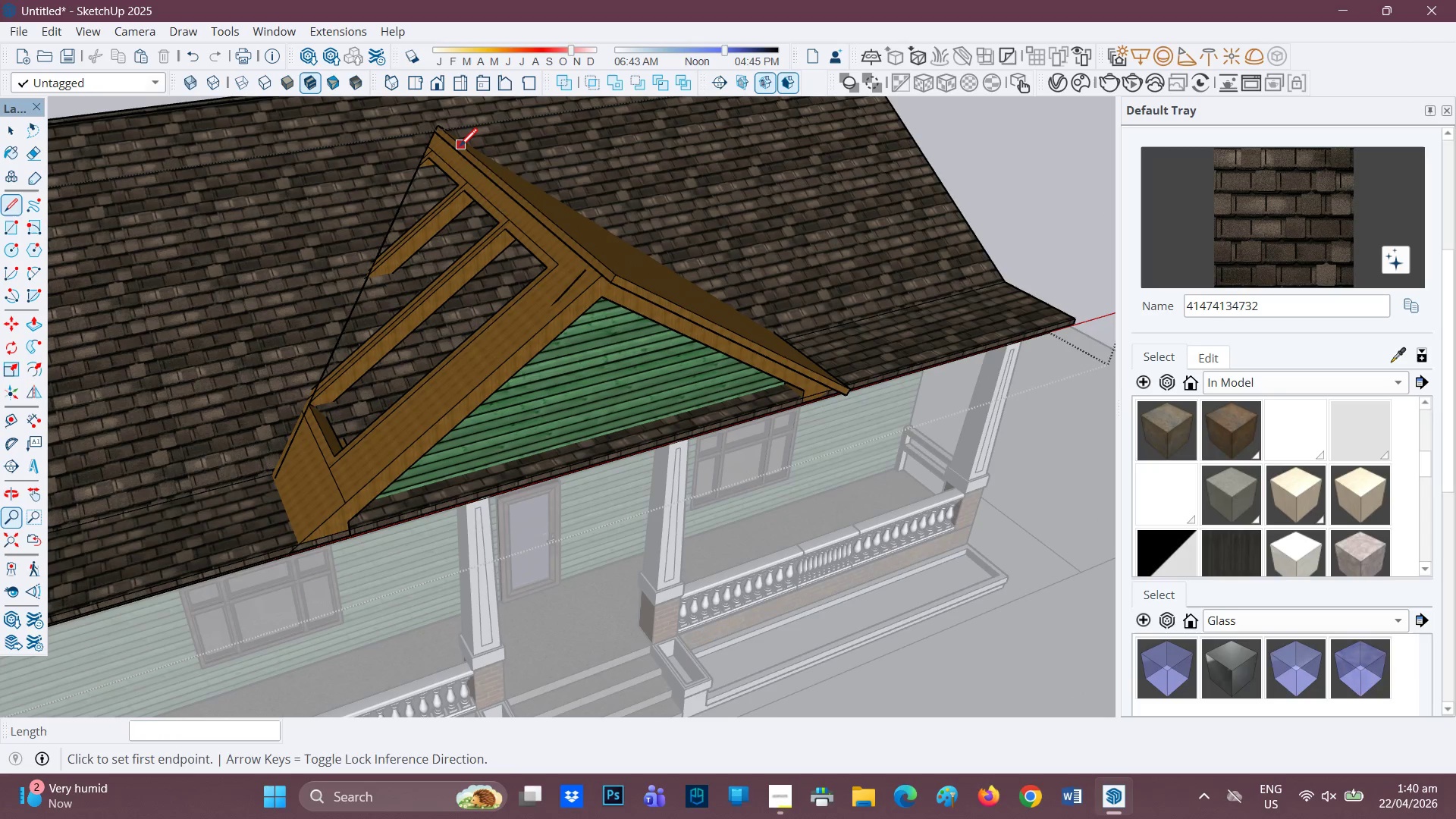 
key(Control+ControlLeft)
 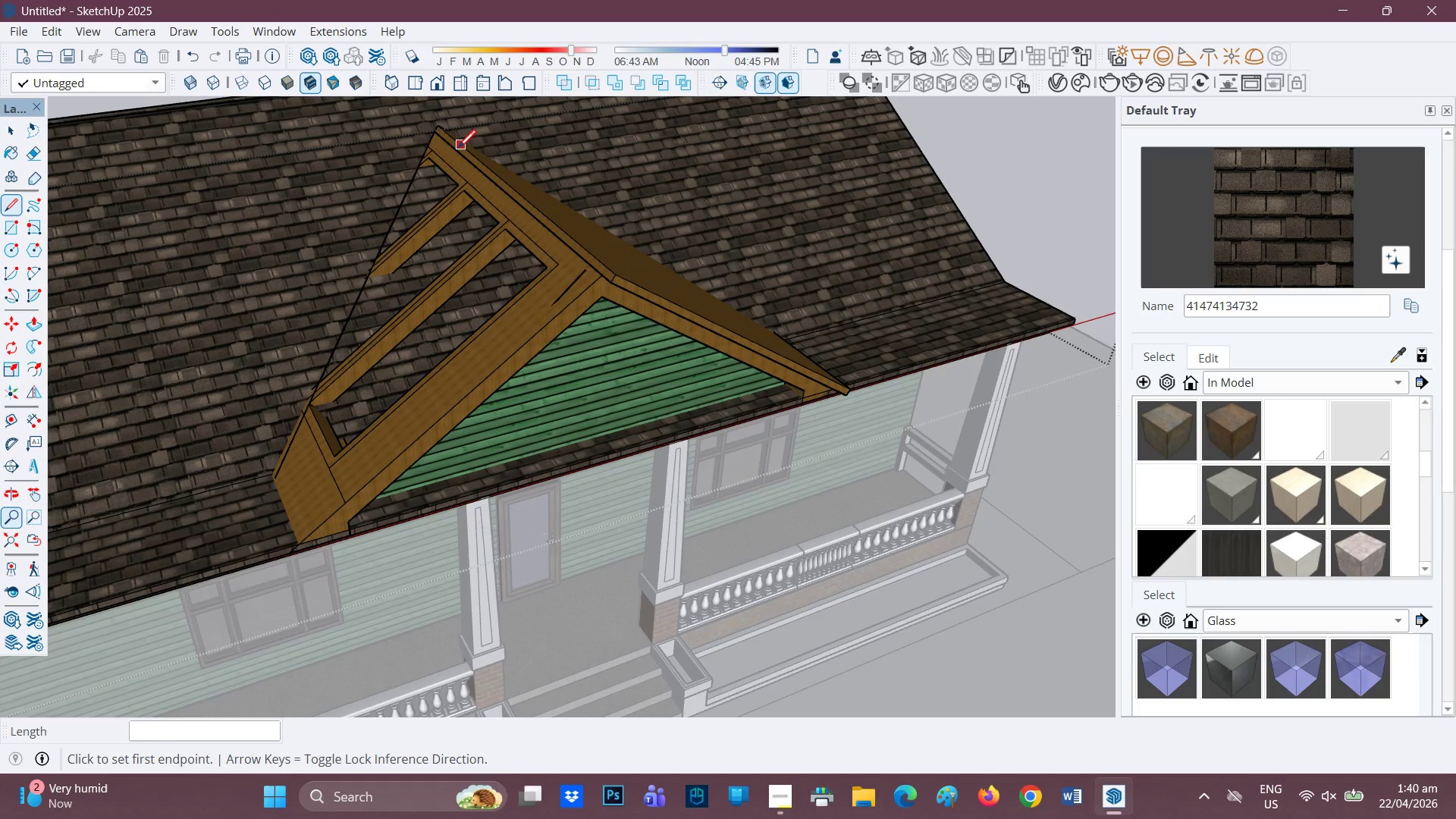 
key(Control+Z)
 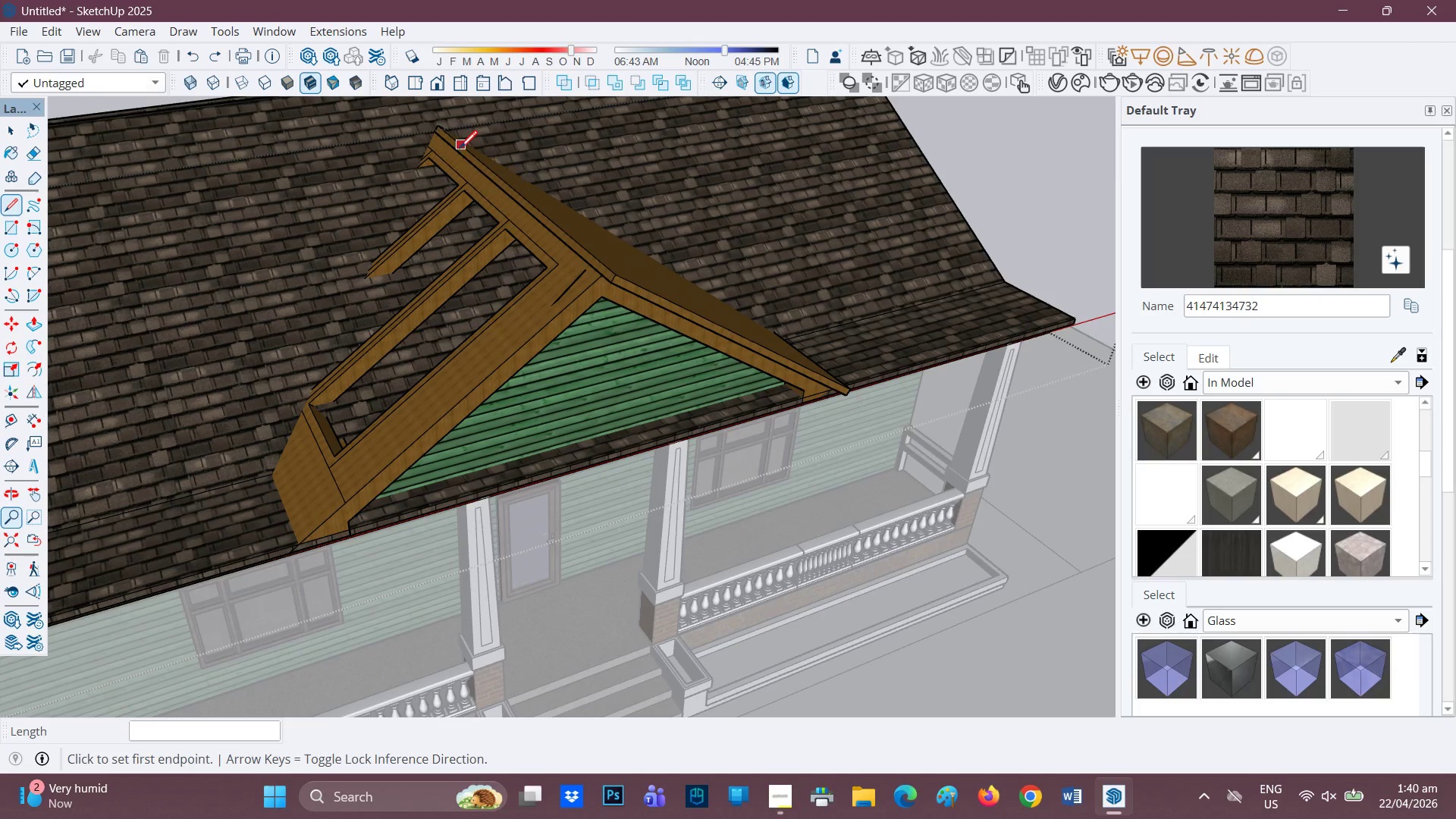 
key(Space)
 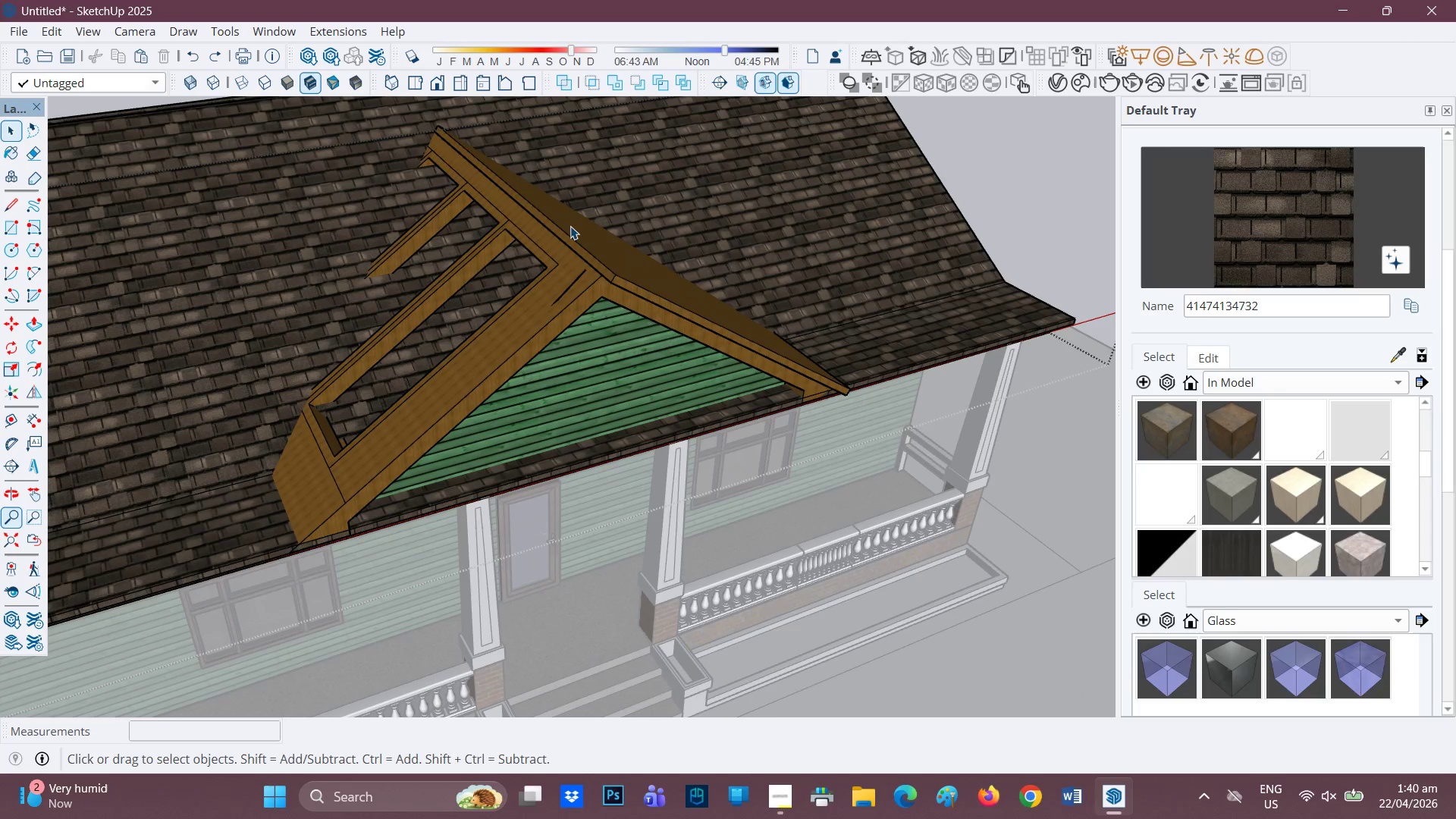 
double_click([570, 226])
 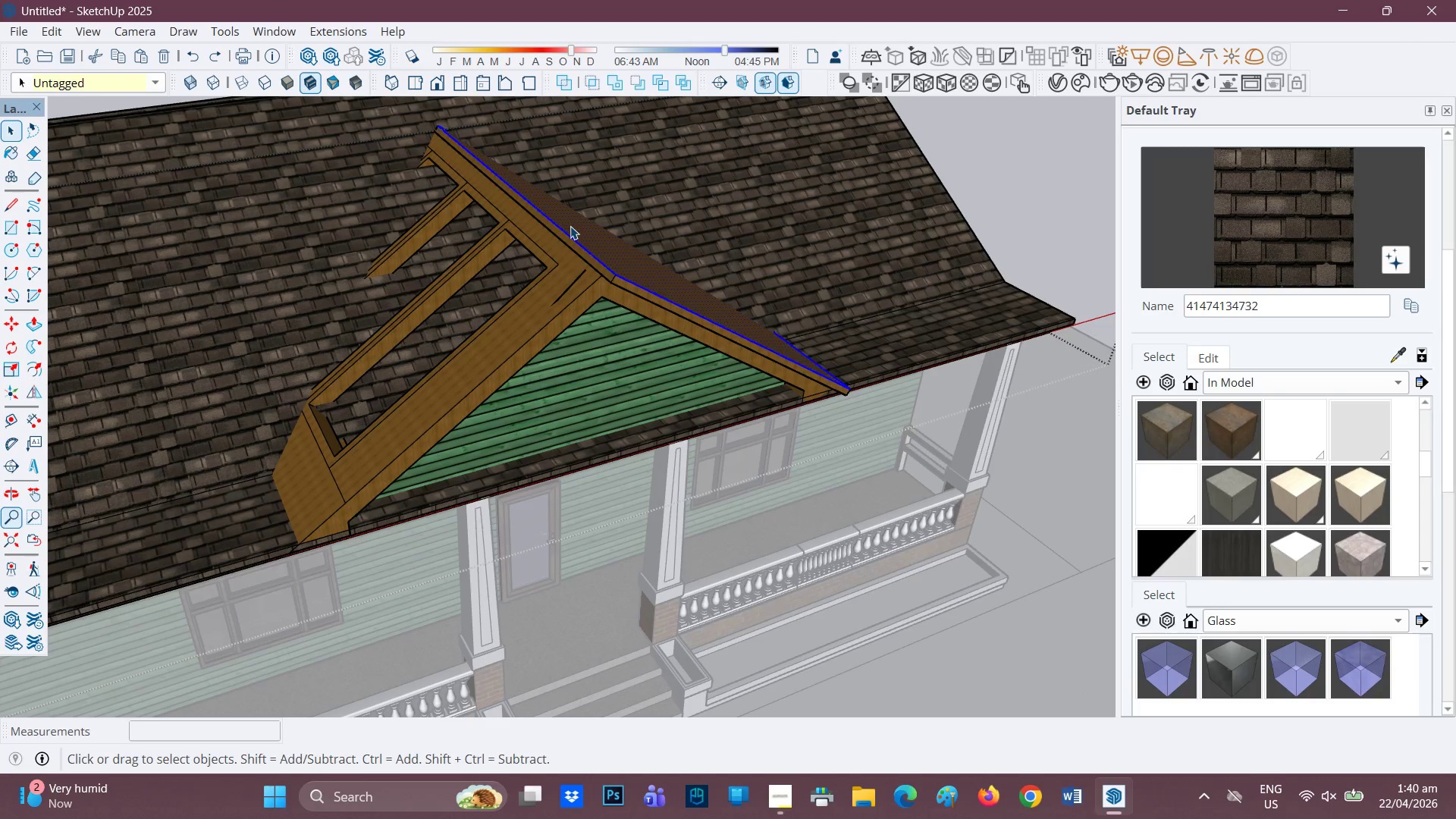 
triple_click([570, 226])
 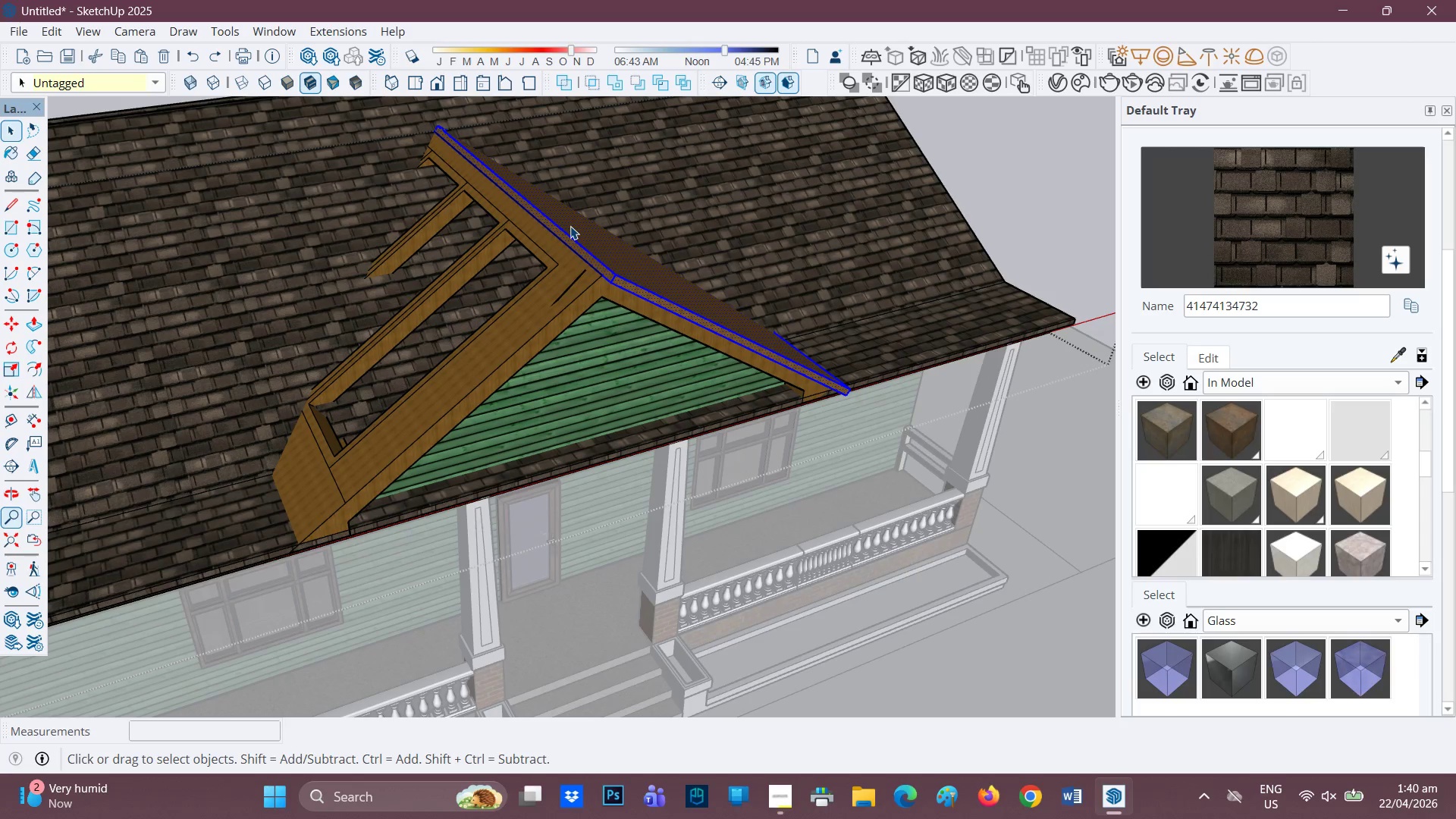 
right_click([570, 226])
 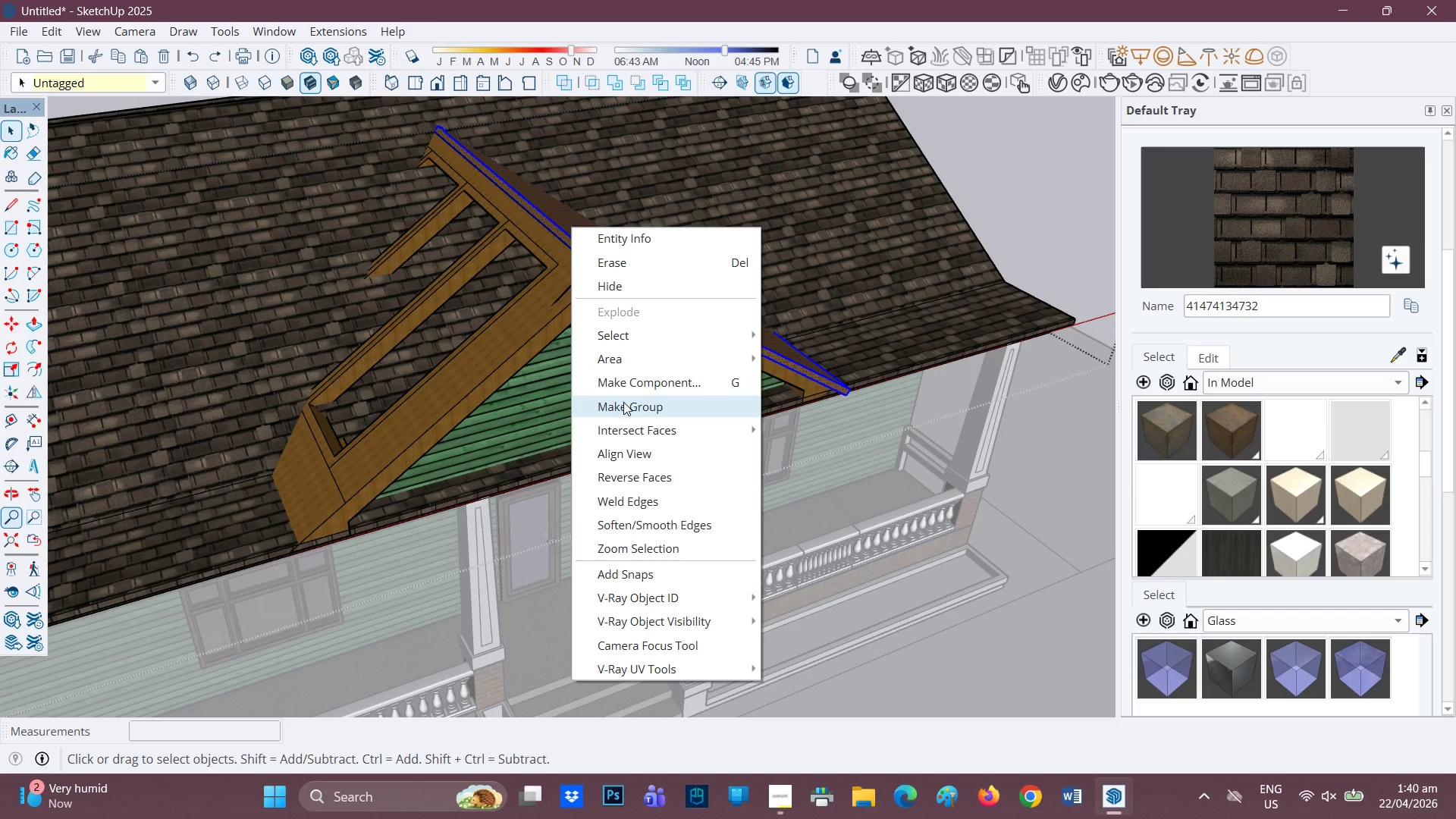 
left_click([623, 408])
 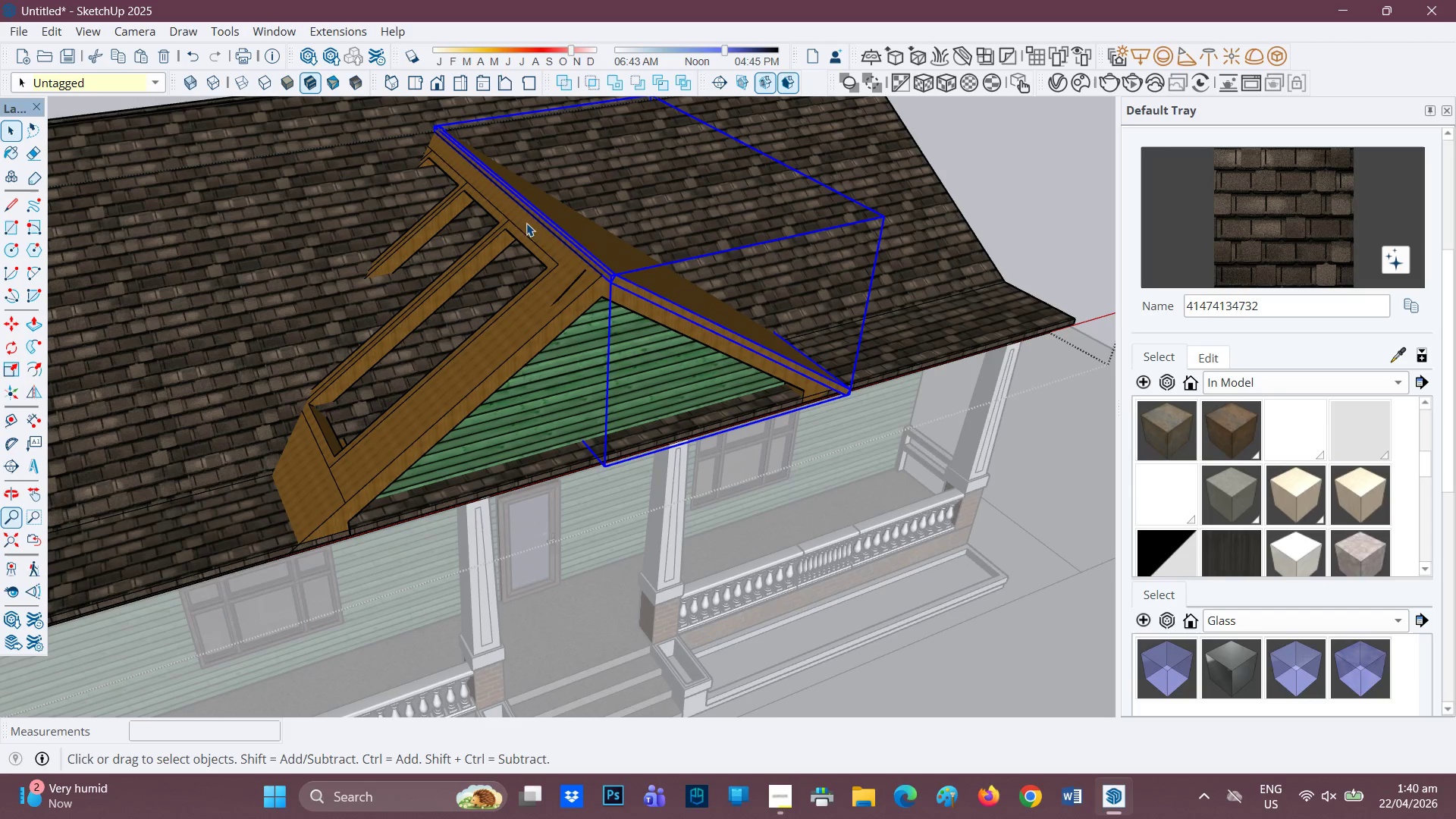 
scroll: coordinate [628, 241], scroll_direction: up, amount: 1.0
 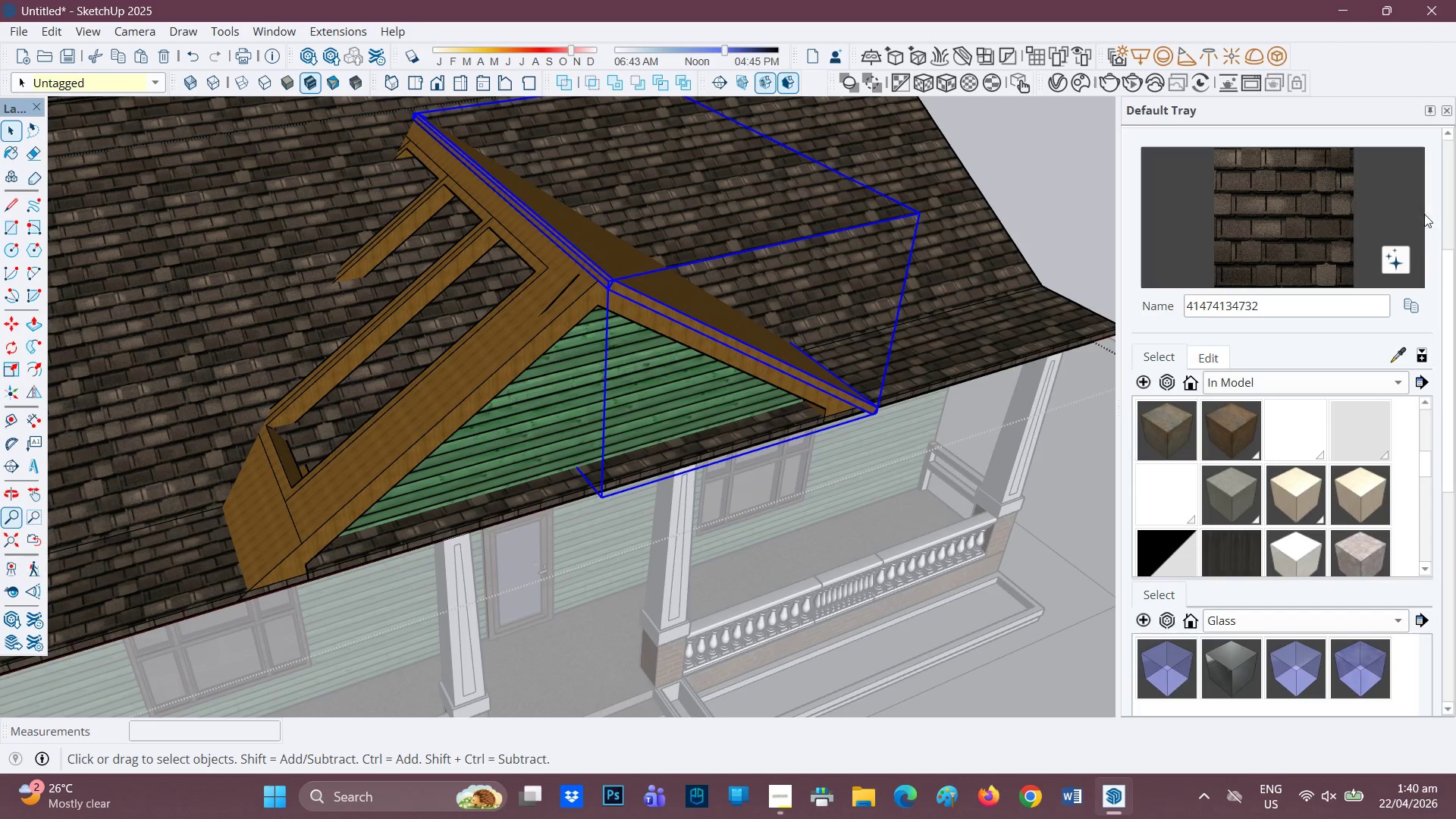 
left_click([1341, 203])
 